 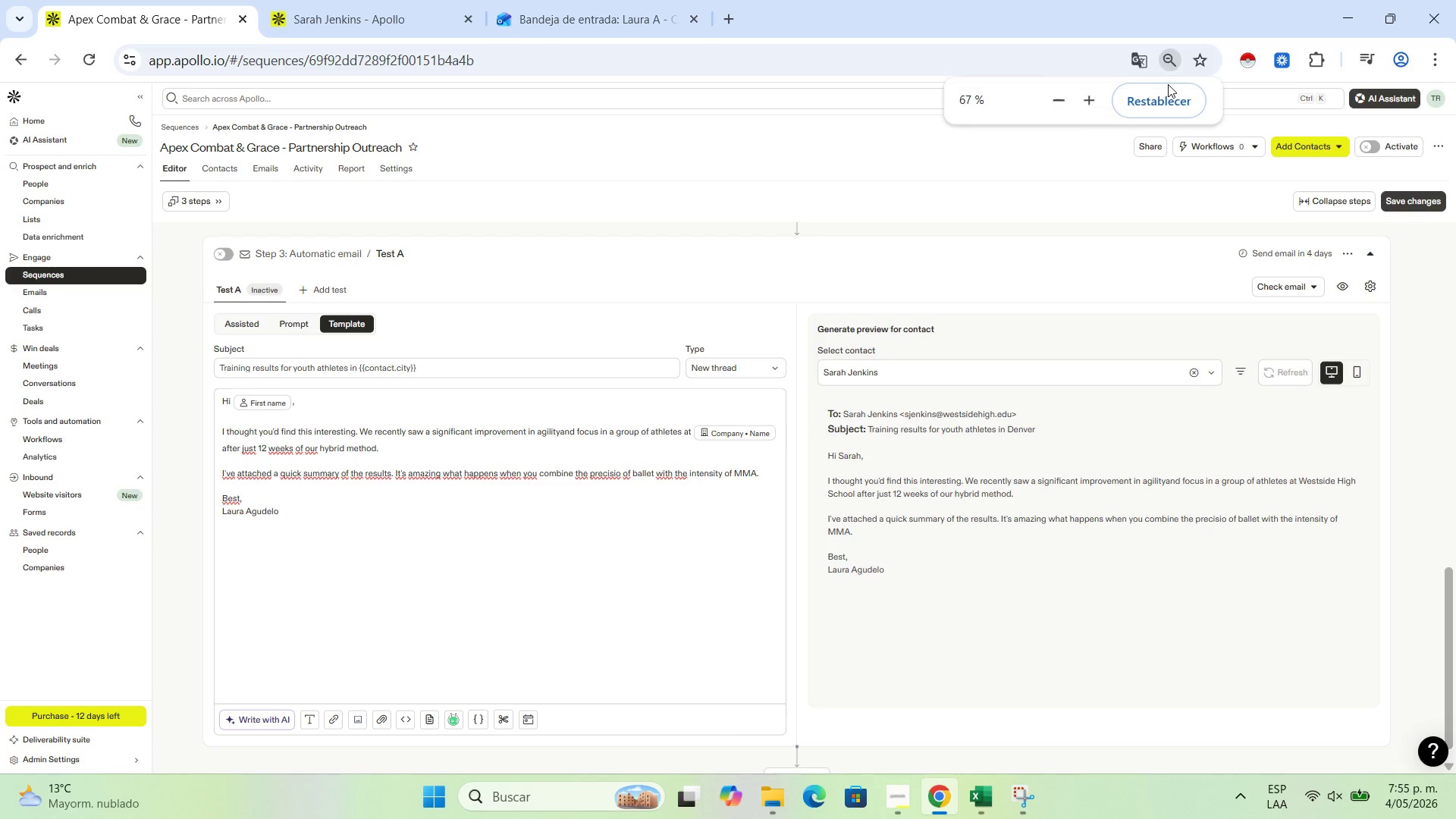 
left_click([1141, 106])
 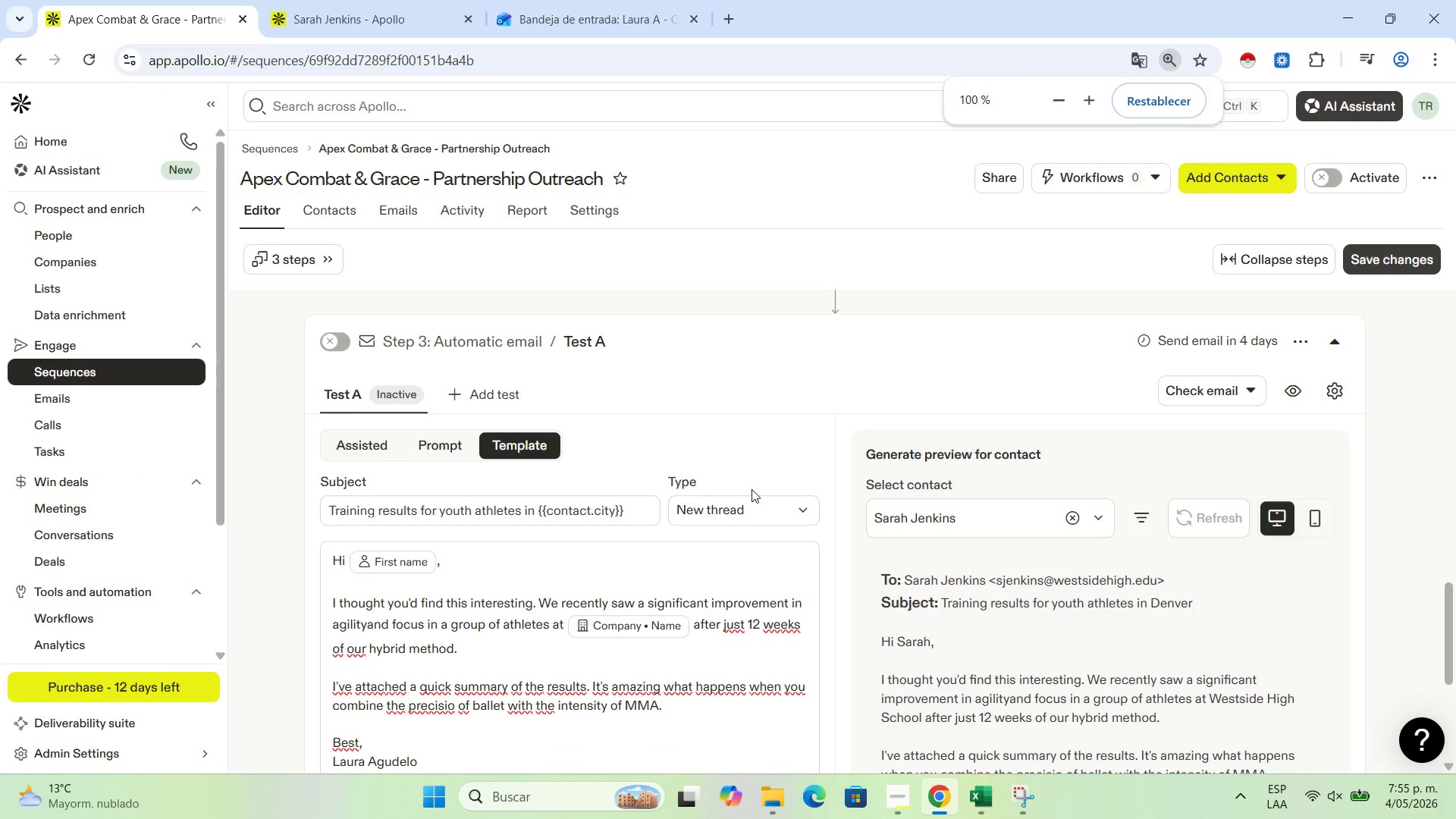 
wait(24.02)
 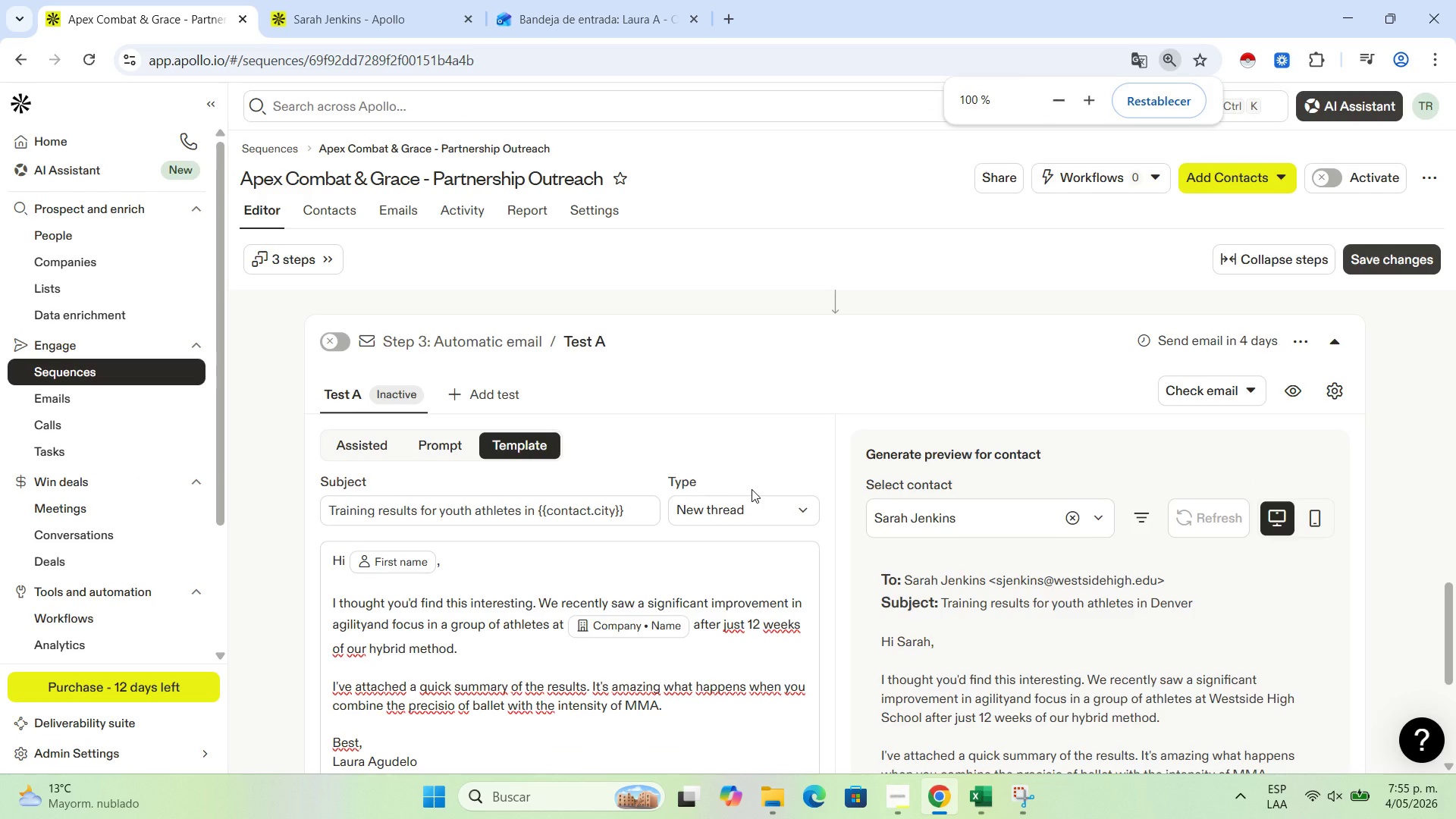 
scroll: coordinate [600, 505], scroll_direction: down, amount: 9.0
 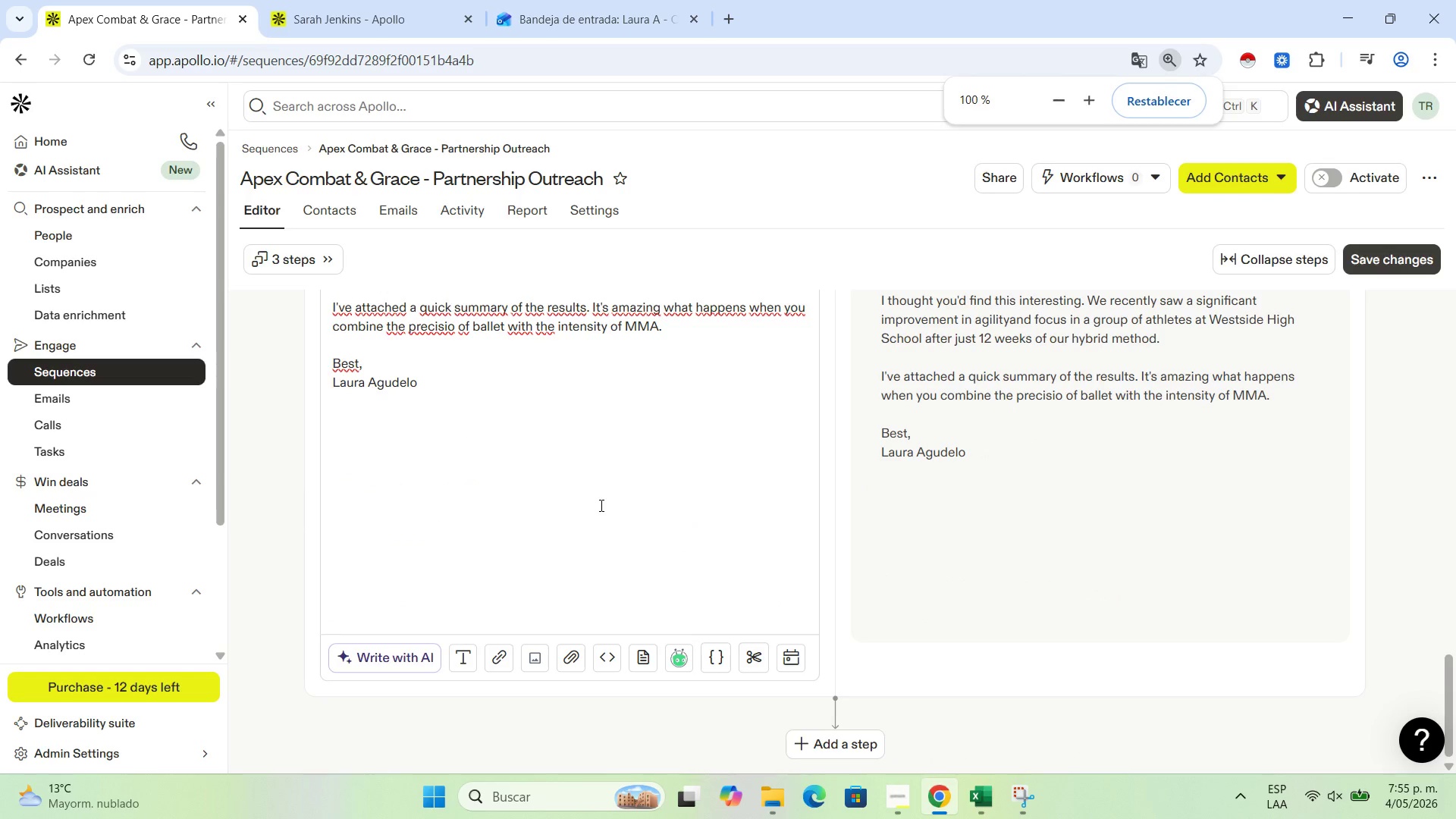 
scroll: coordinate [600, 505], scroll_direction: up, amount: 4.0
 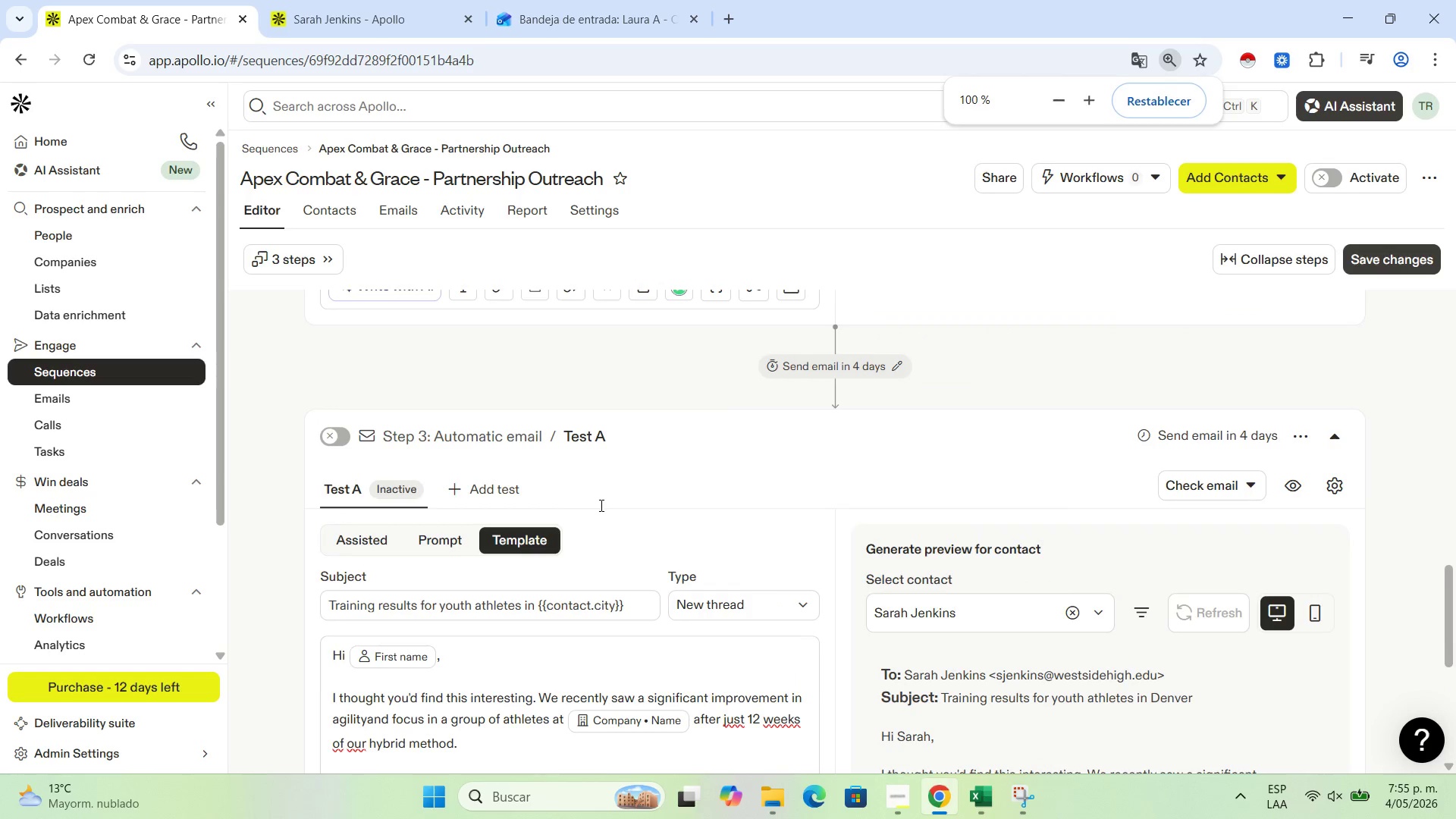 
scroll: coordinate [600, 505], scroll_direction: down, amount: 8.0
 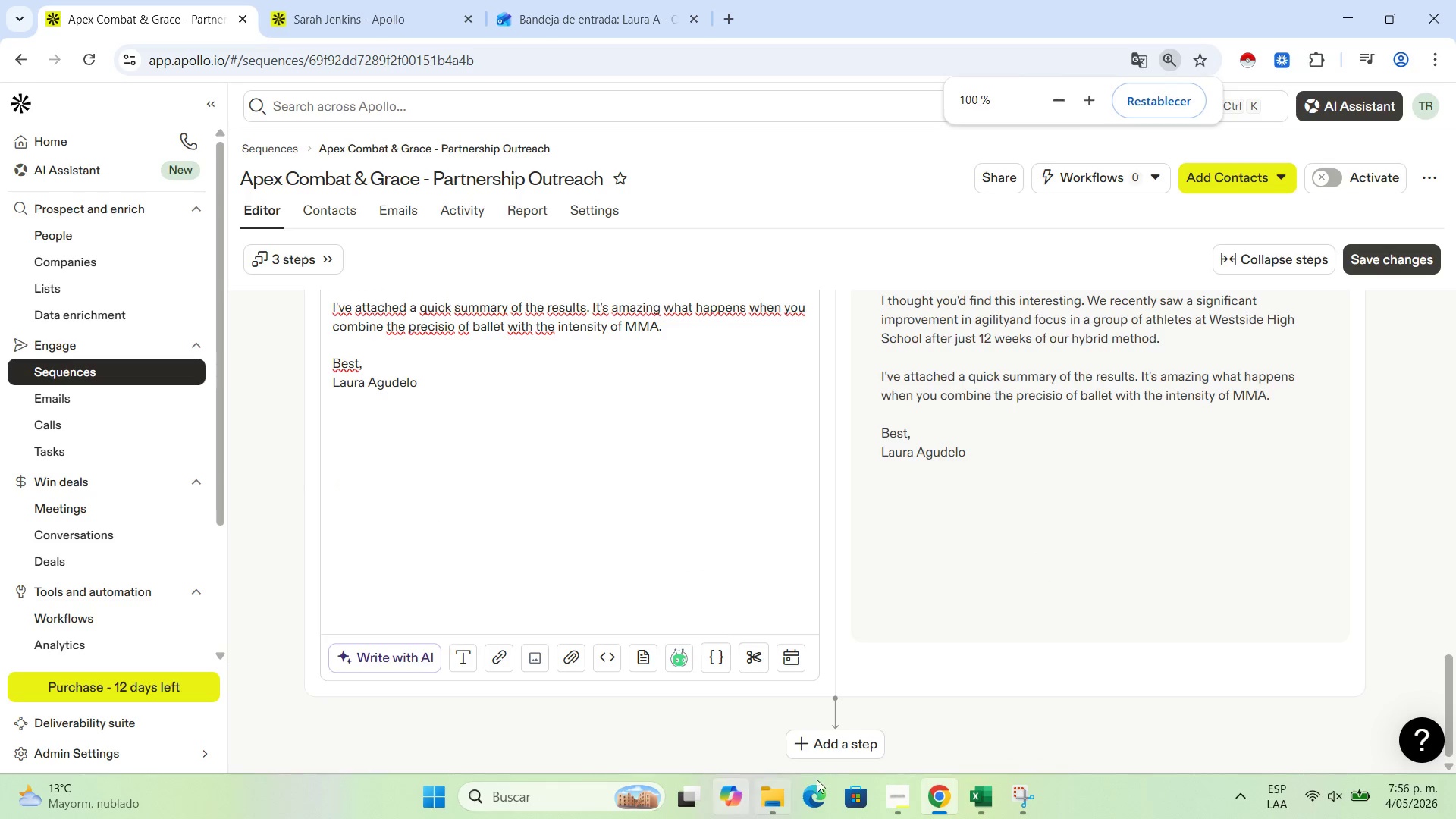 
left_click([833, 746])
 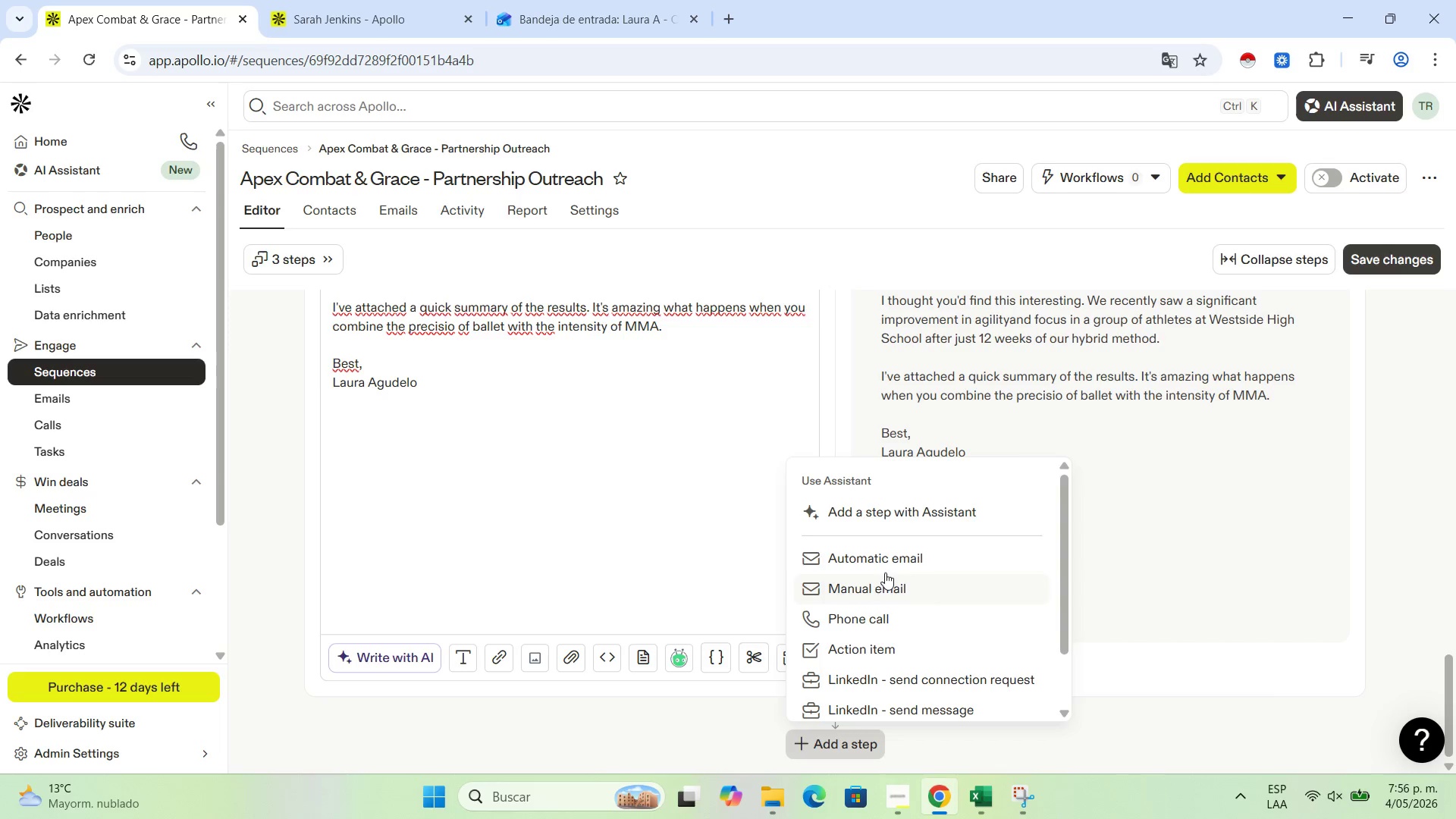 
left_click([912, 565])
 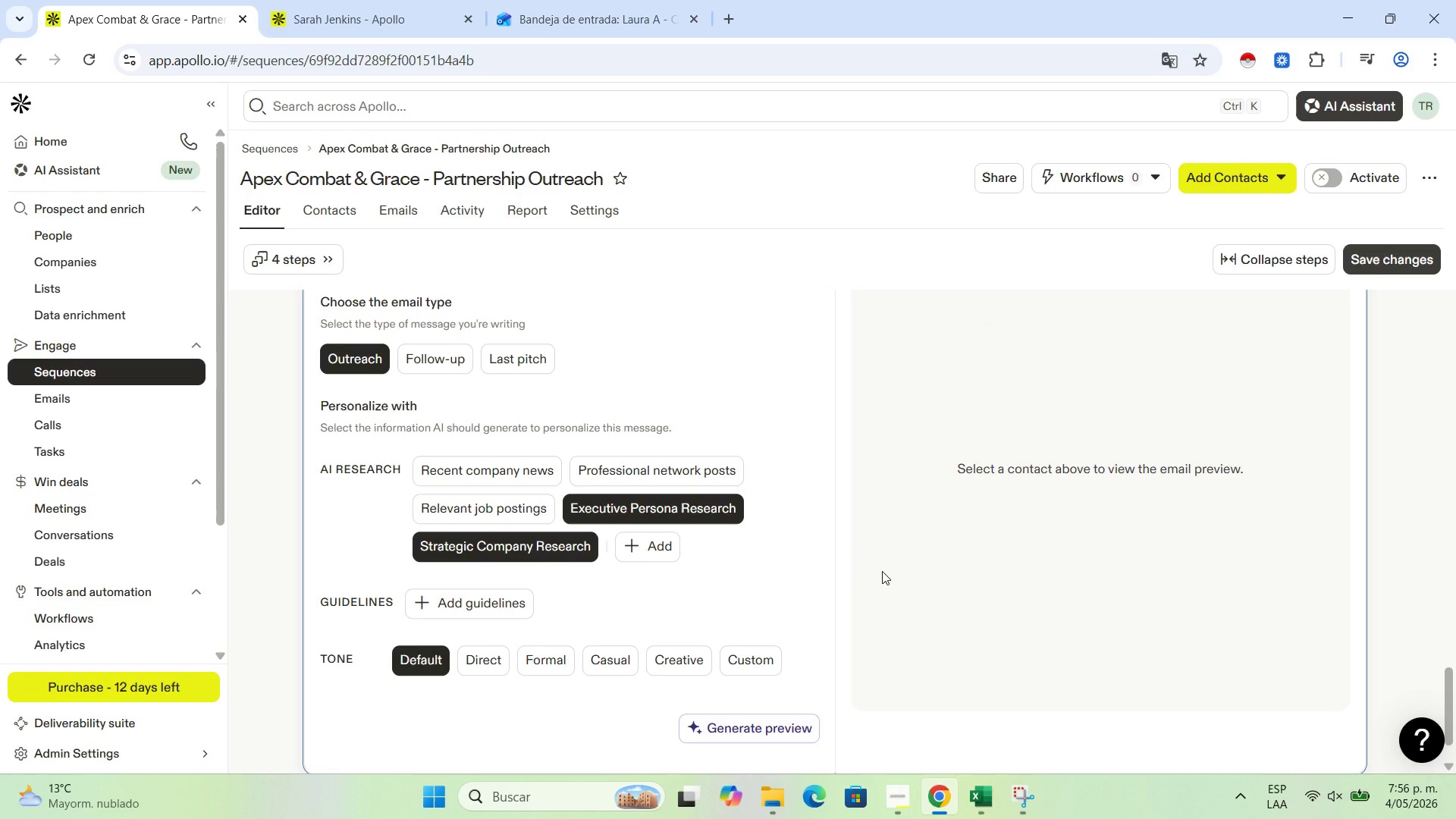 
scroll: coordinate [582, 460], scroll_direction: up, amount: 2.0
 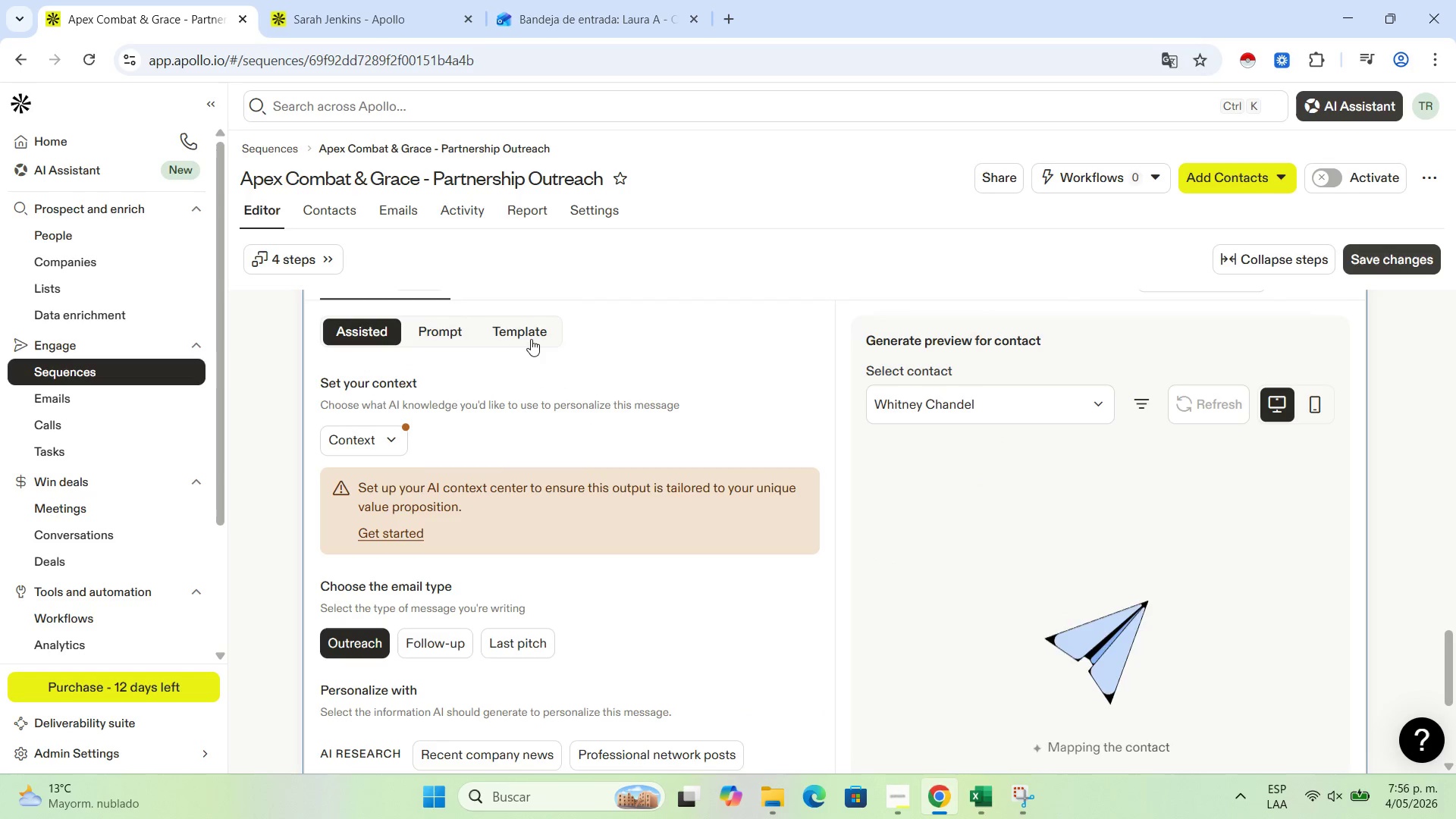 
left_click([526, 337])
 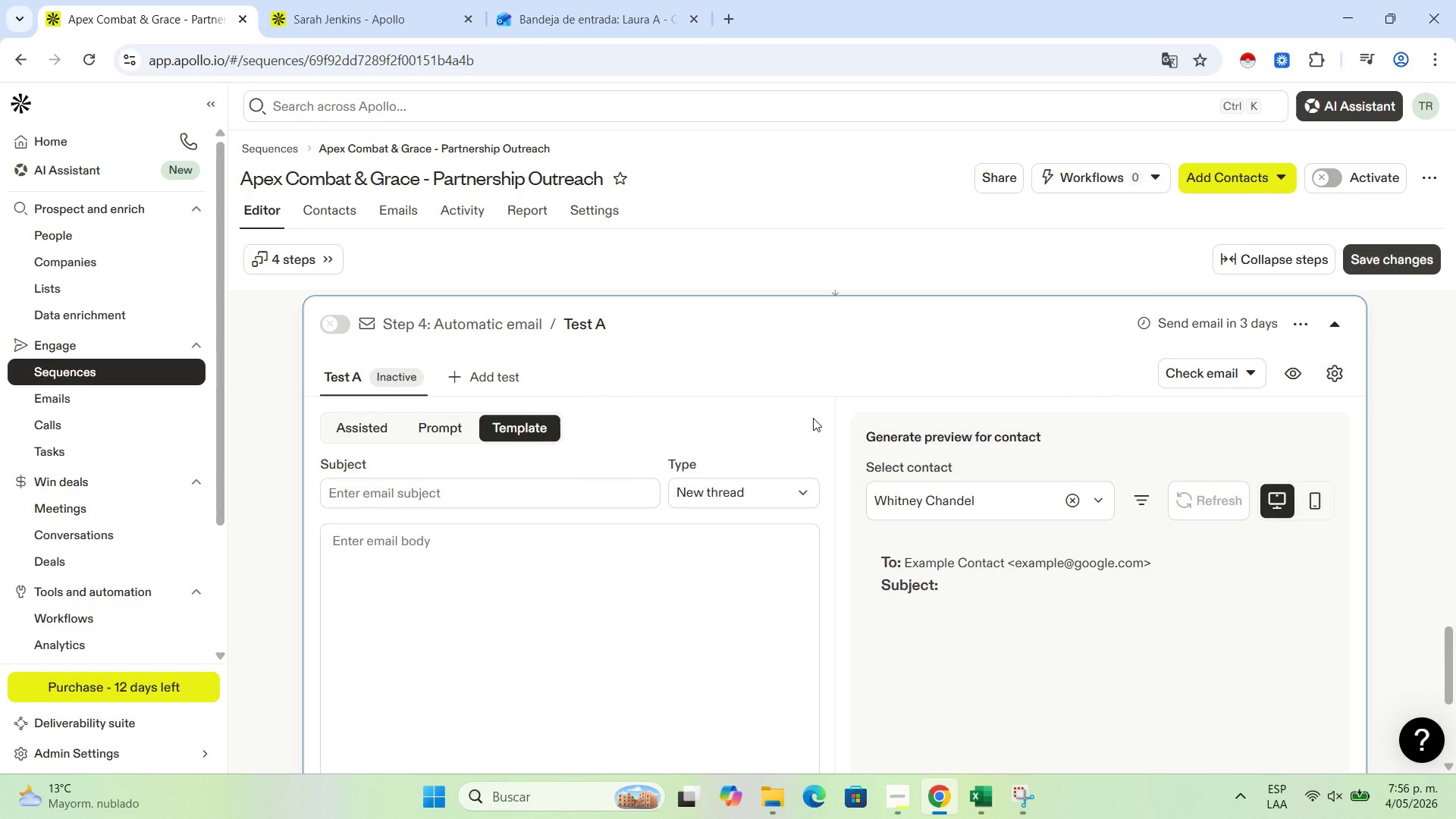 
scroll: coordinate [800, 420], scroll_direction: up, amount: 2.0
 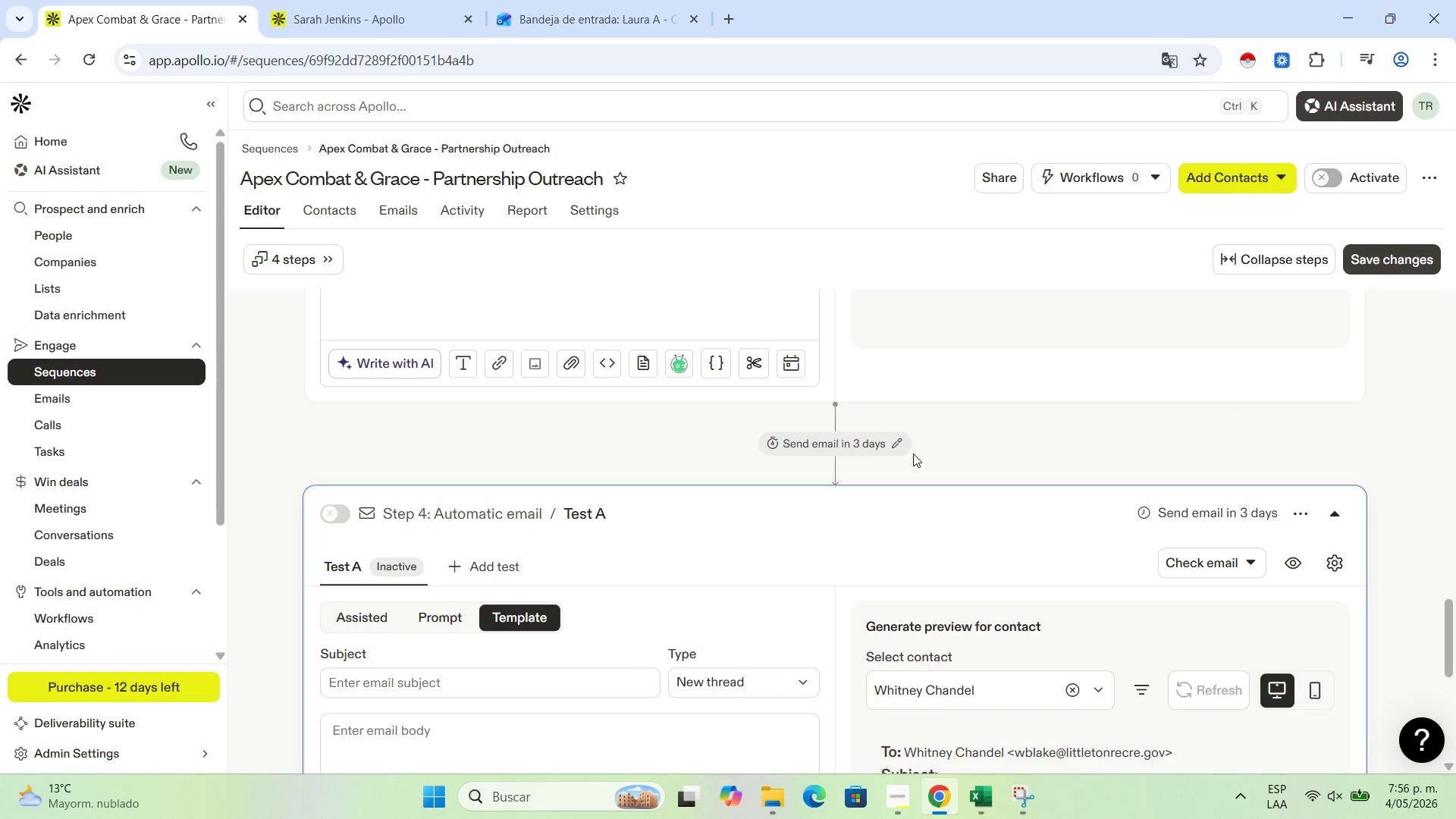 
left_click([890, 441])
 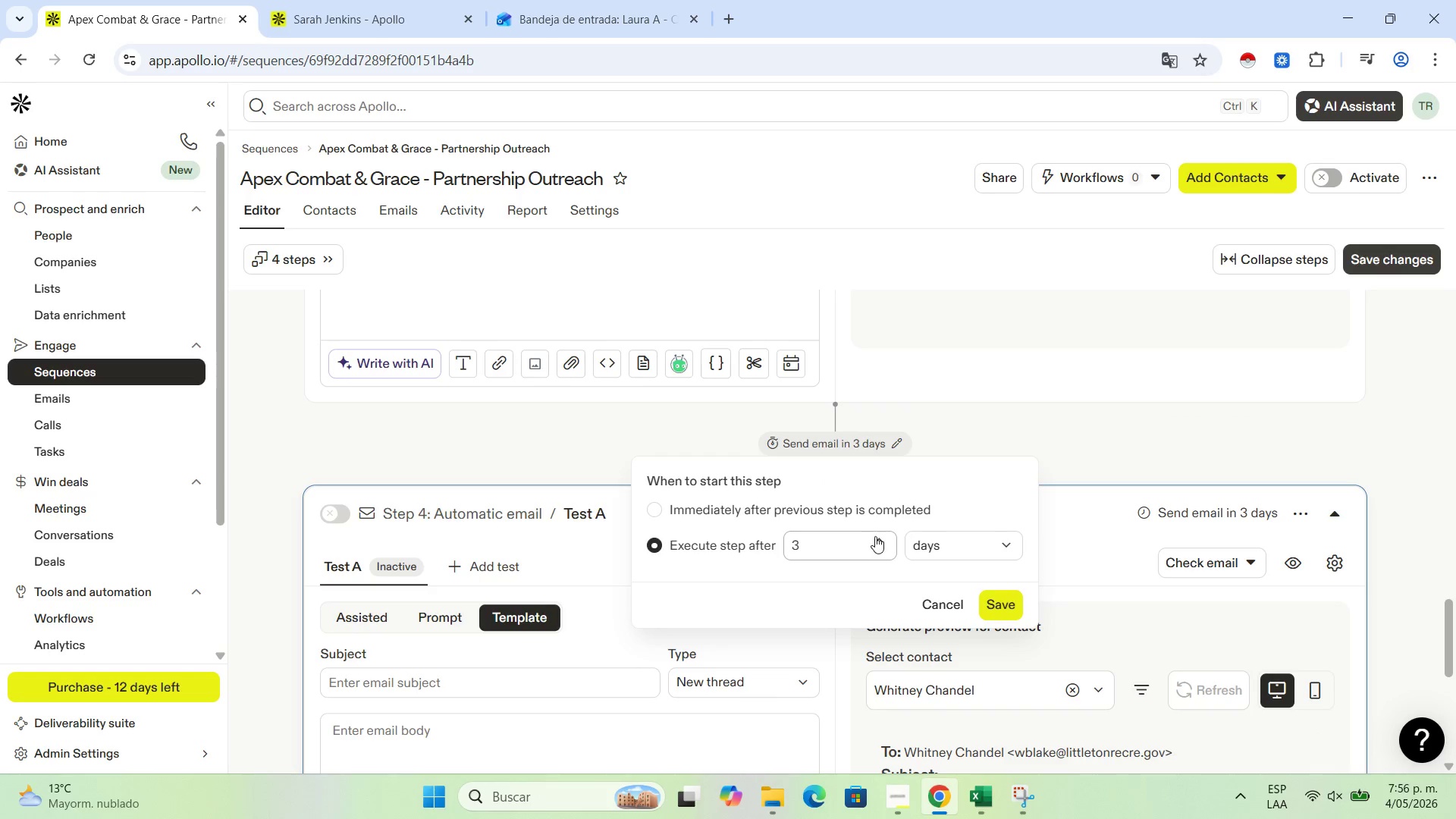 
left_click([877, 539])
 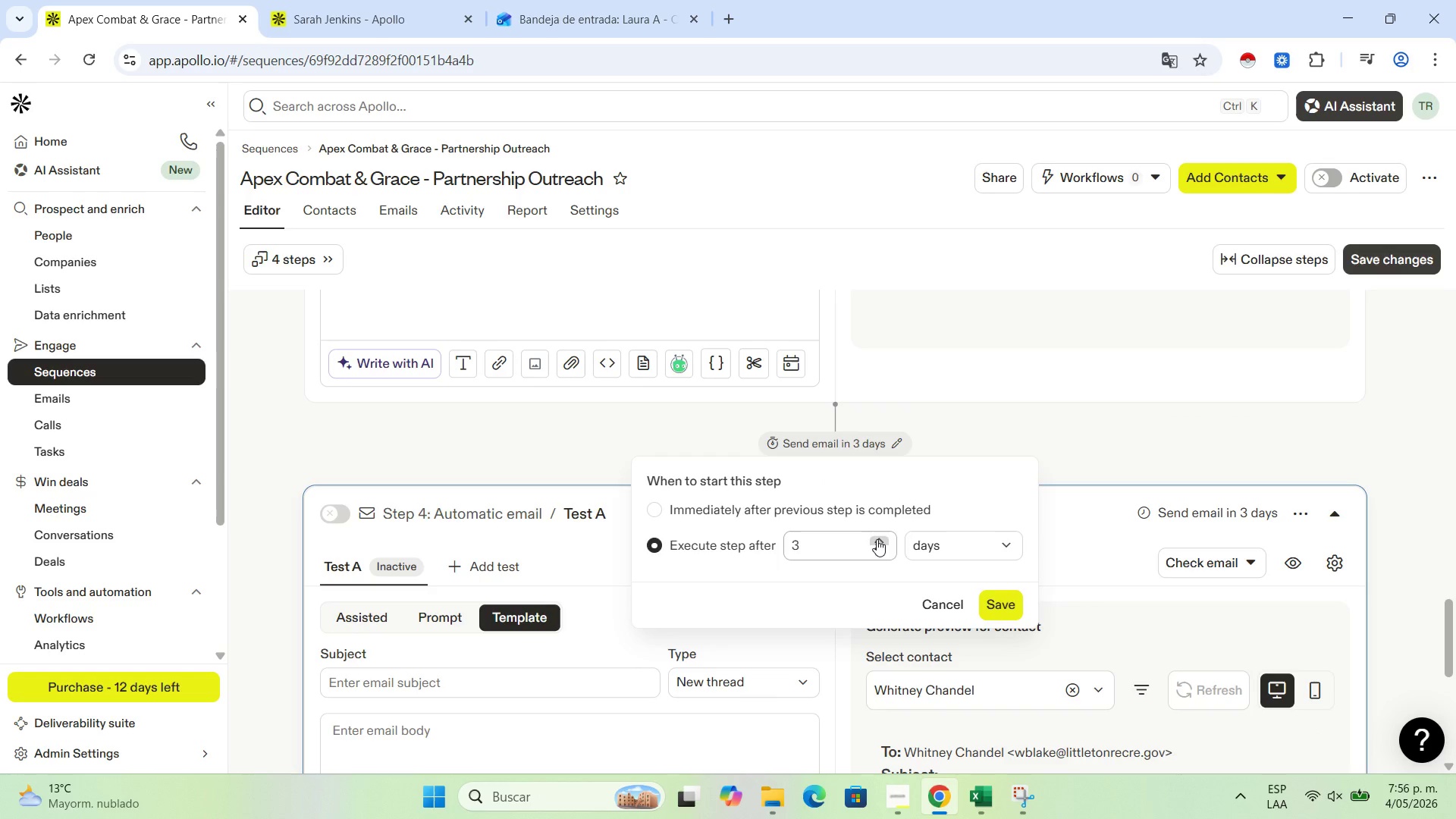 
left_click([877, 539])
 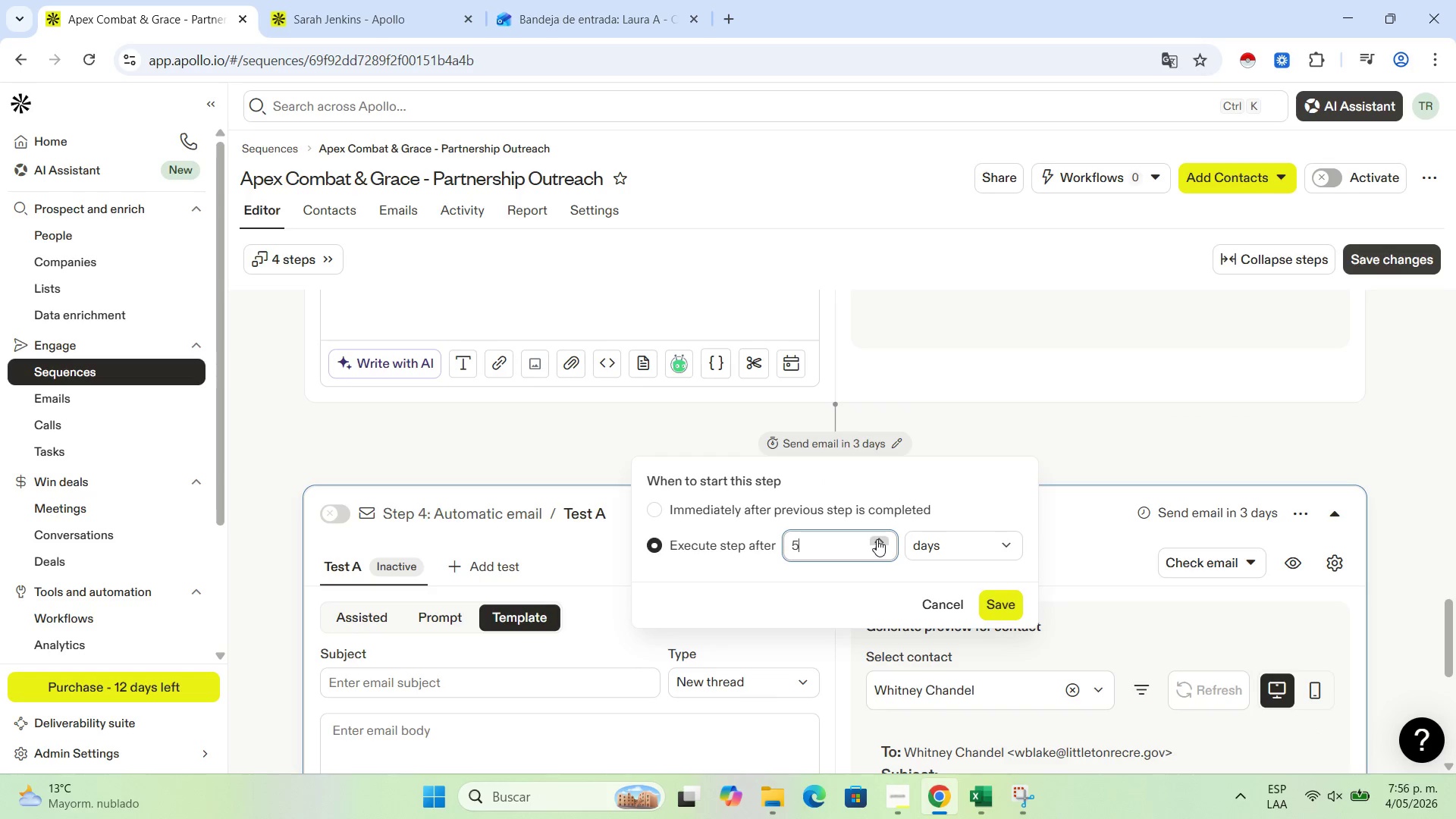 
left_click([877, 539])
 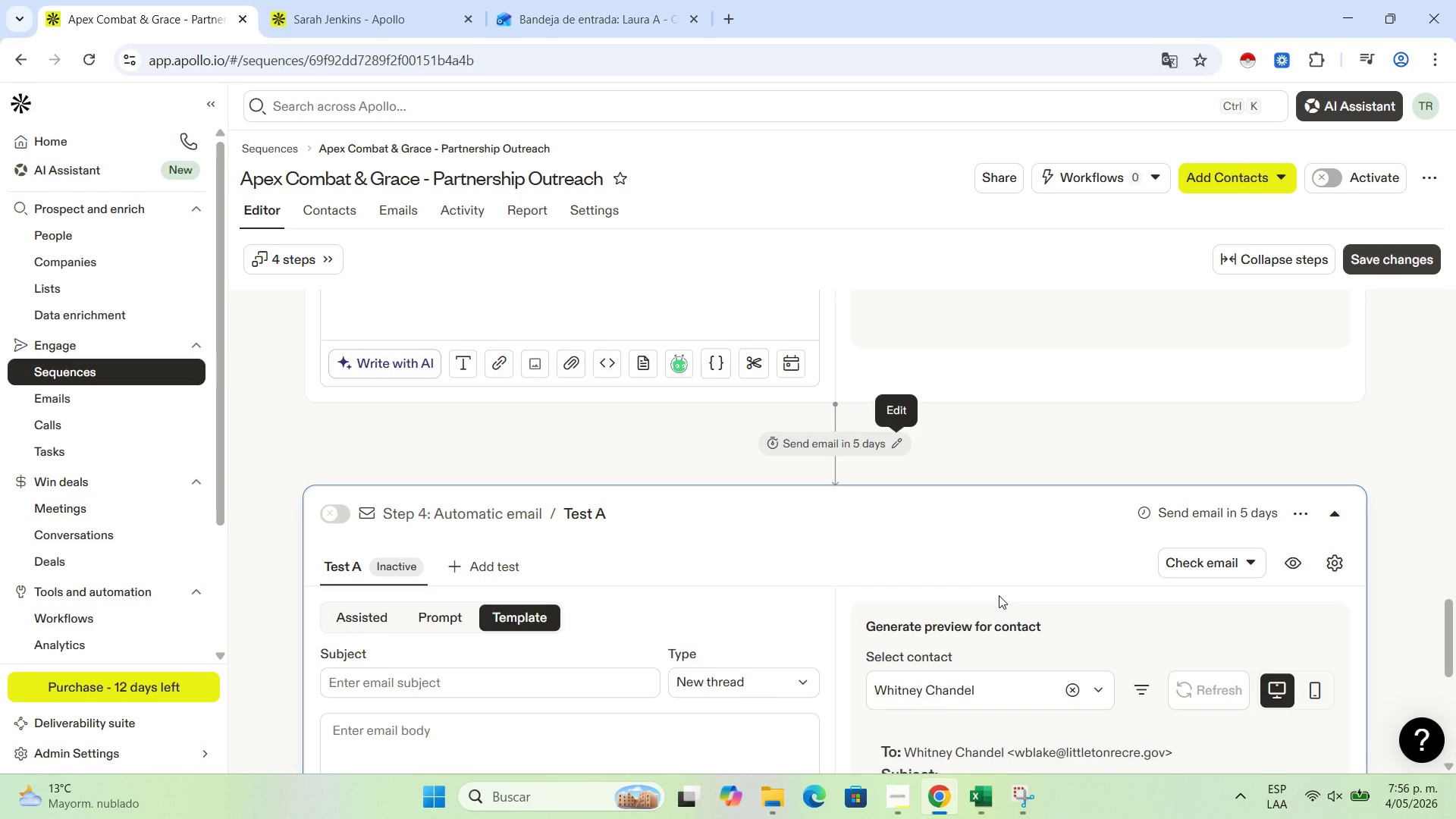 
wait(27.59)
 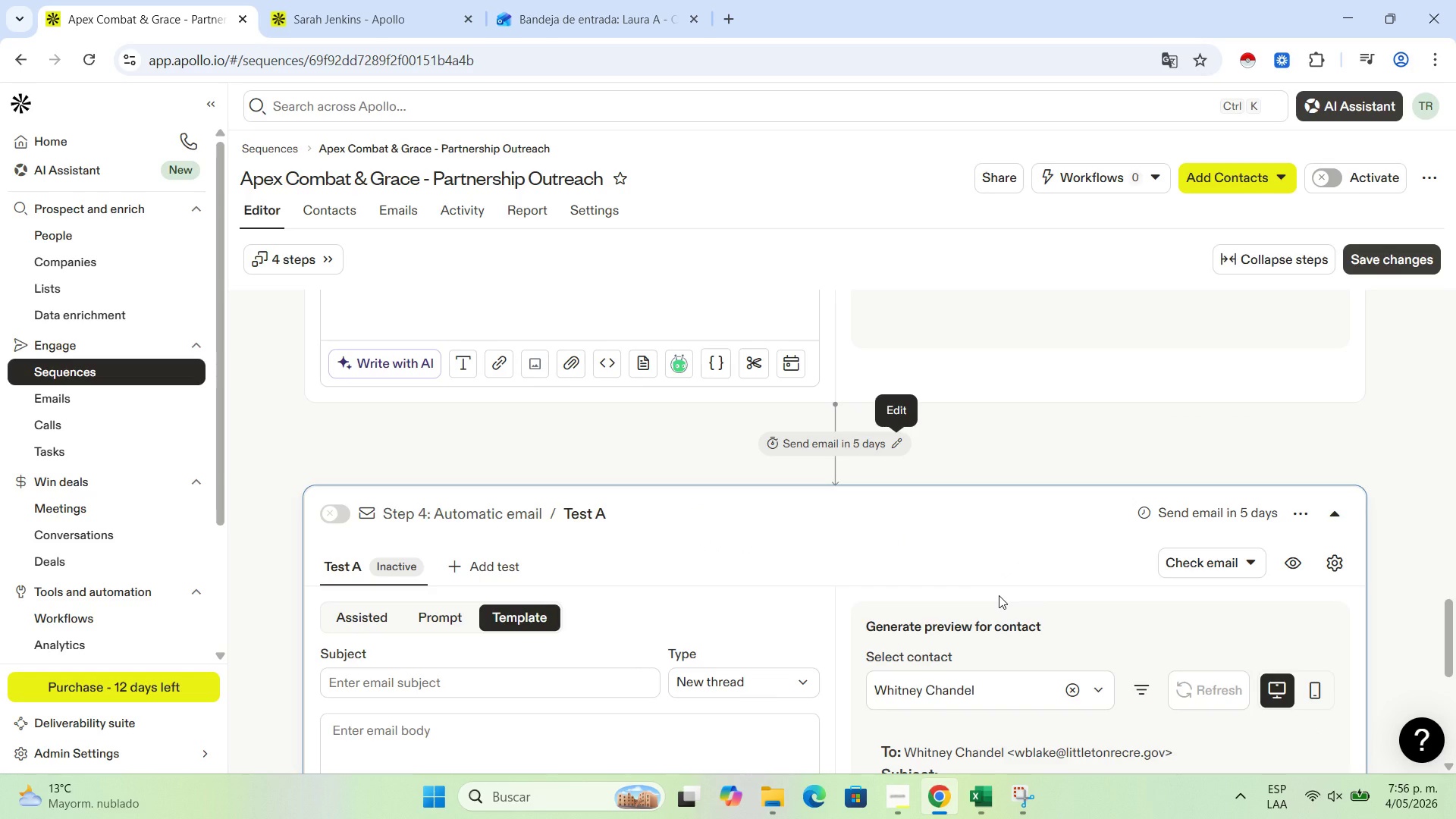 
scroll: coordinate [649, 464], scroll_direction: down, amount: 2.0
 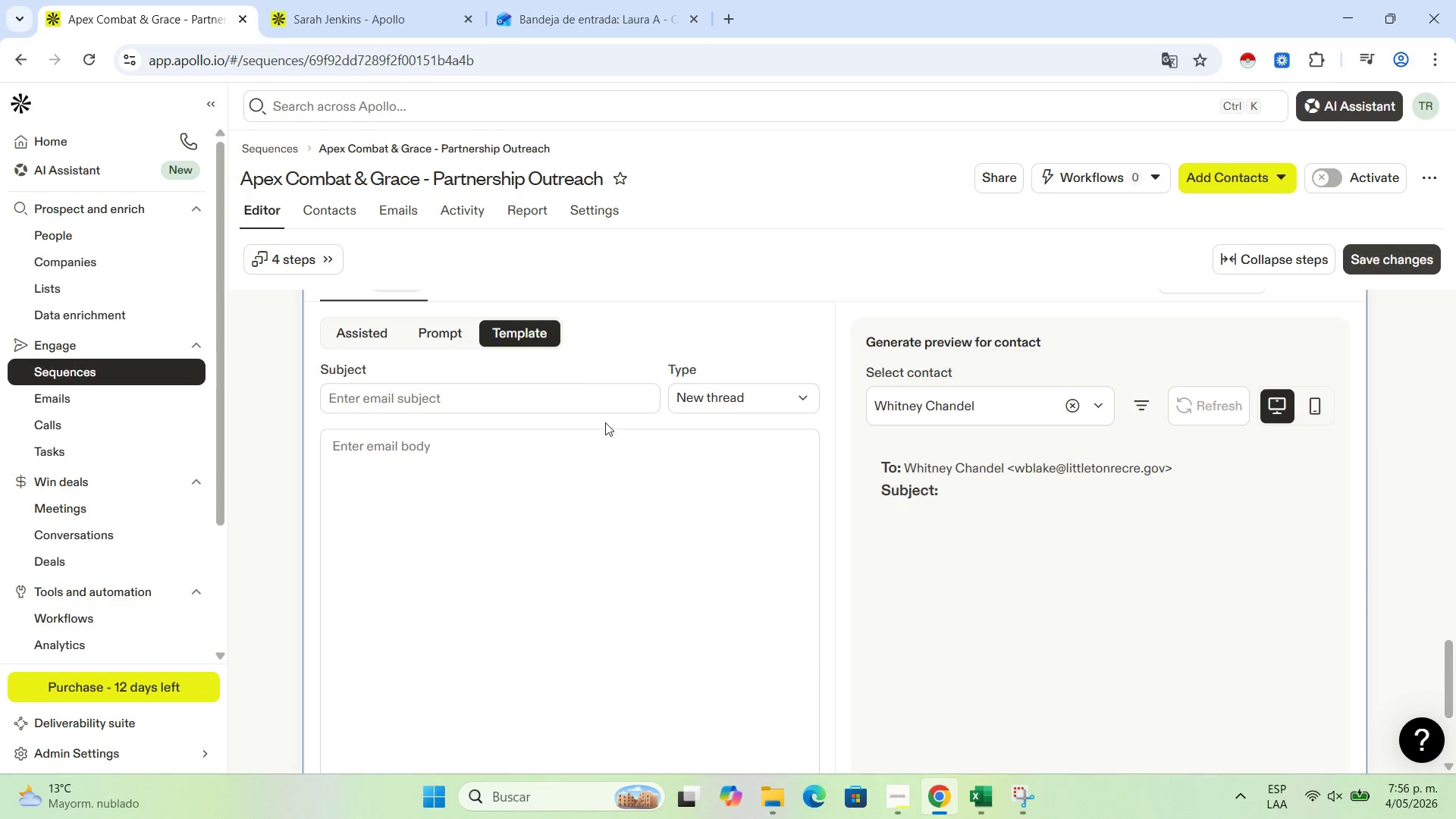 
left_click([588, 391])
 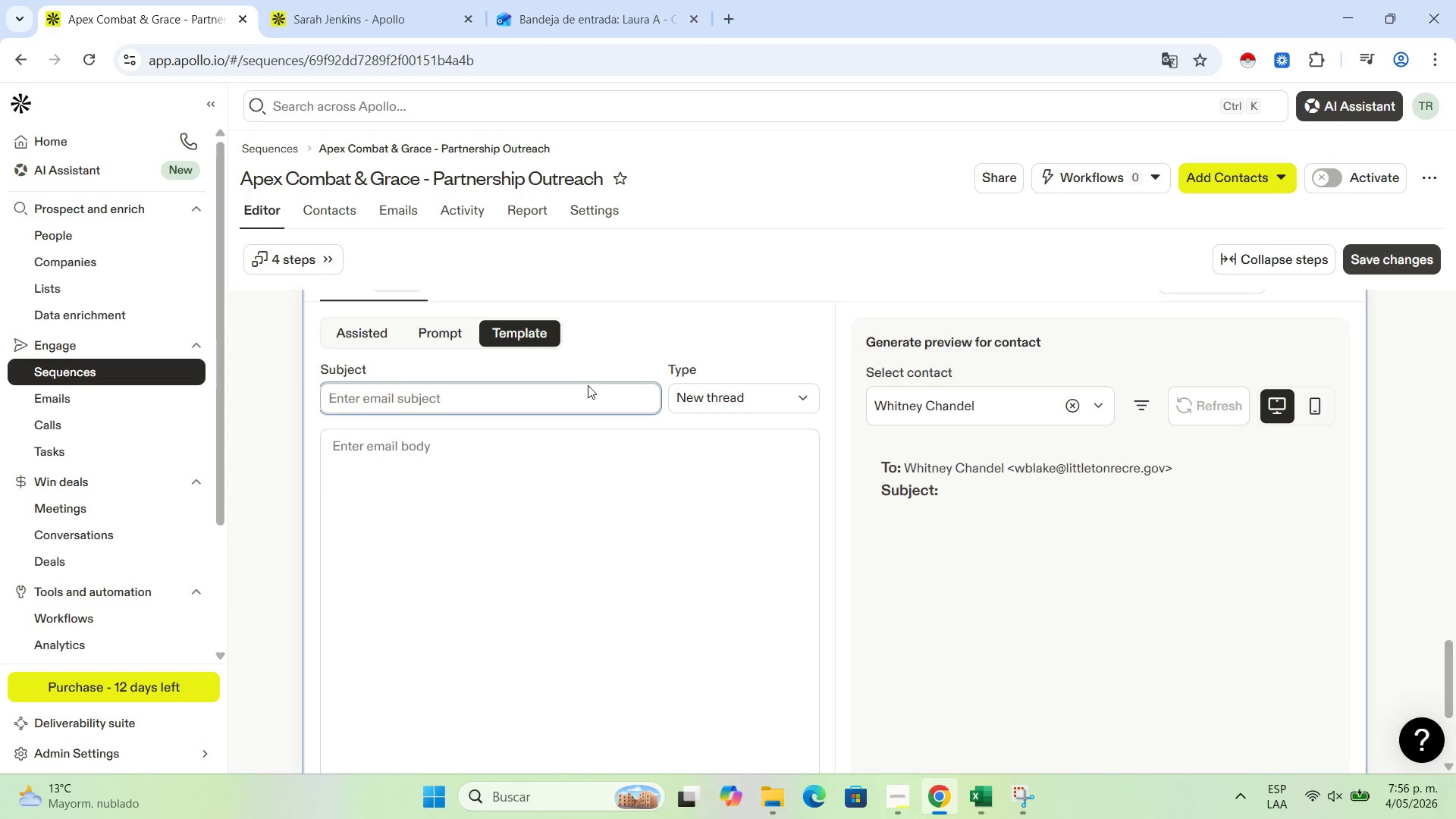 
wait(5.56)
 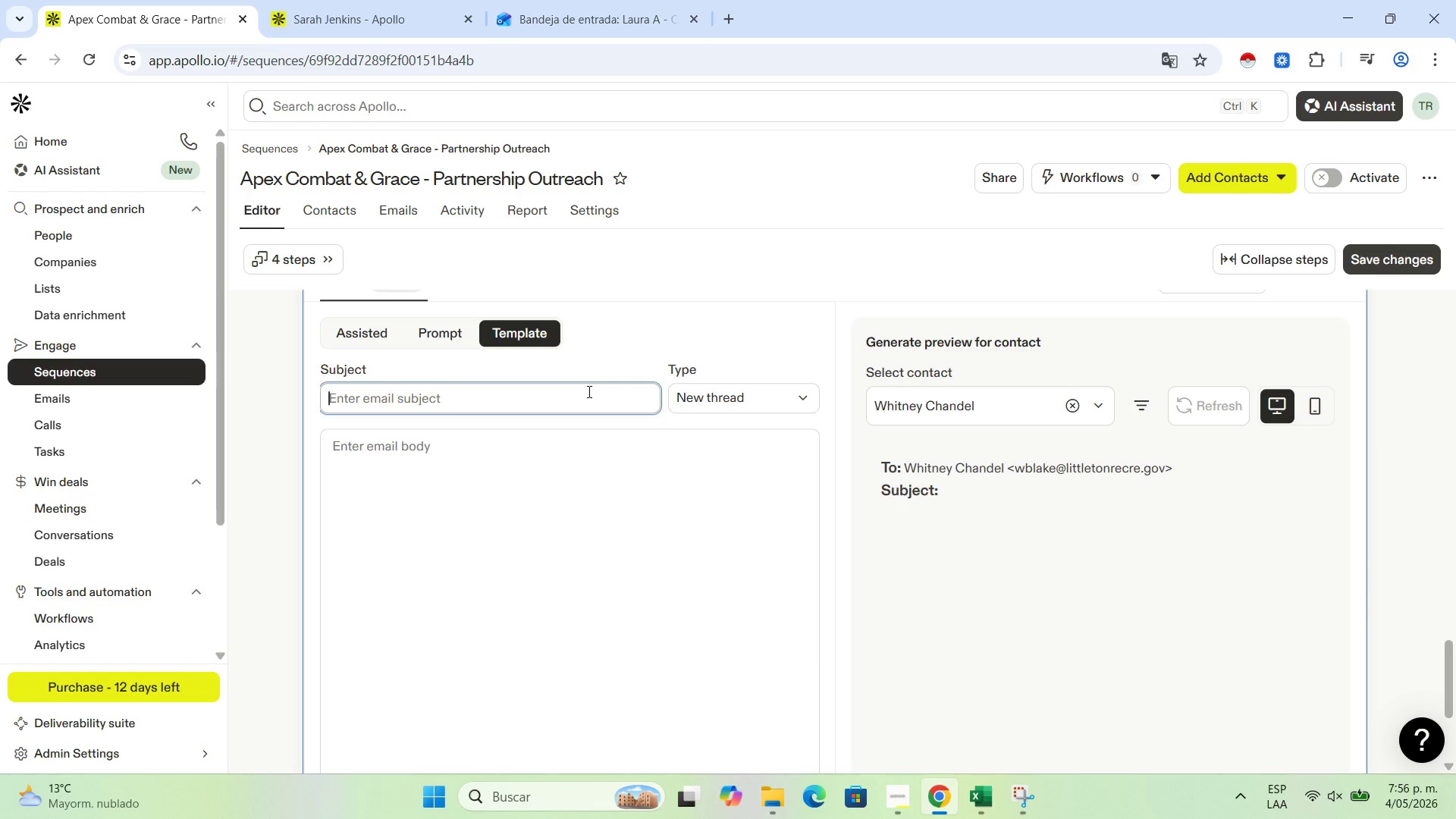 
type(Collaborations)
key(Backspace)
type( for ''account.name)
 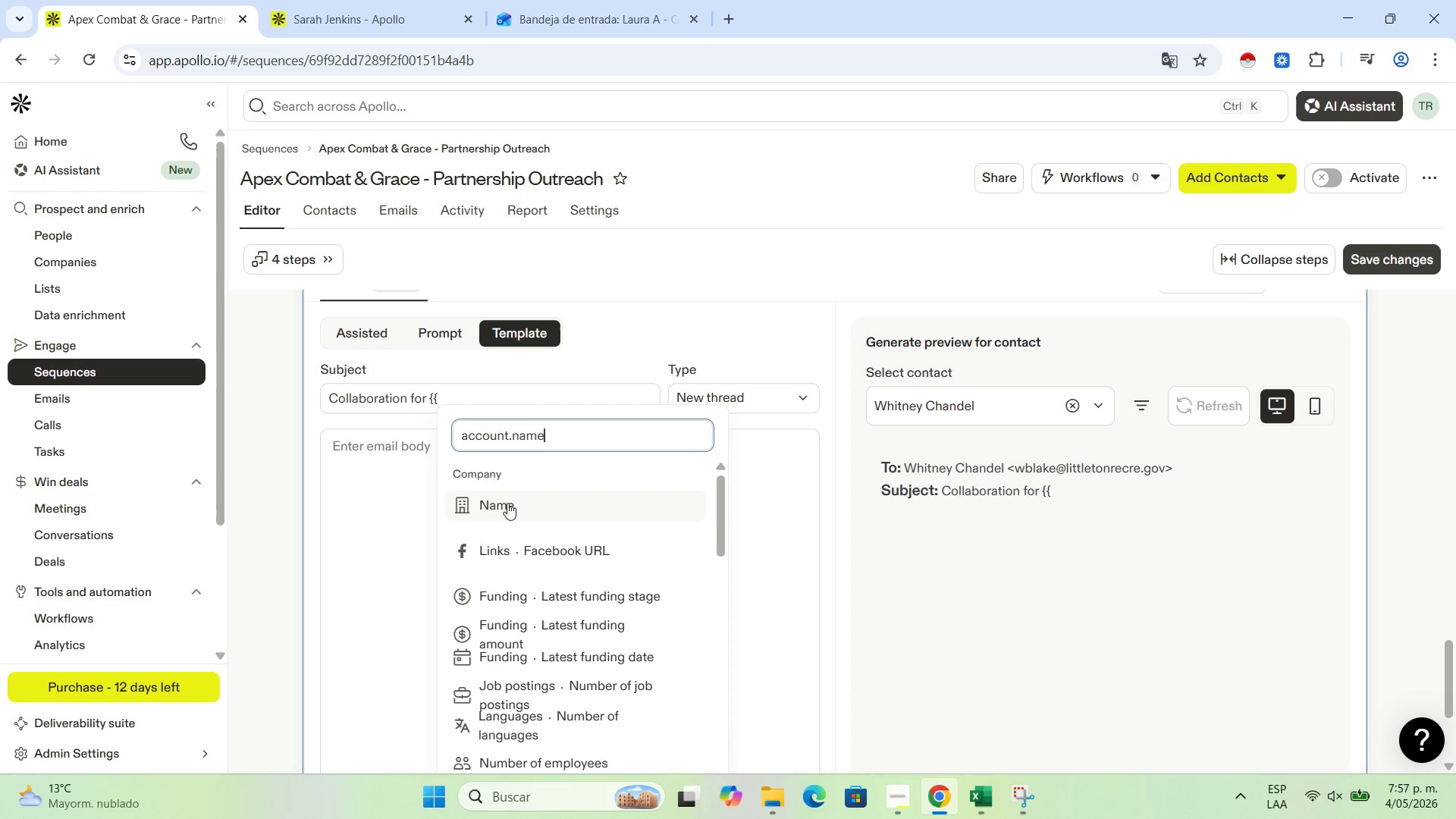 
left_click([510, 508])
 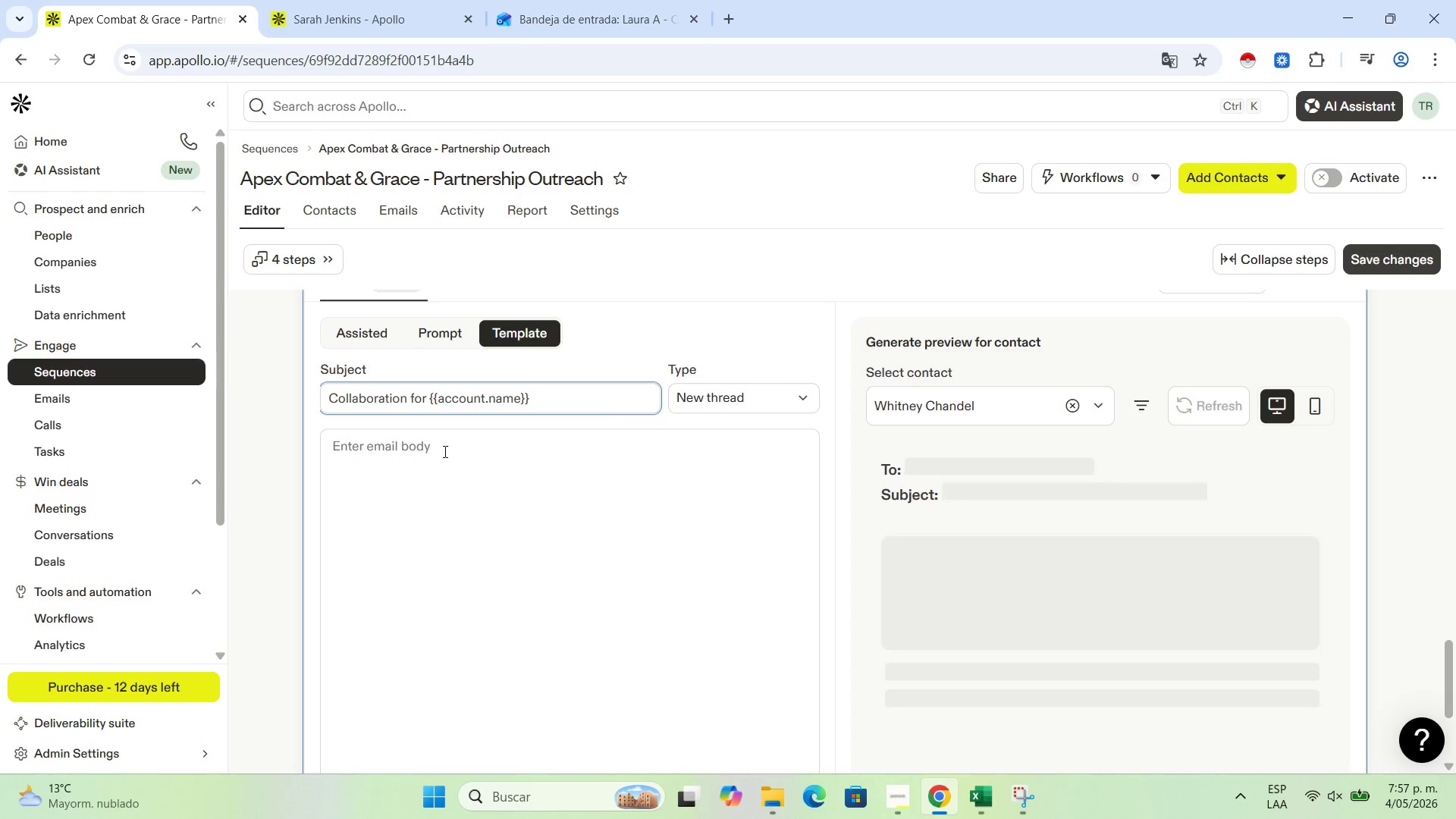 
left_click([450, 443])
 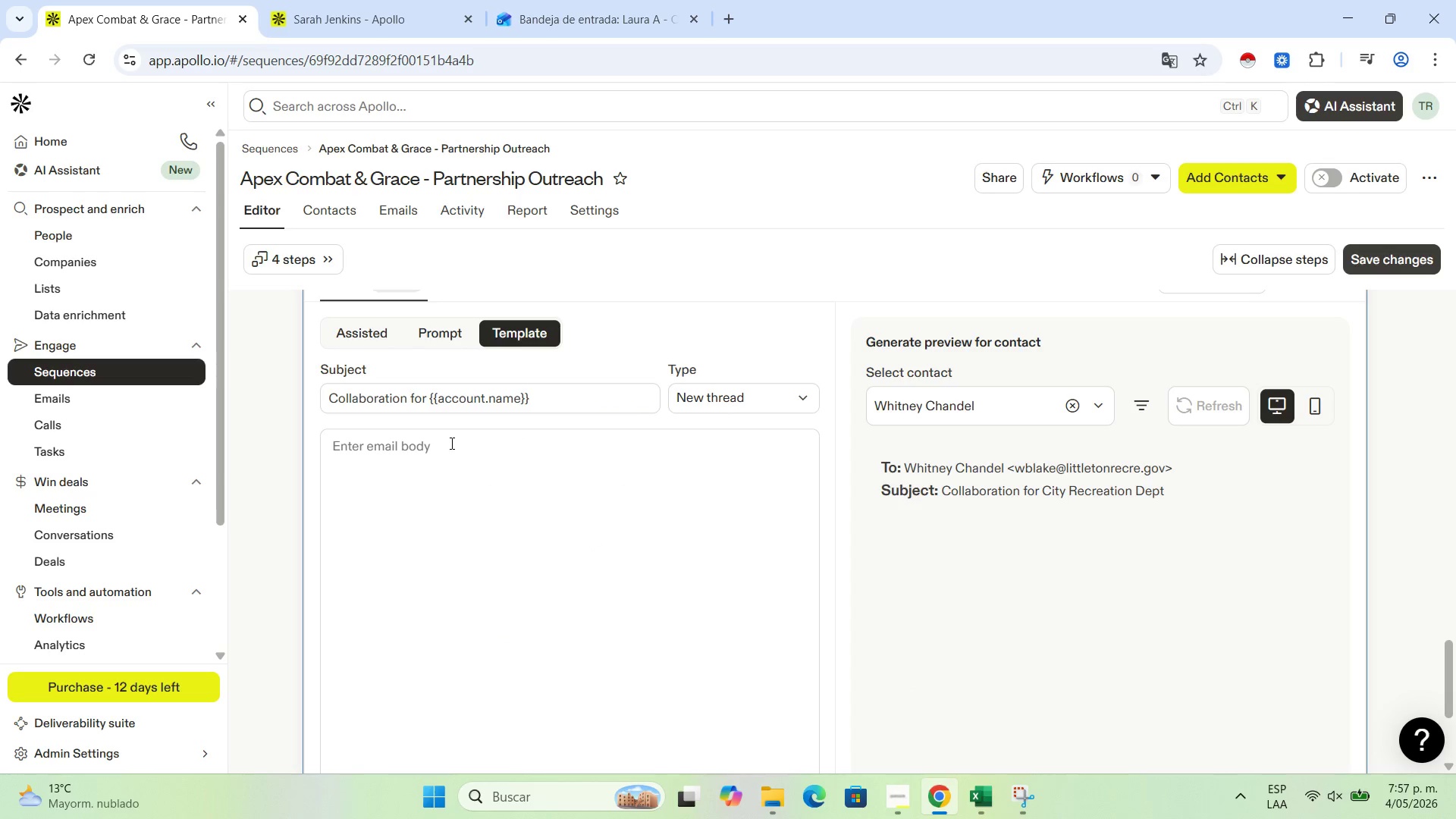 
type(Hi ''contact.ci)
 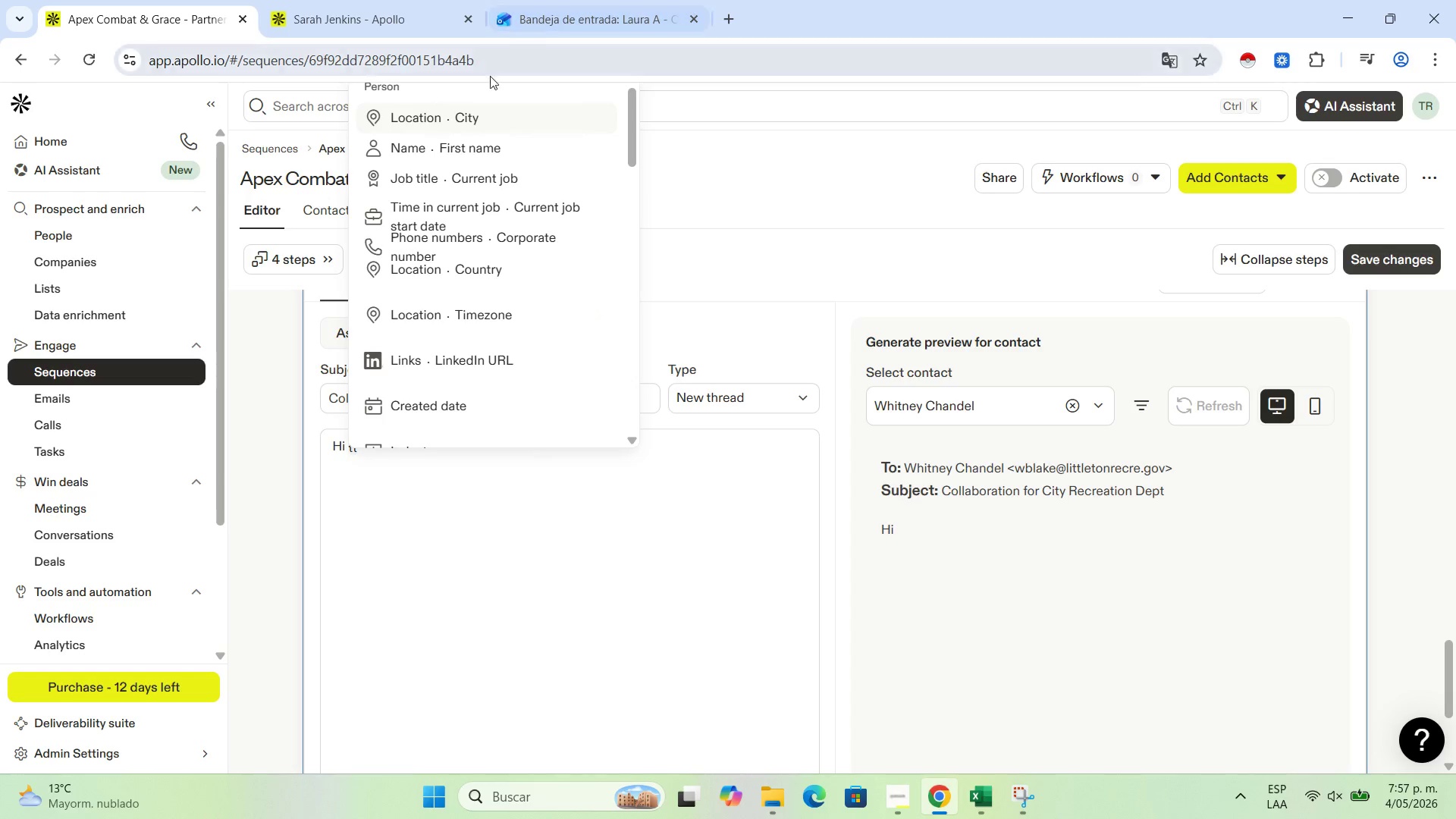 
left_click([498, 118])
 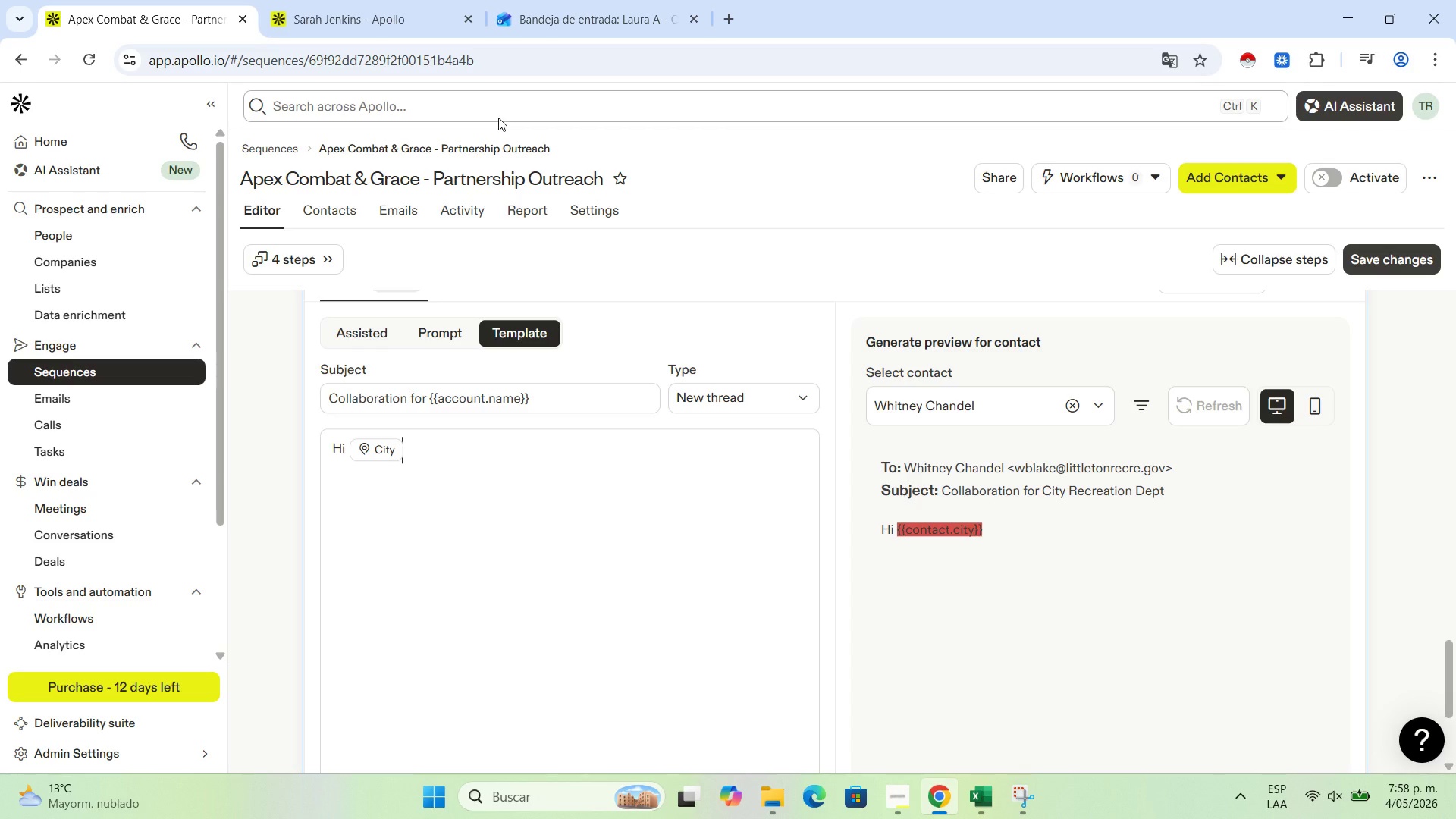 
wait(53.77)
 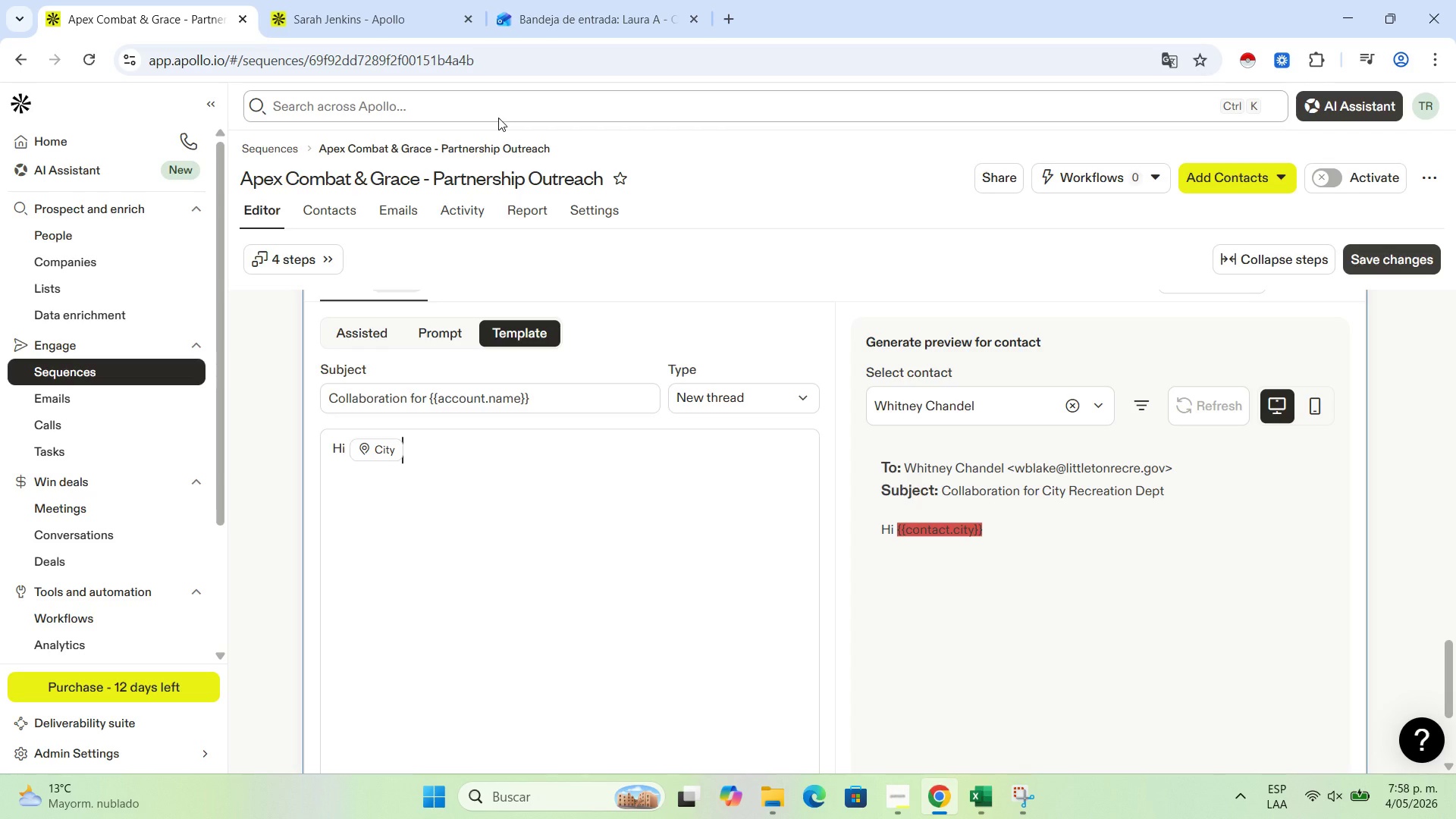 
key(Backspace)
type(''contact.f)
 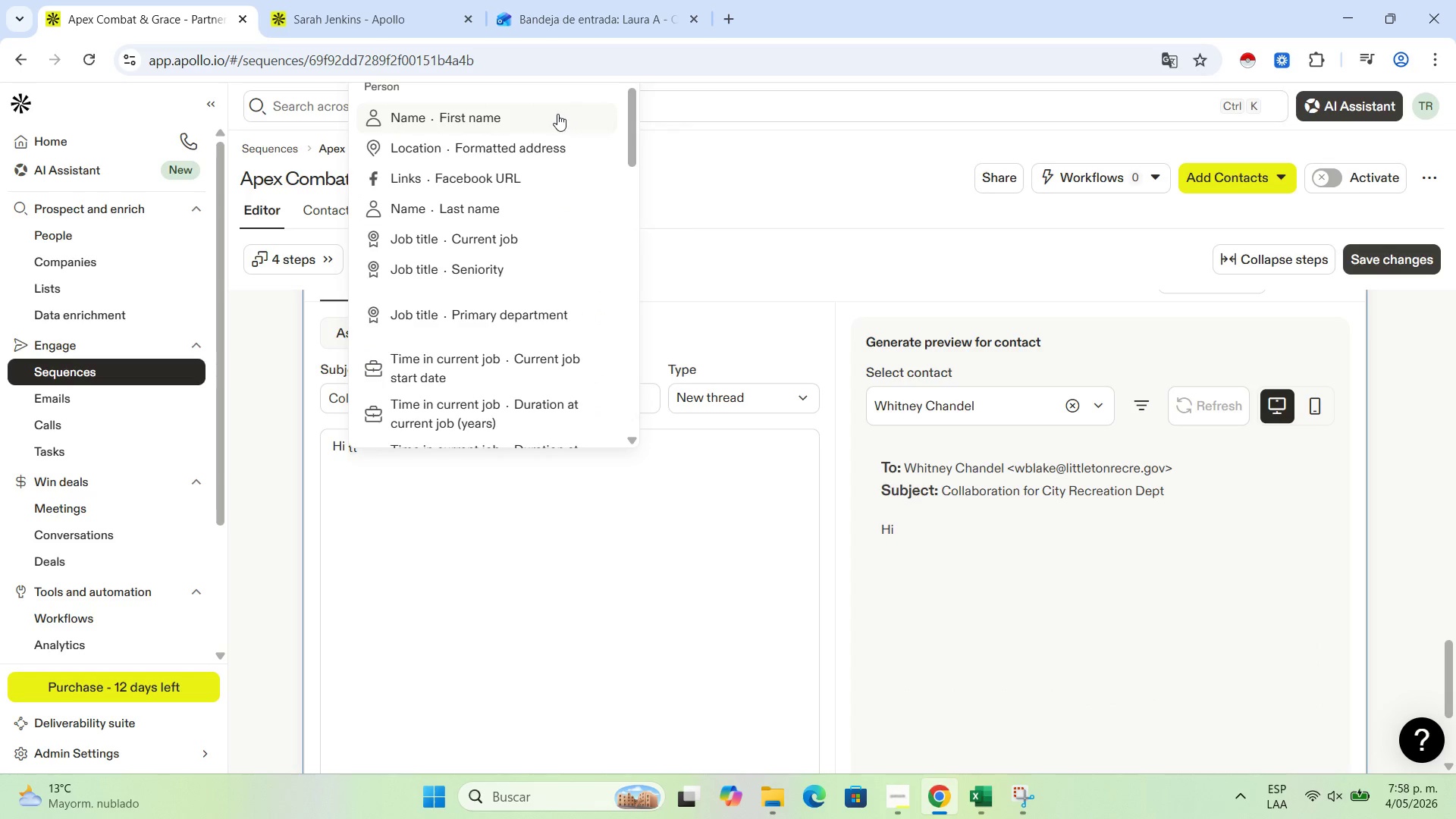 
left_click([556, 112])
 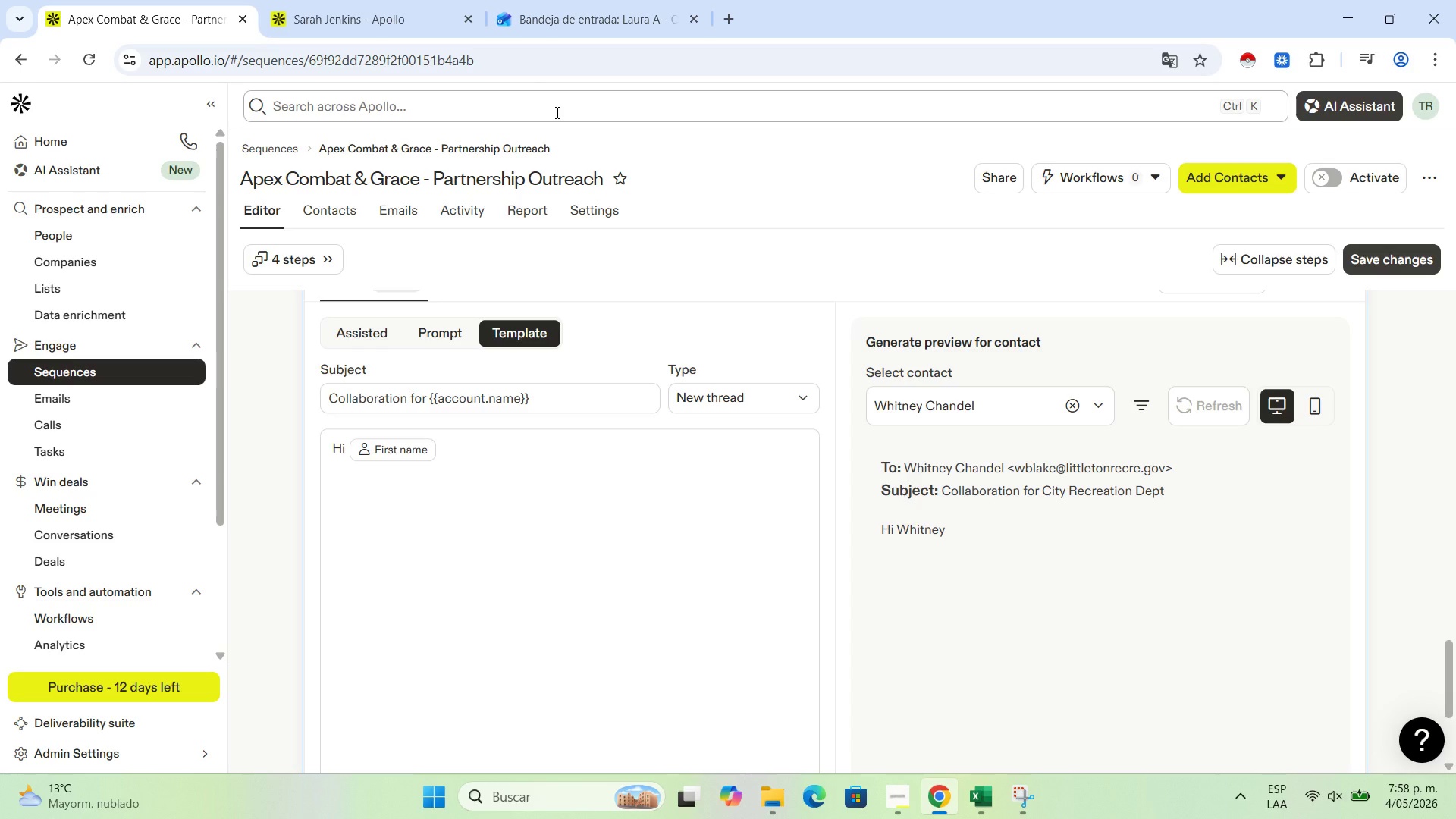 
wait(21.25)
 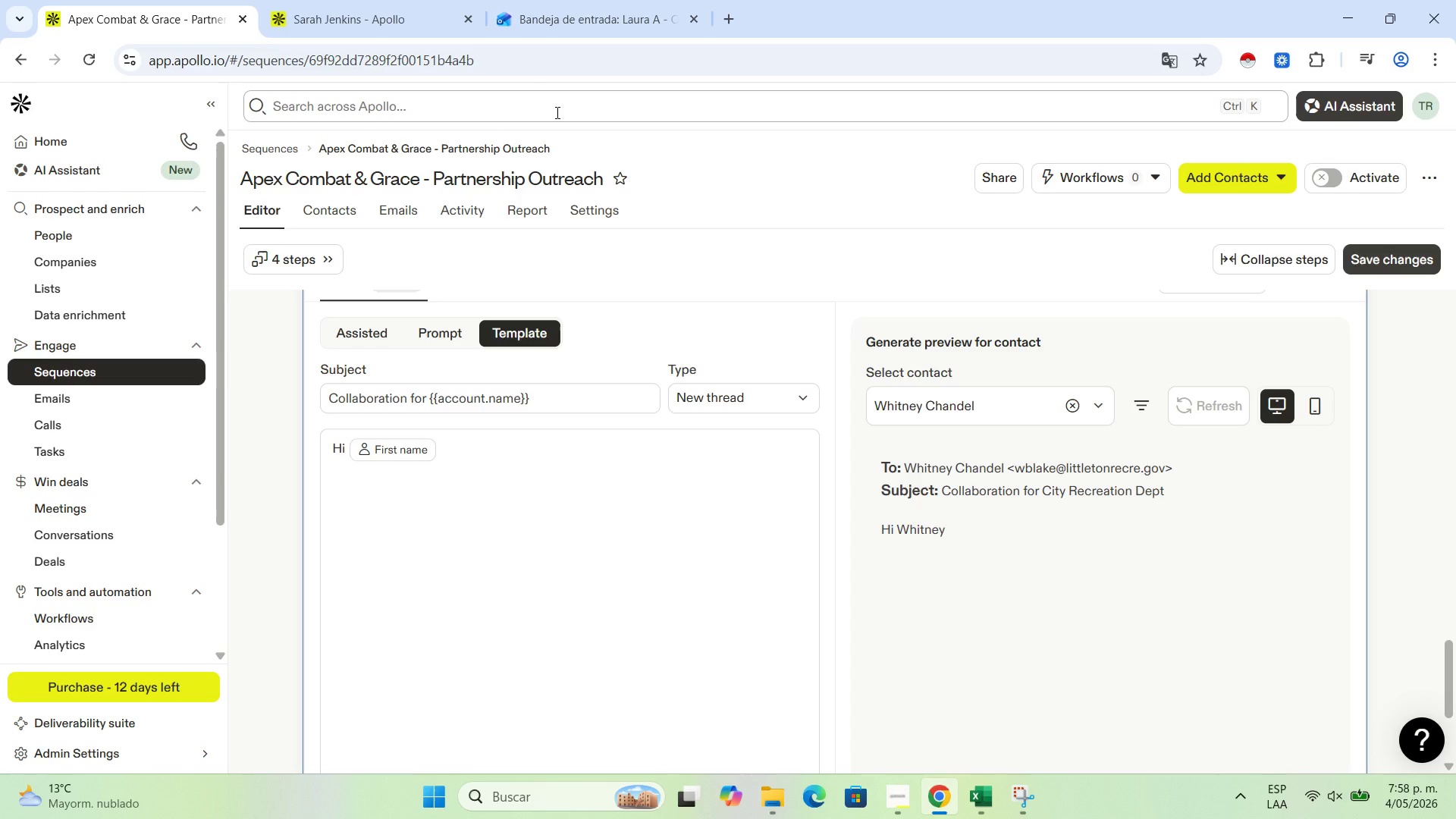 
key(Comma)
 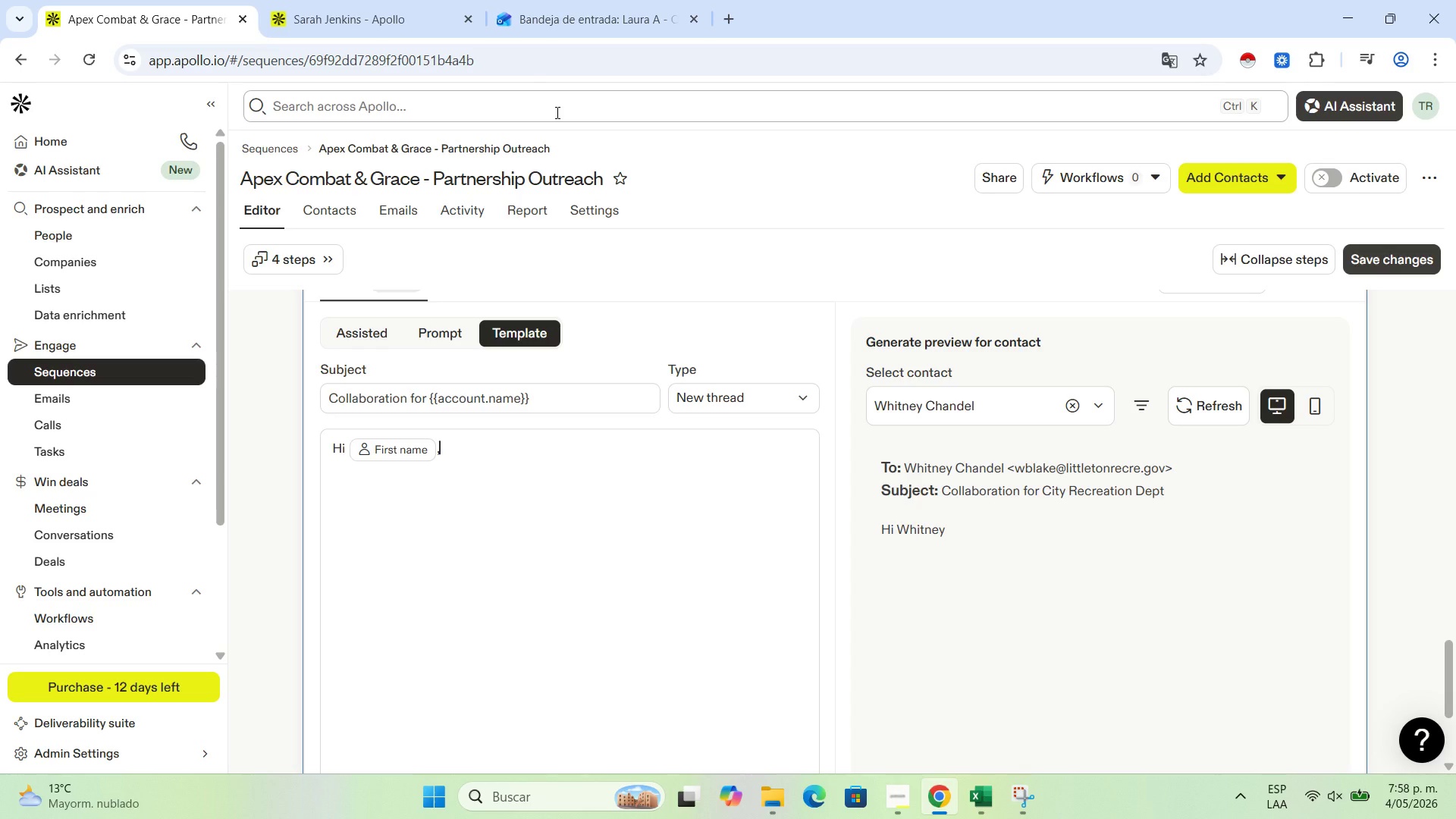 
key(Enter)
 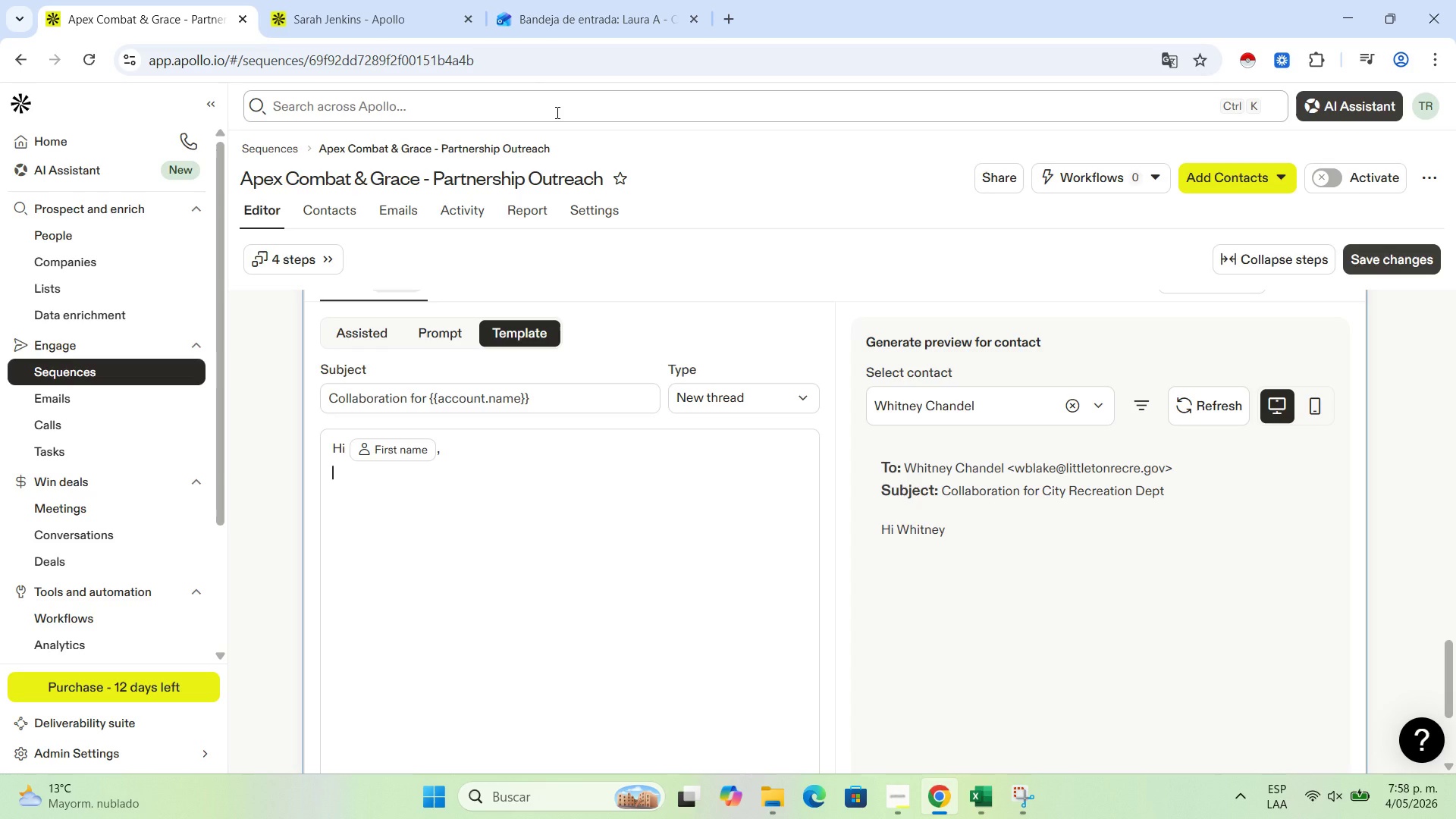 
key(Enter)
 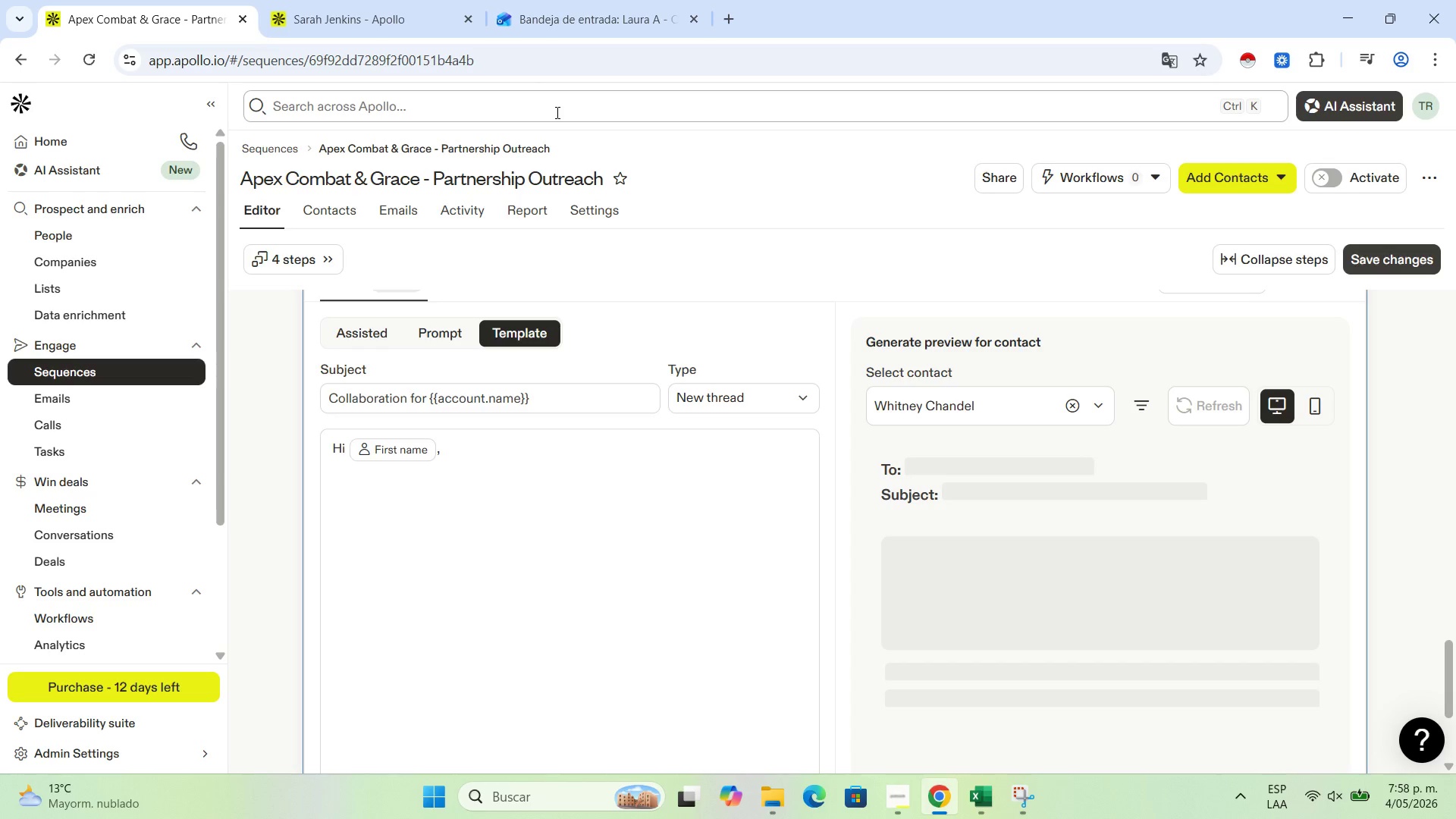 
type(I dont[)
key(Backspace)
key(Backspace)
type([t want to be a pest, but )
 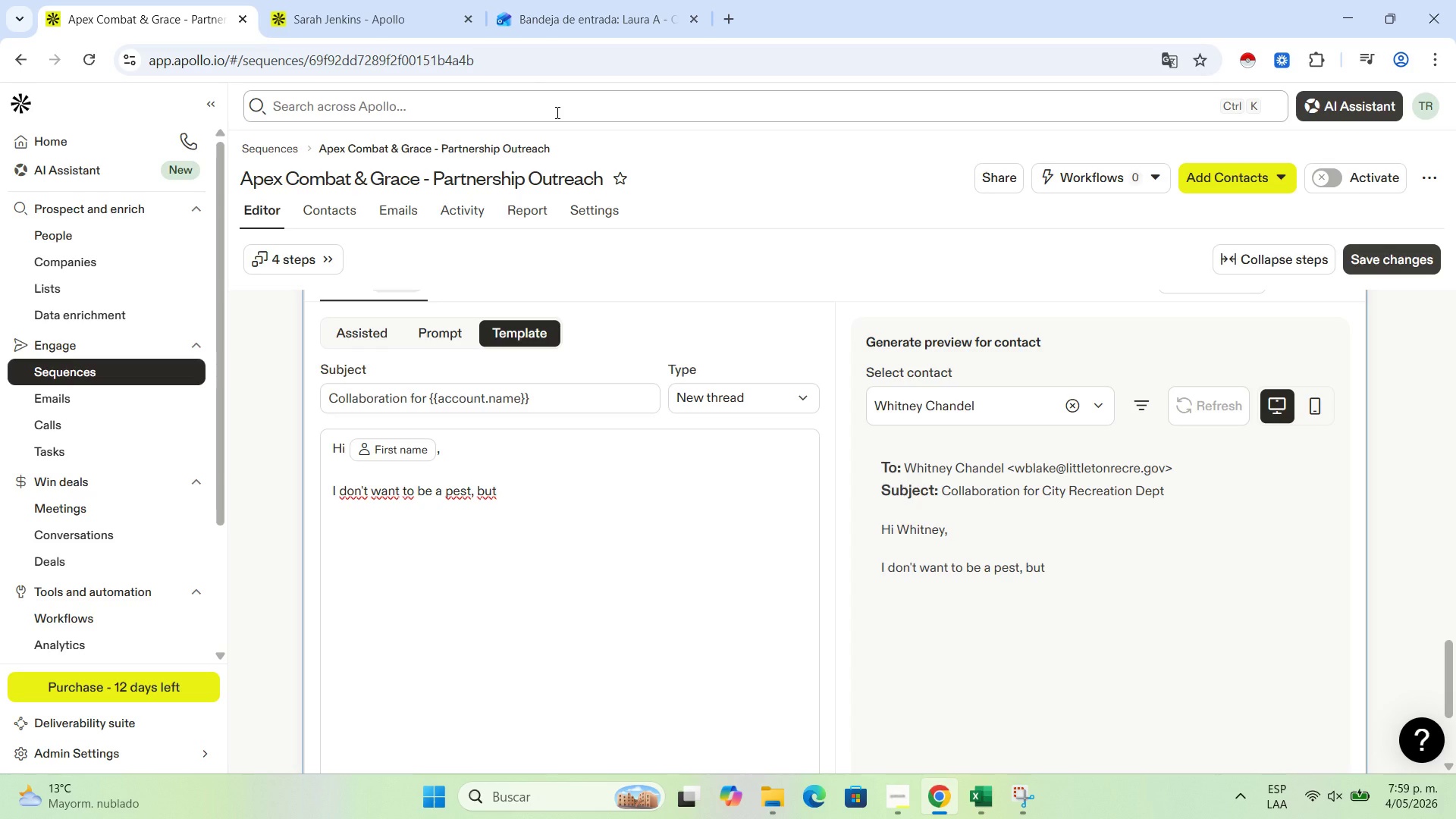 
wait(5.95)
 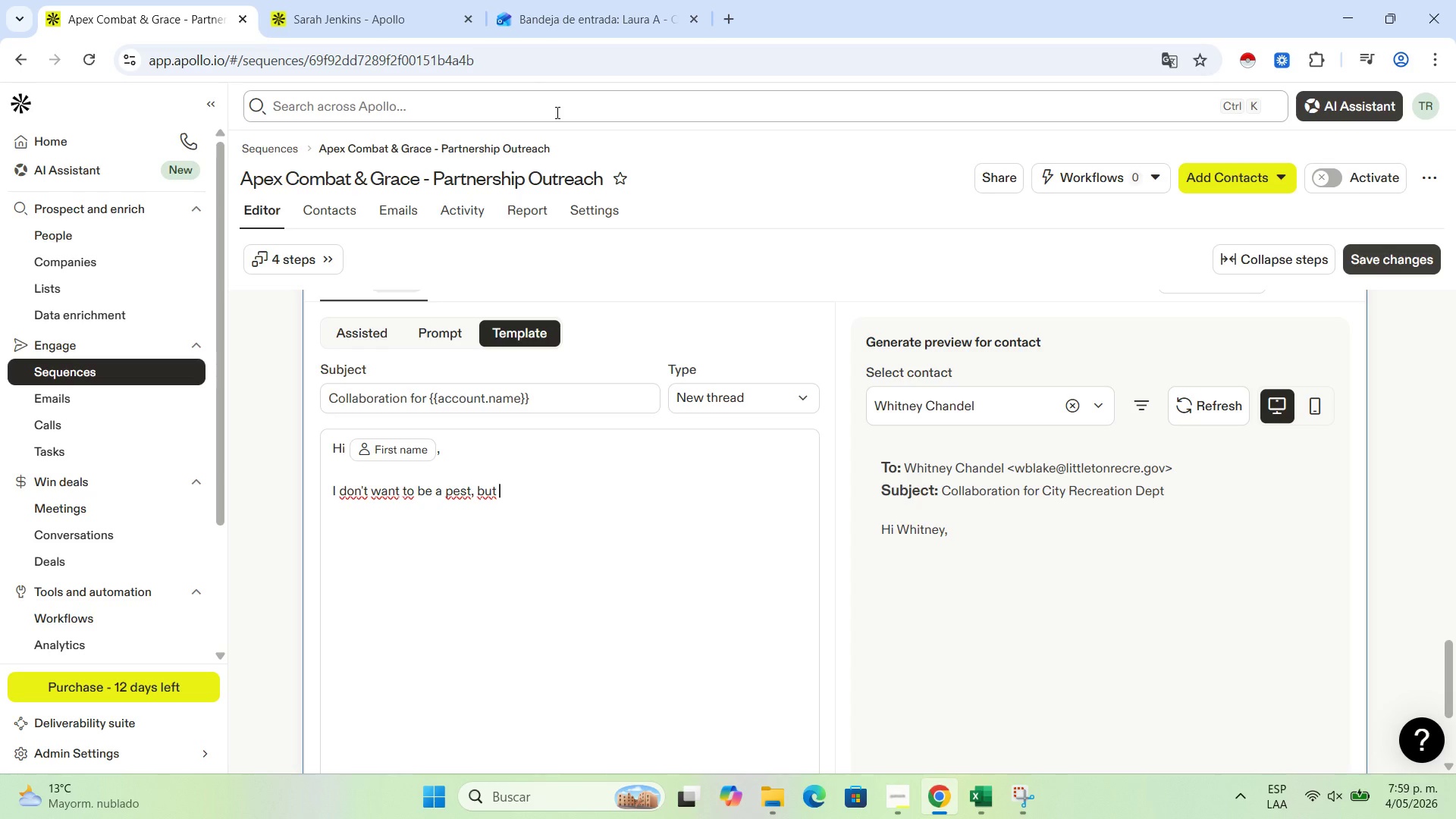 
type(I truly )
 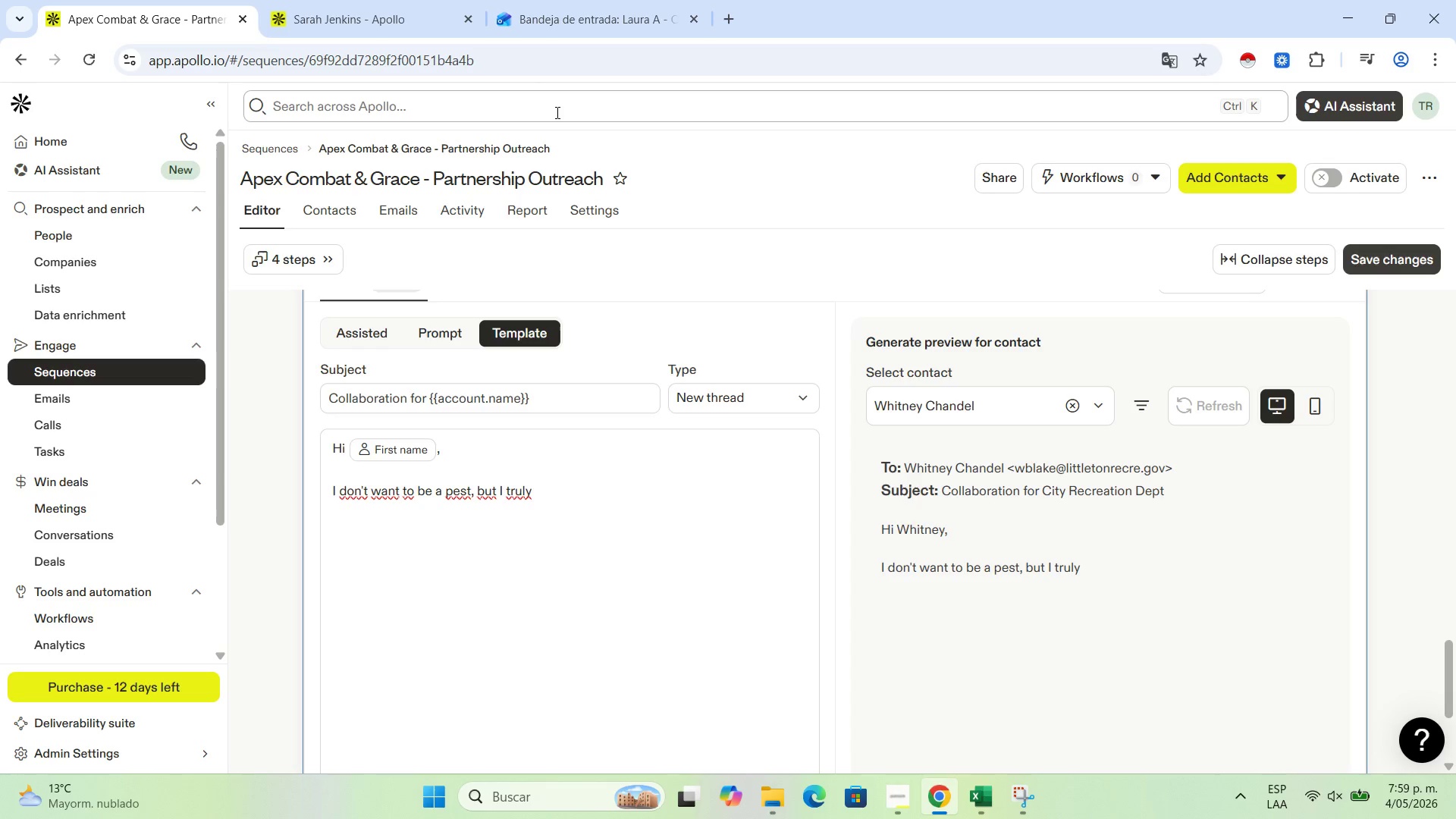 
wait(18.58)
 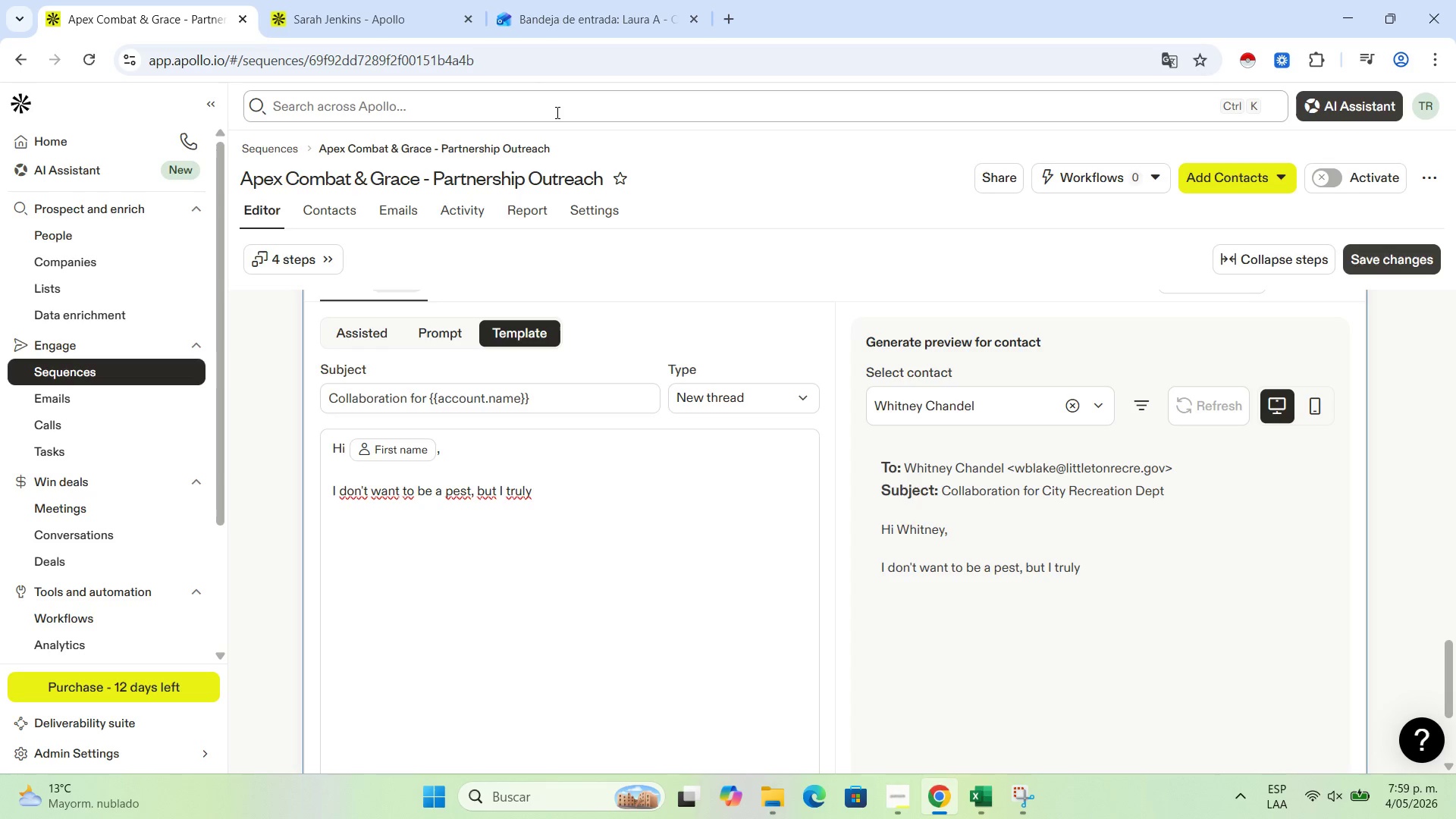 
type(believe our methodology could gve your athletes )
 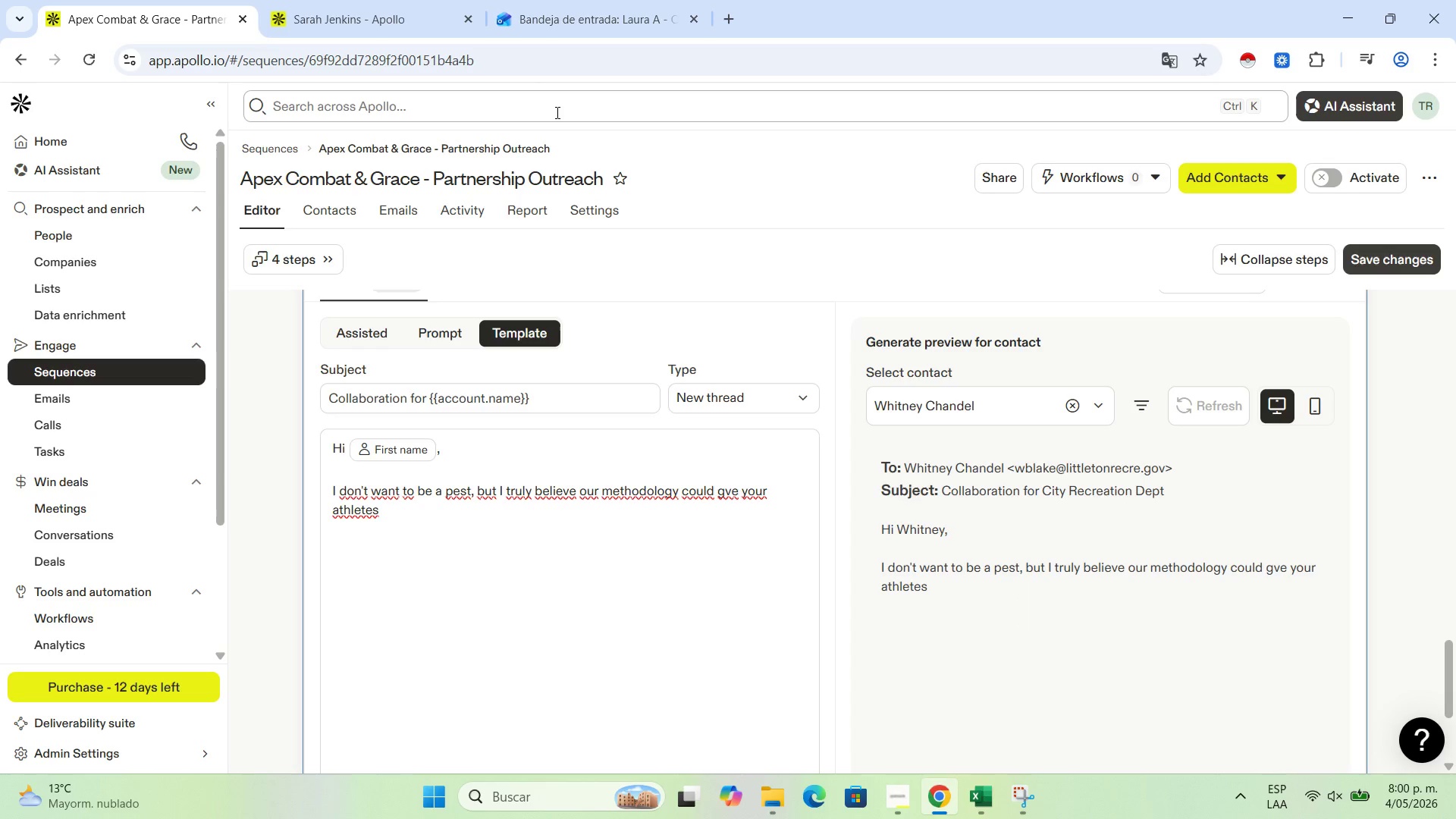 
type(a ui)
key(Backspace)
type(nique edge in ''contact.ci)
 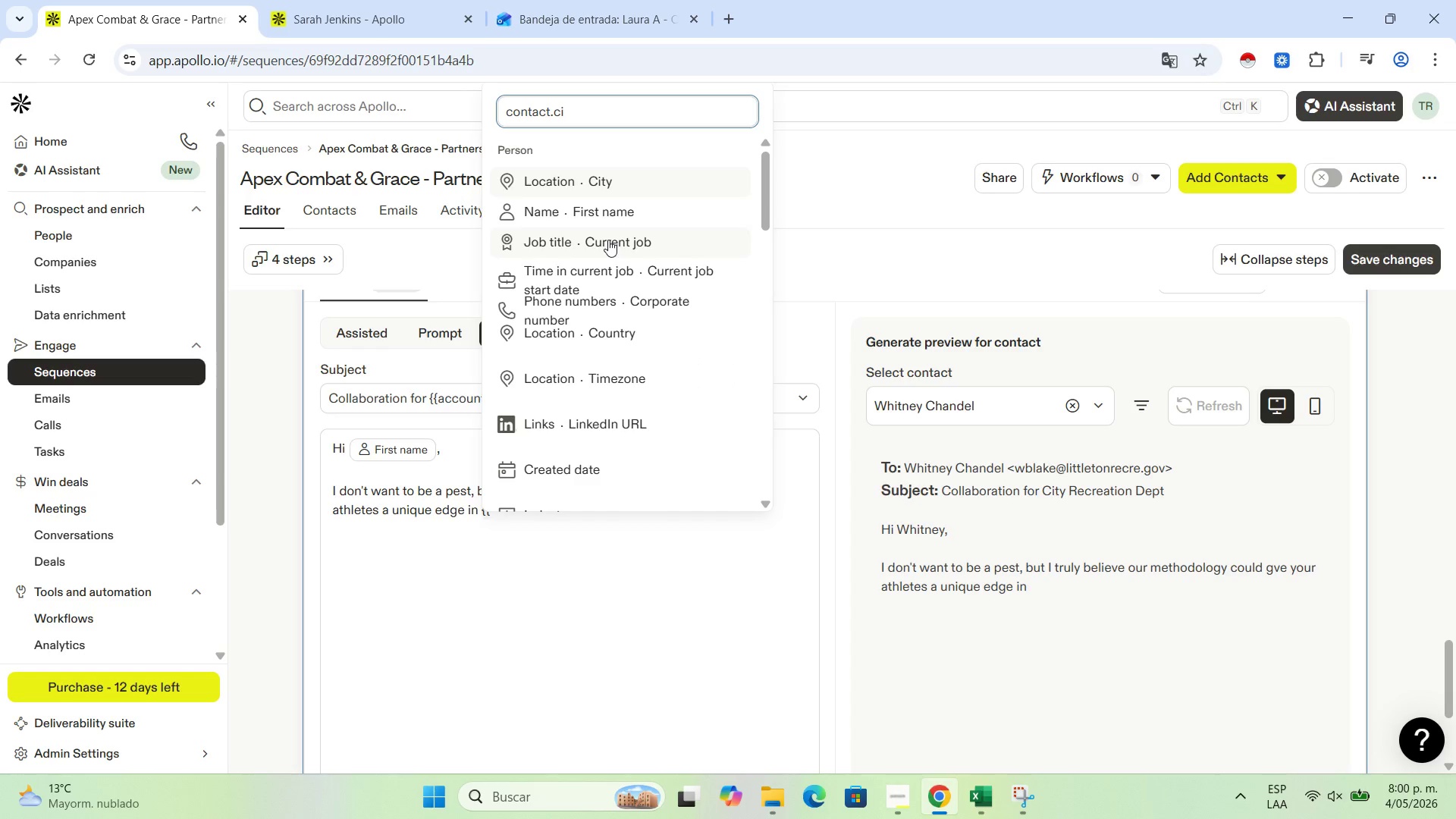 
left_click([633, 187])
 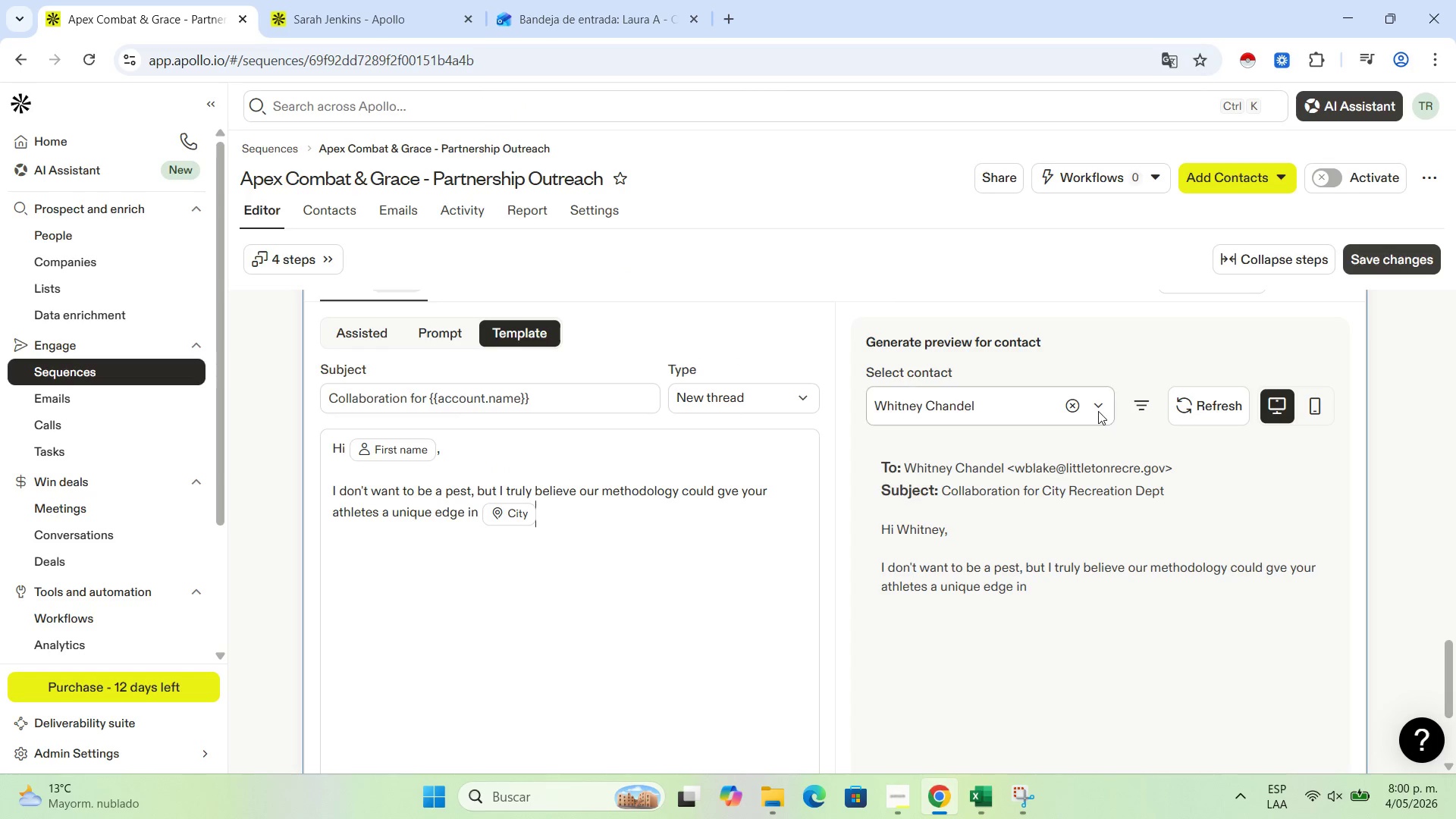 
left_click([1098, 400])
 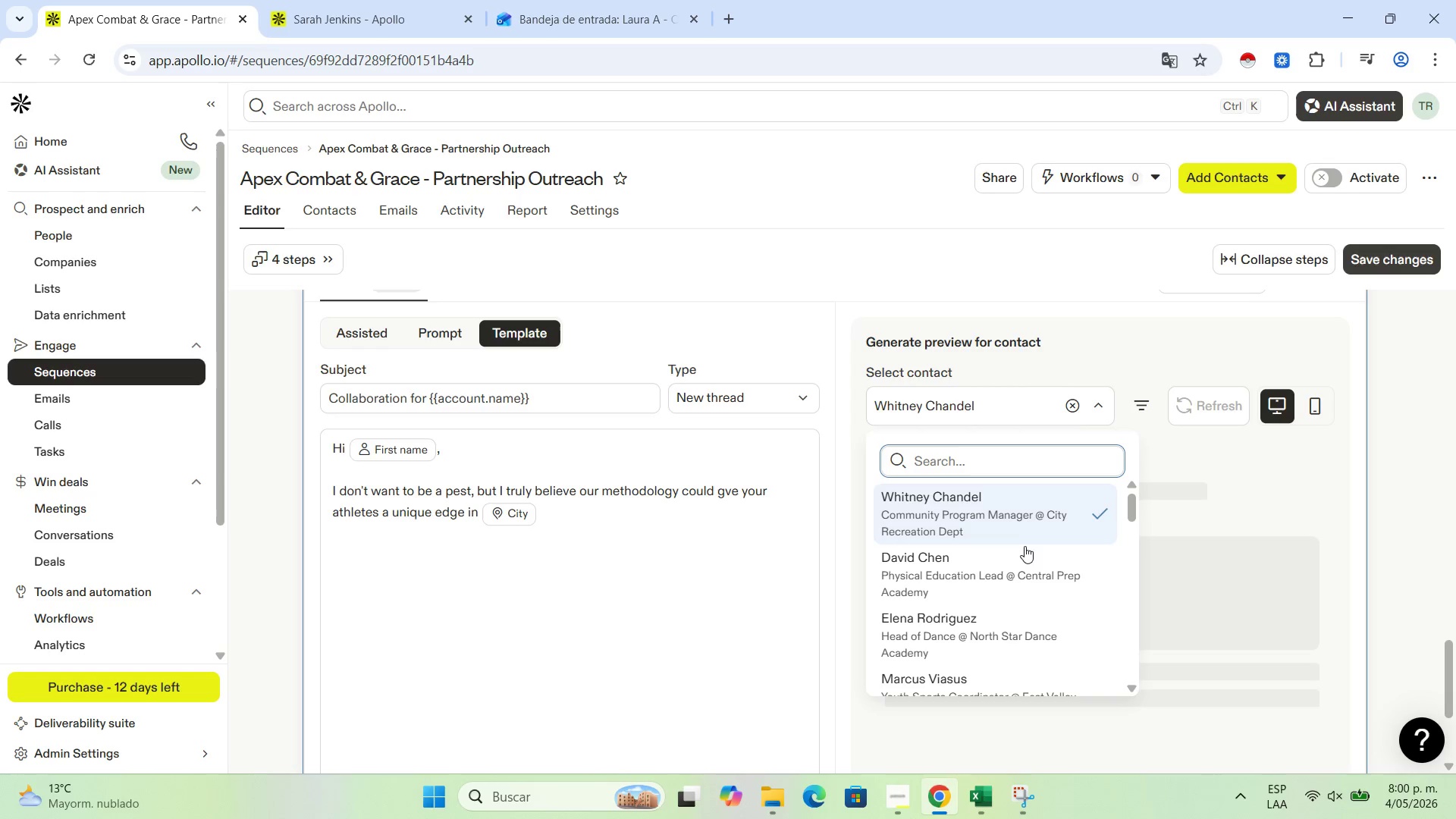 
scroll: coordinate [1026, 555], scroll_direction: up, amount: 2.0
 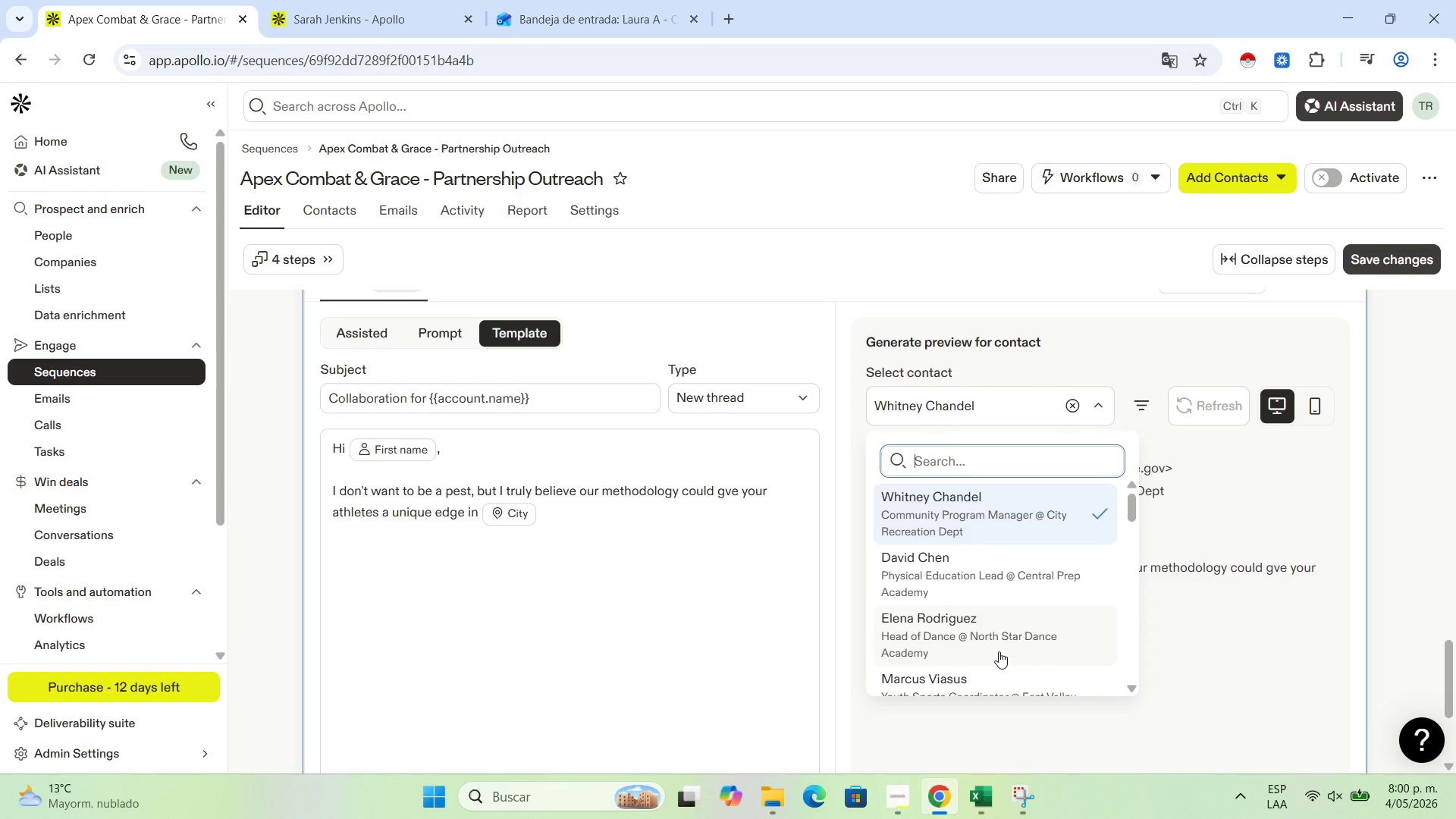 
scroll: coordinate [1005, 628], scroll_direction: down, amount: 1.0
 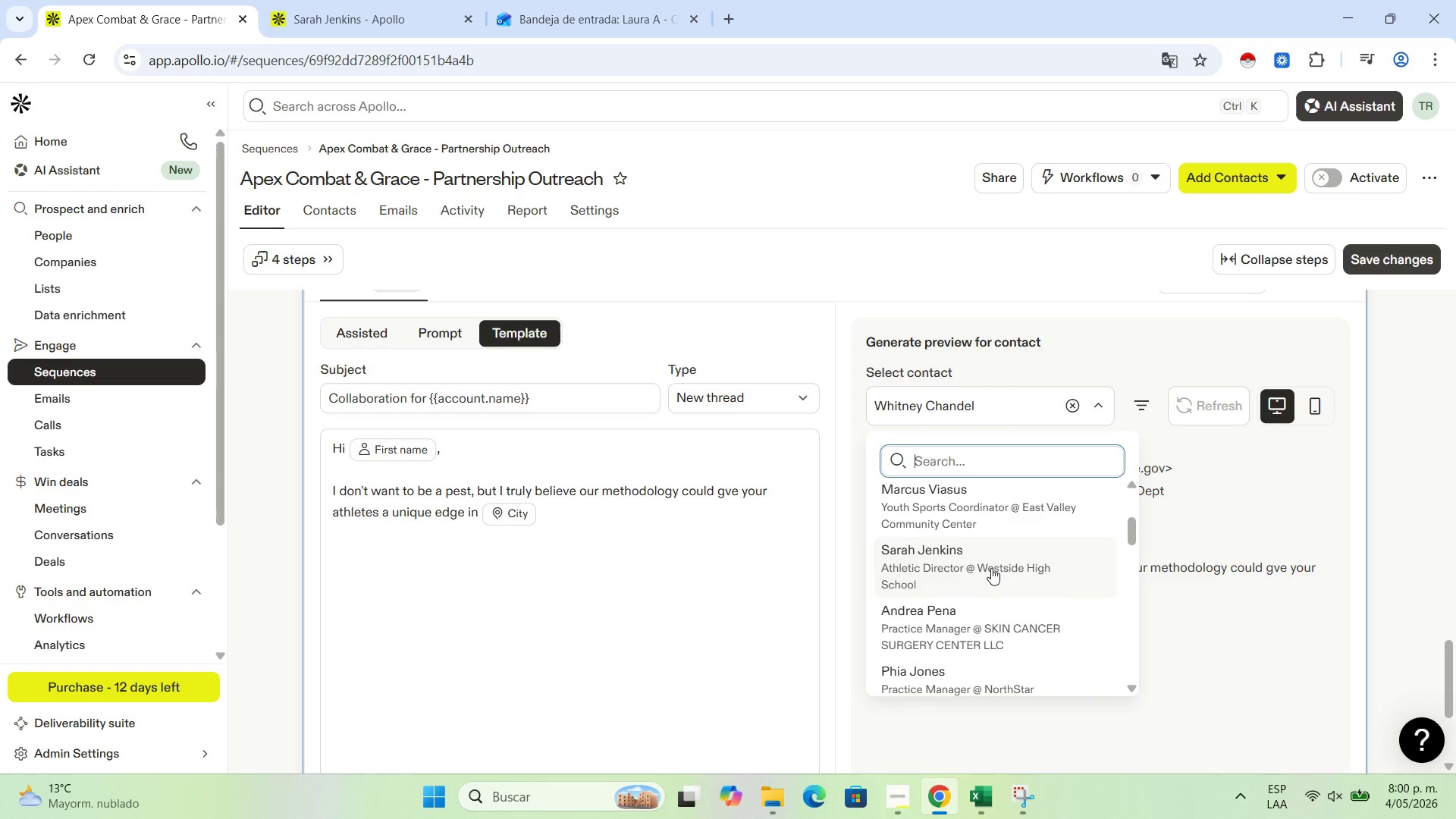 
left_click([991, 568])
 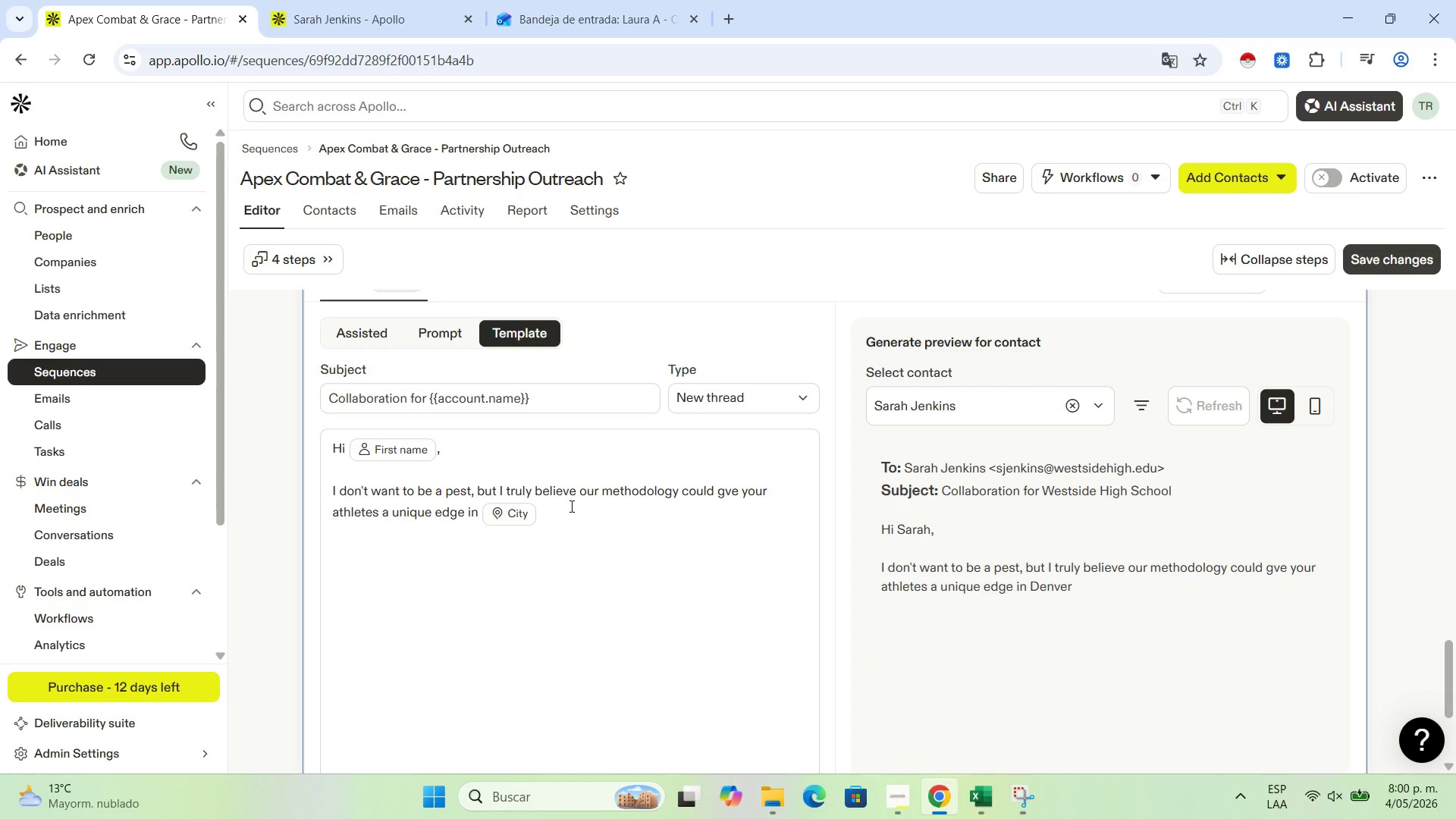 
wait(16.47)
 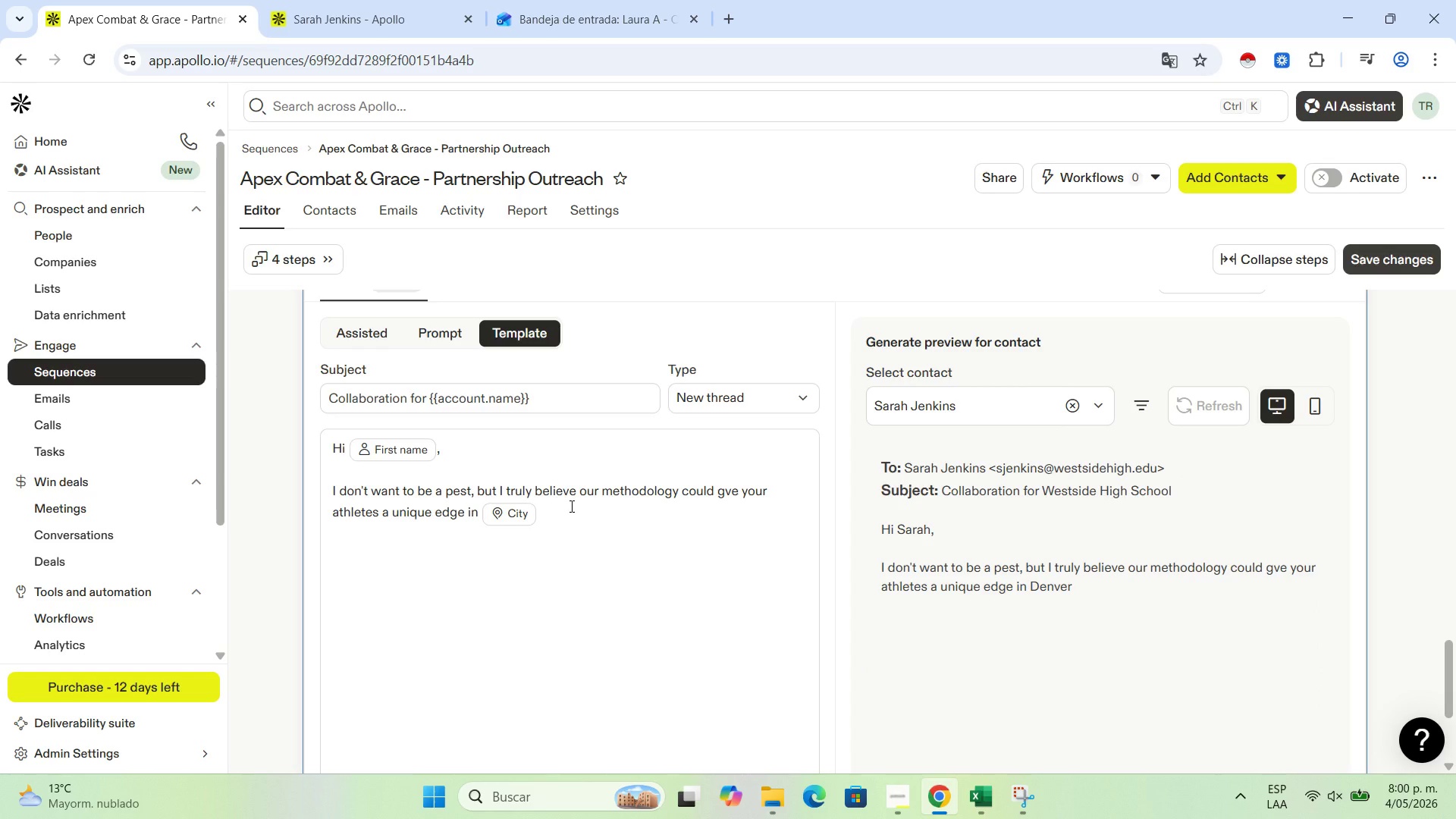 
key(Period)
 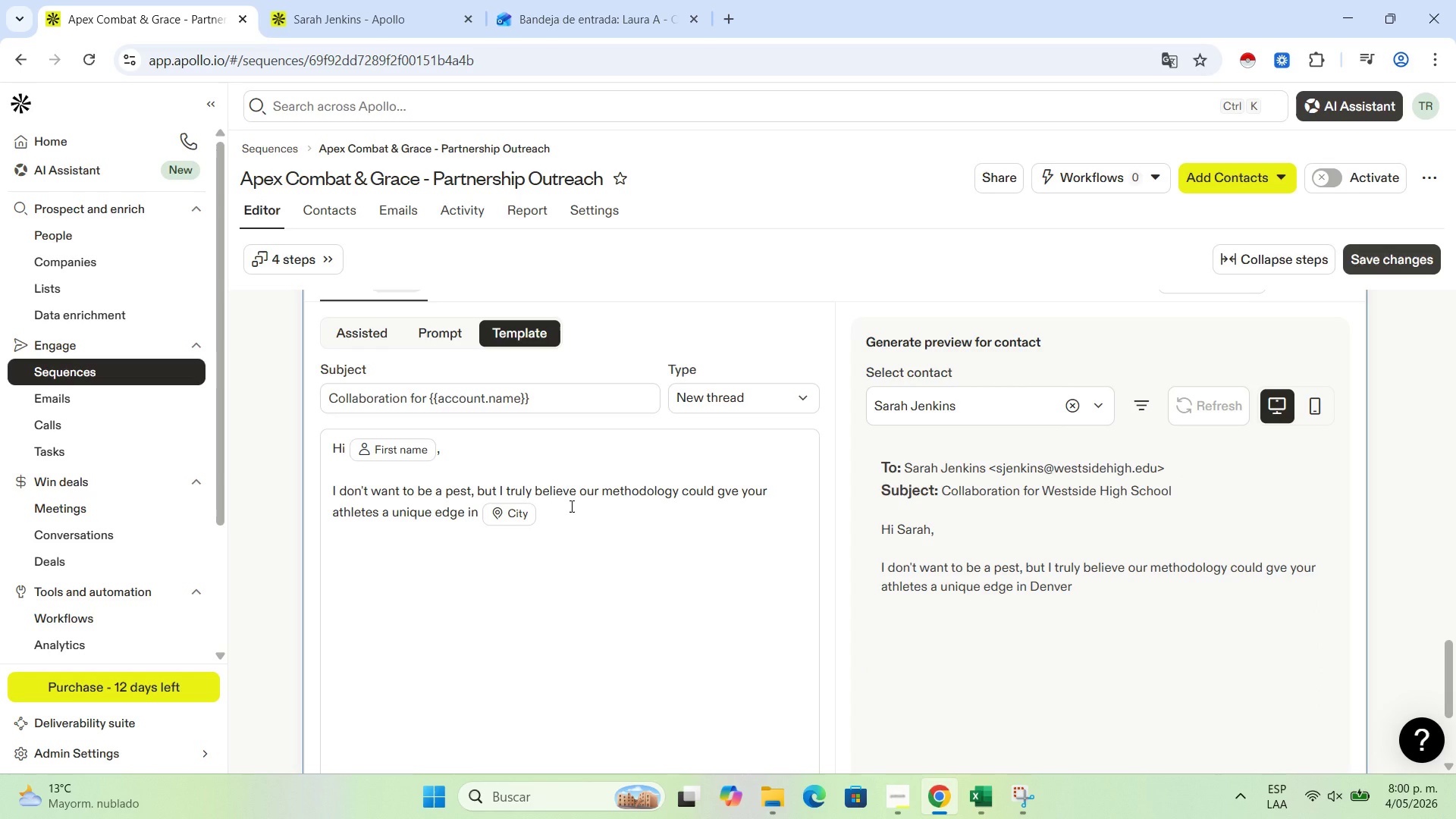 
left_click([570, 506])
 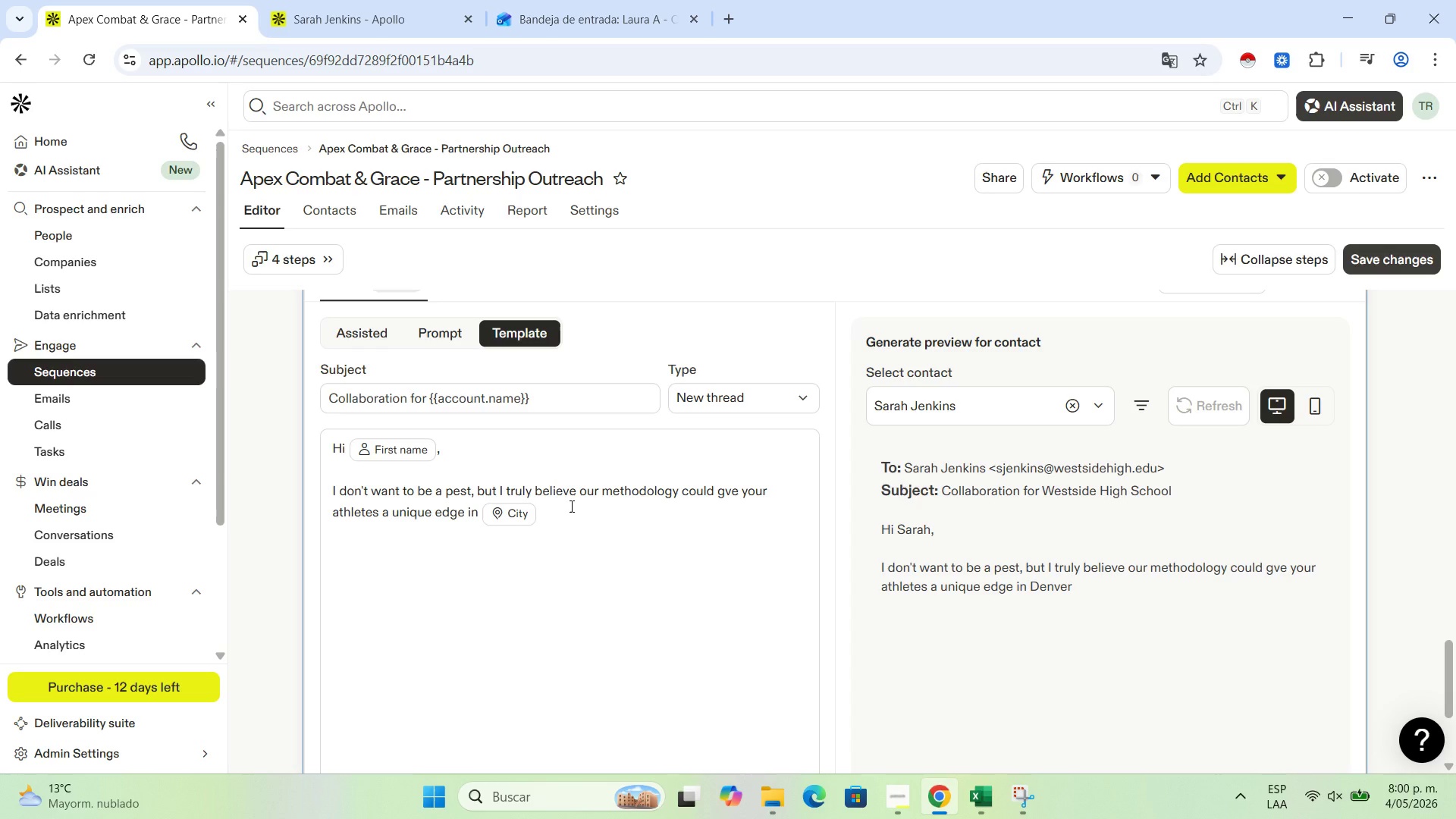 
key(Period)
 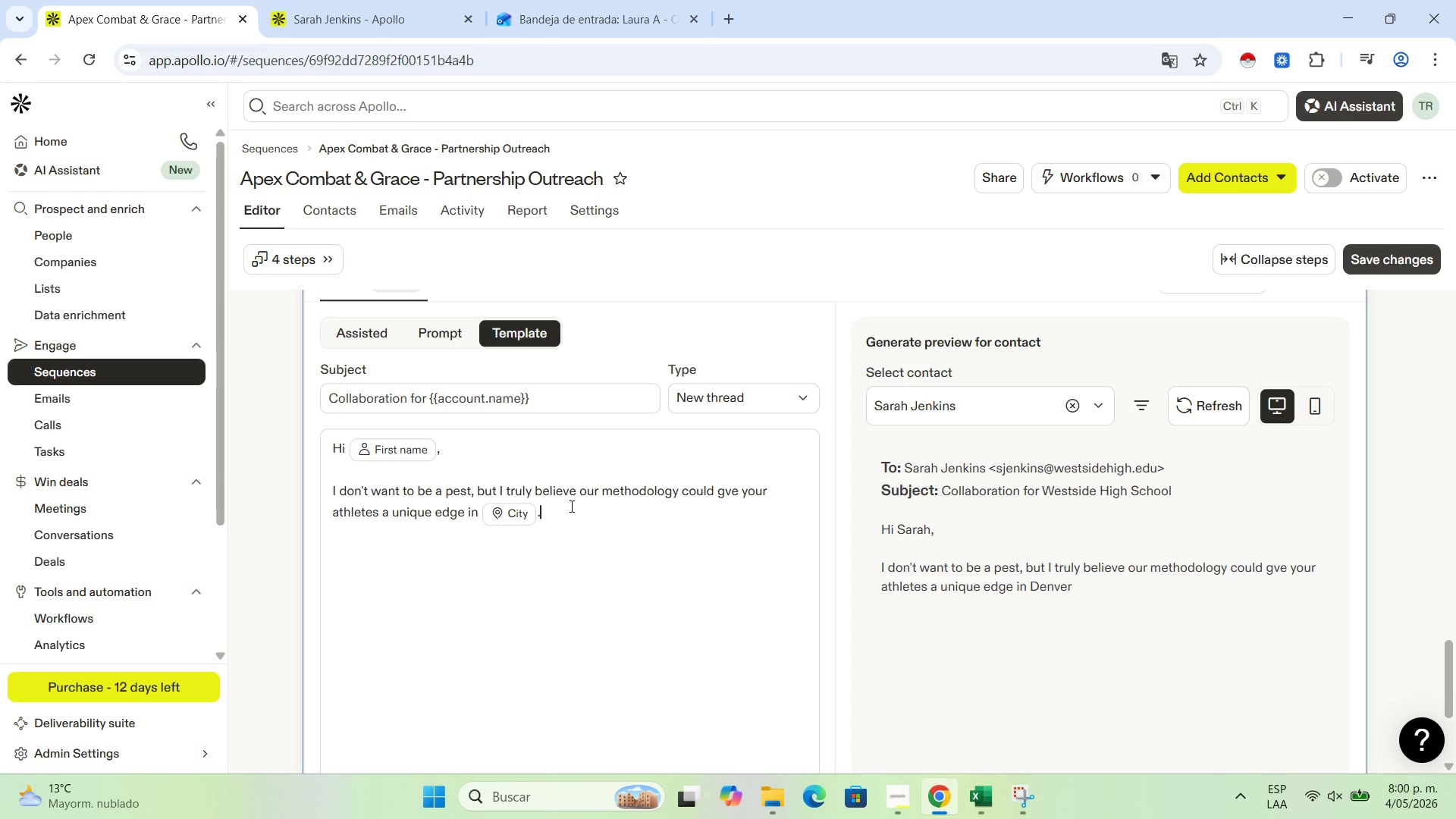 
key(Enter)
 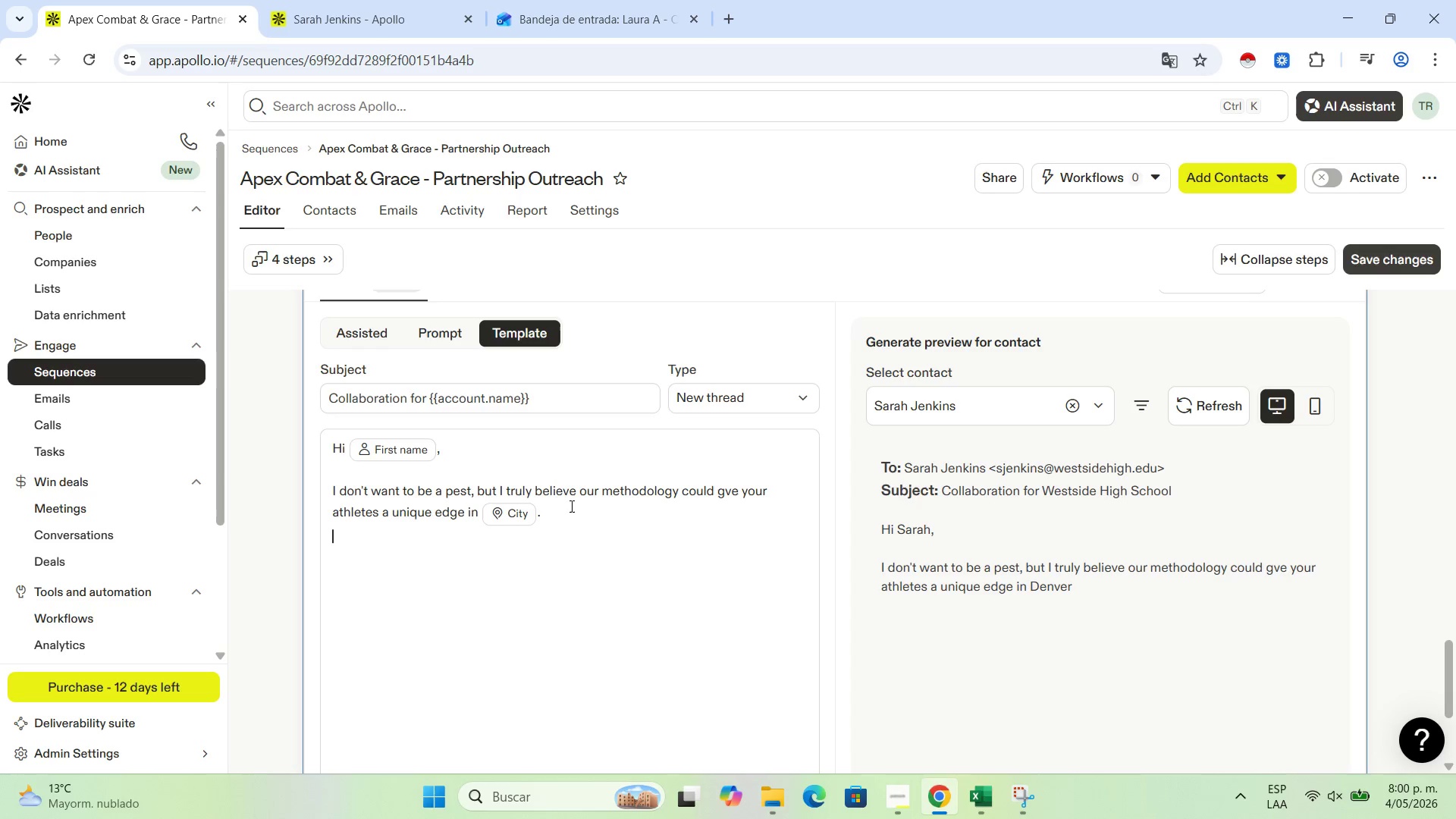 
key(Enter)
 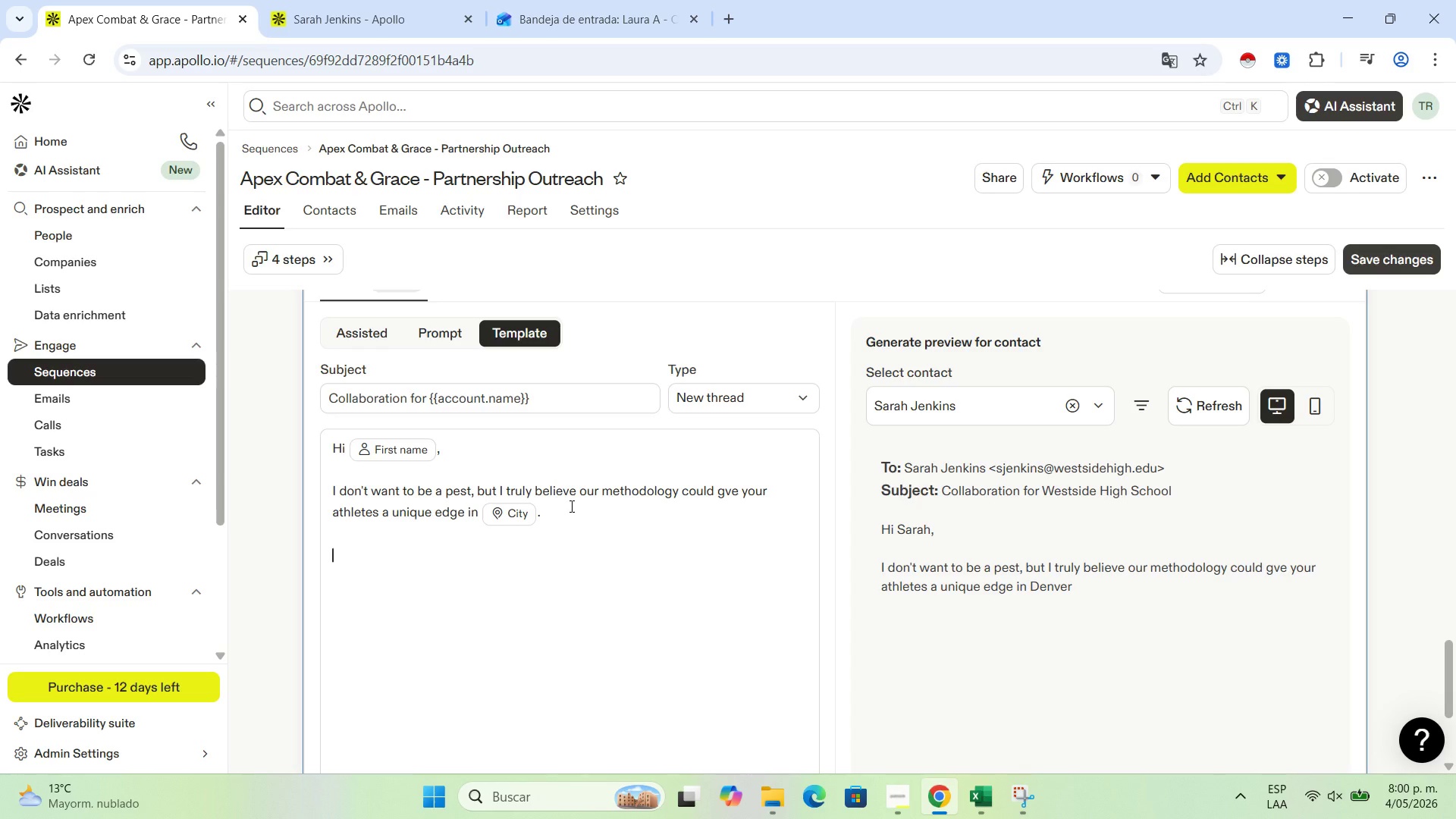 
type(Do you hv)
key(Backspace)
type(ave 10 minutes for a brief call nect)
key(Backspace)
key(Backspace)
type(xt Tuesday or )
 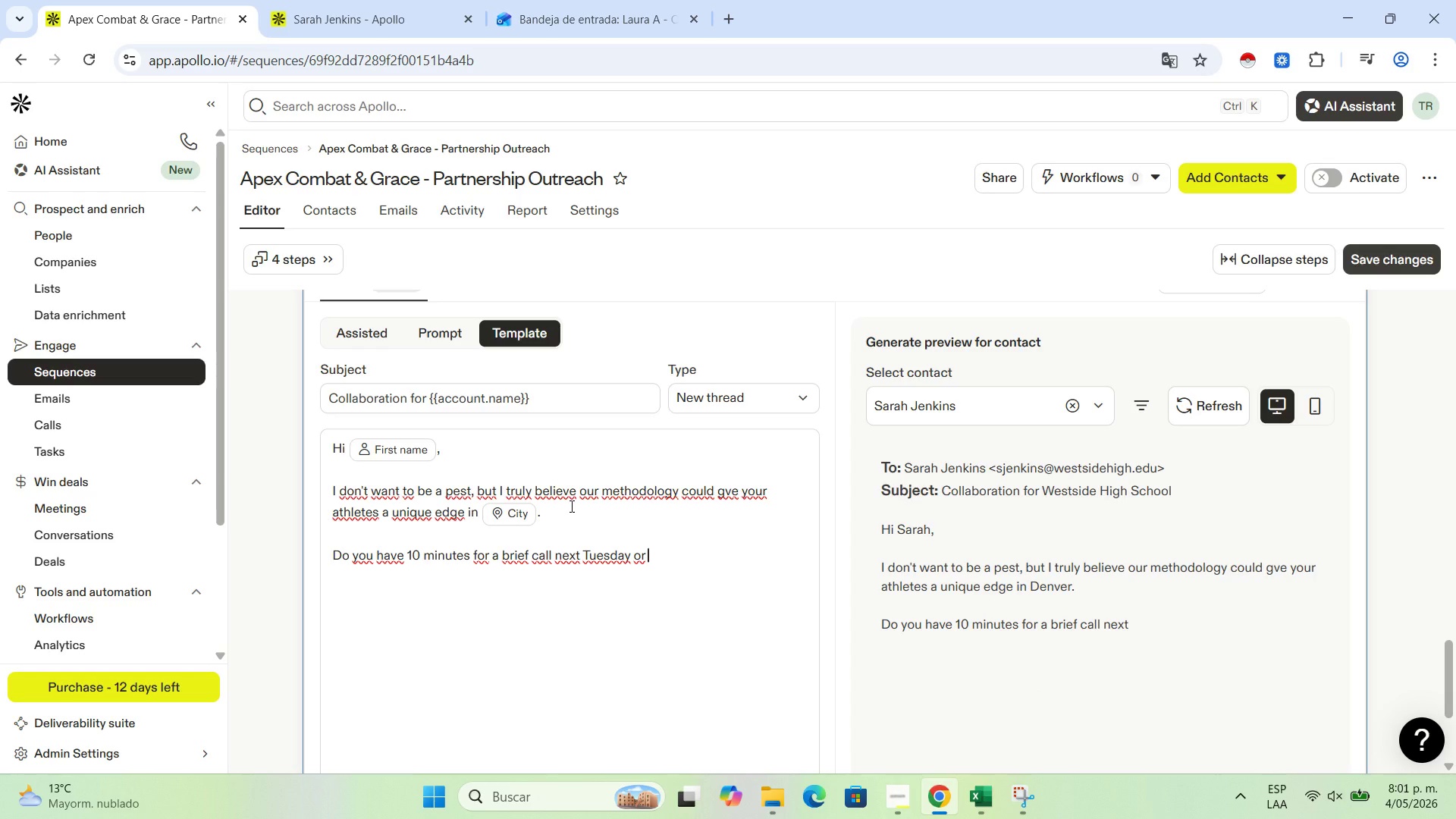 
wait(54.61)
 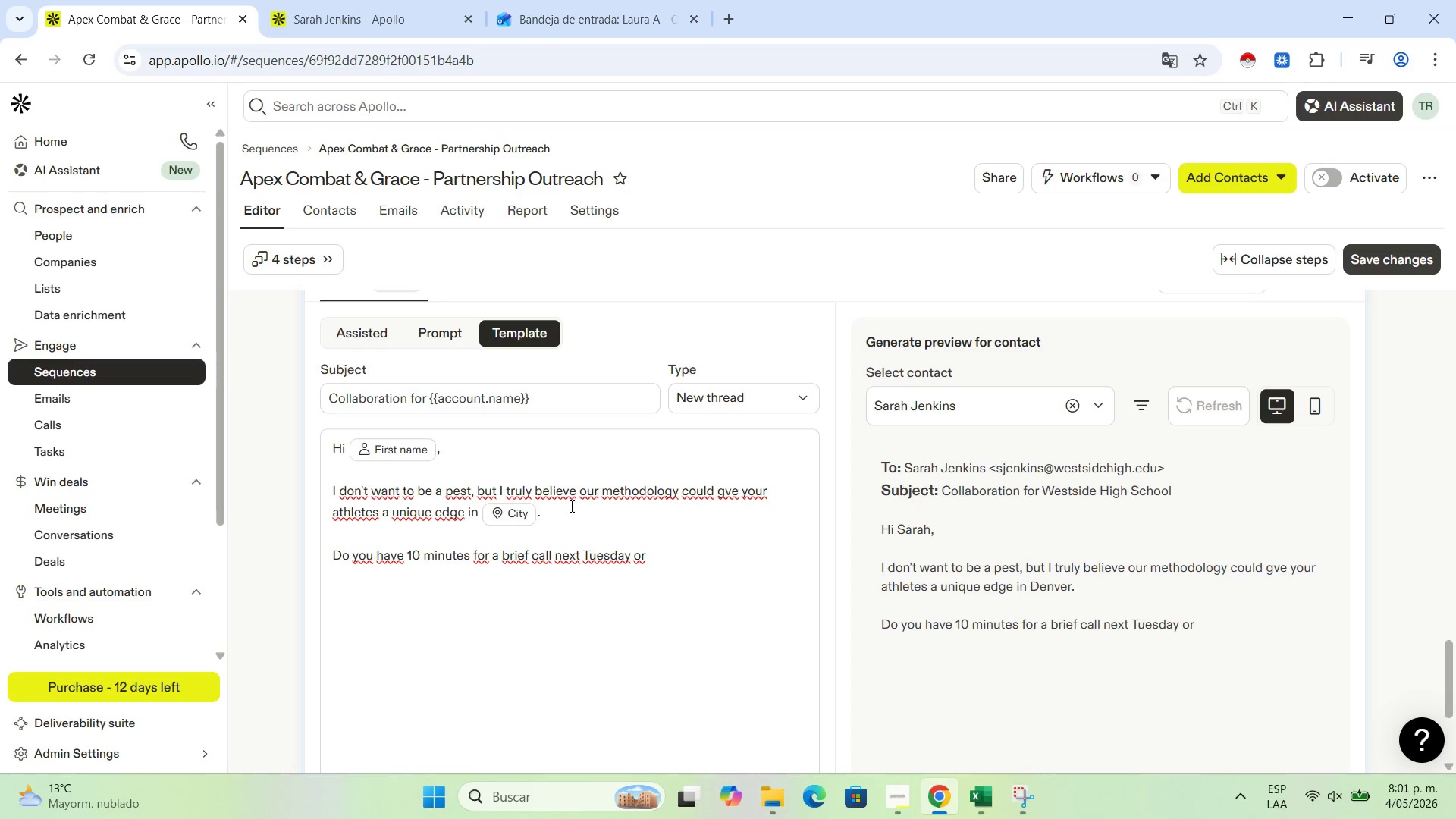 
type(Wednesday to explore a potential partnership{.)
key(Backspace)
 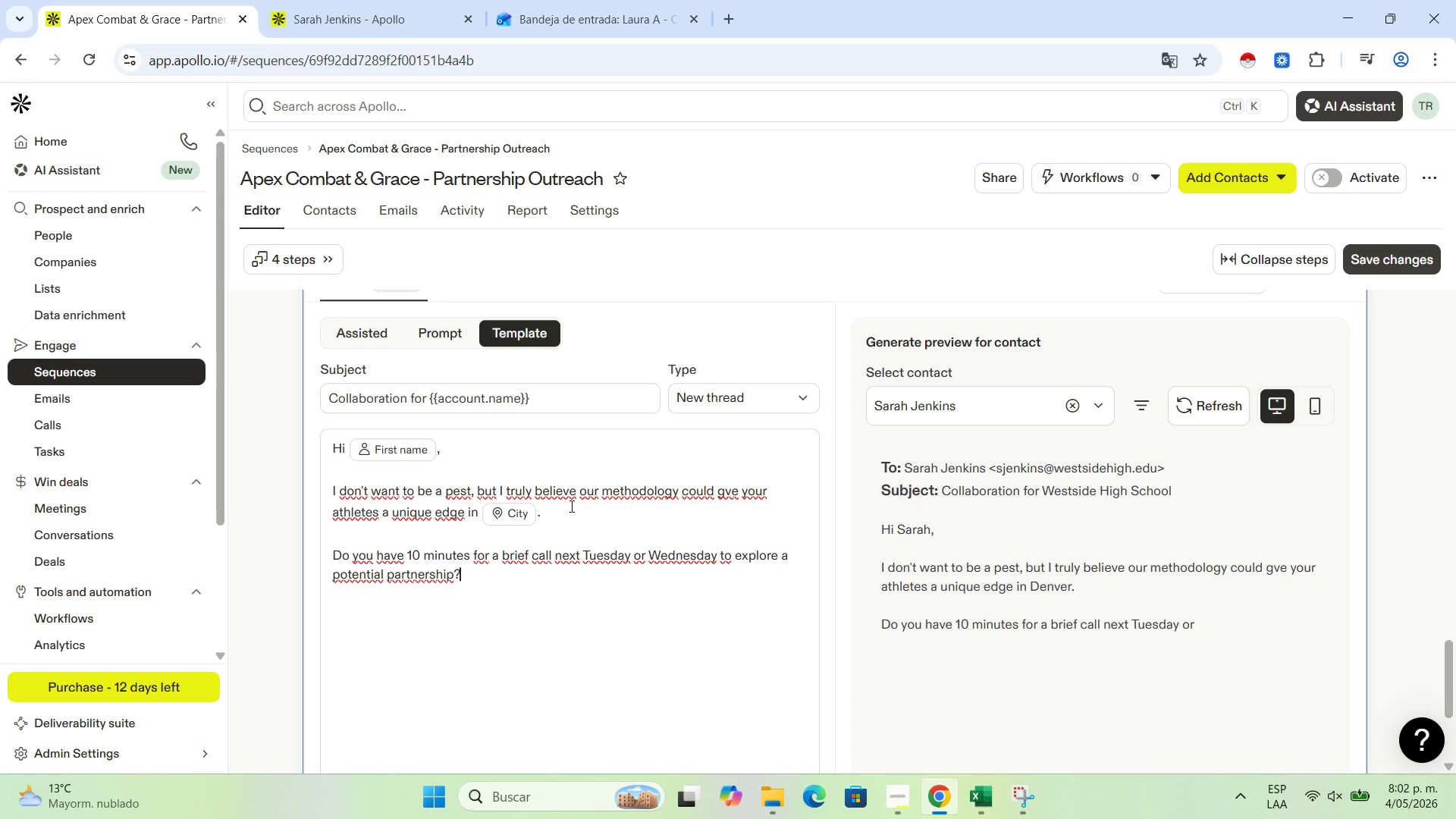 
key(Enter)
 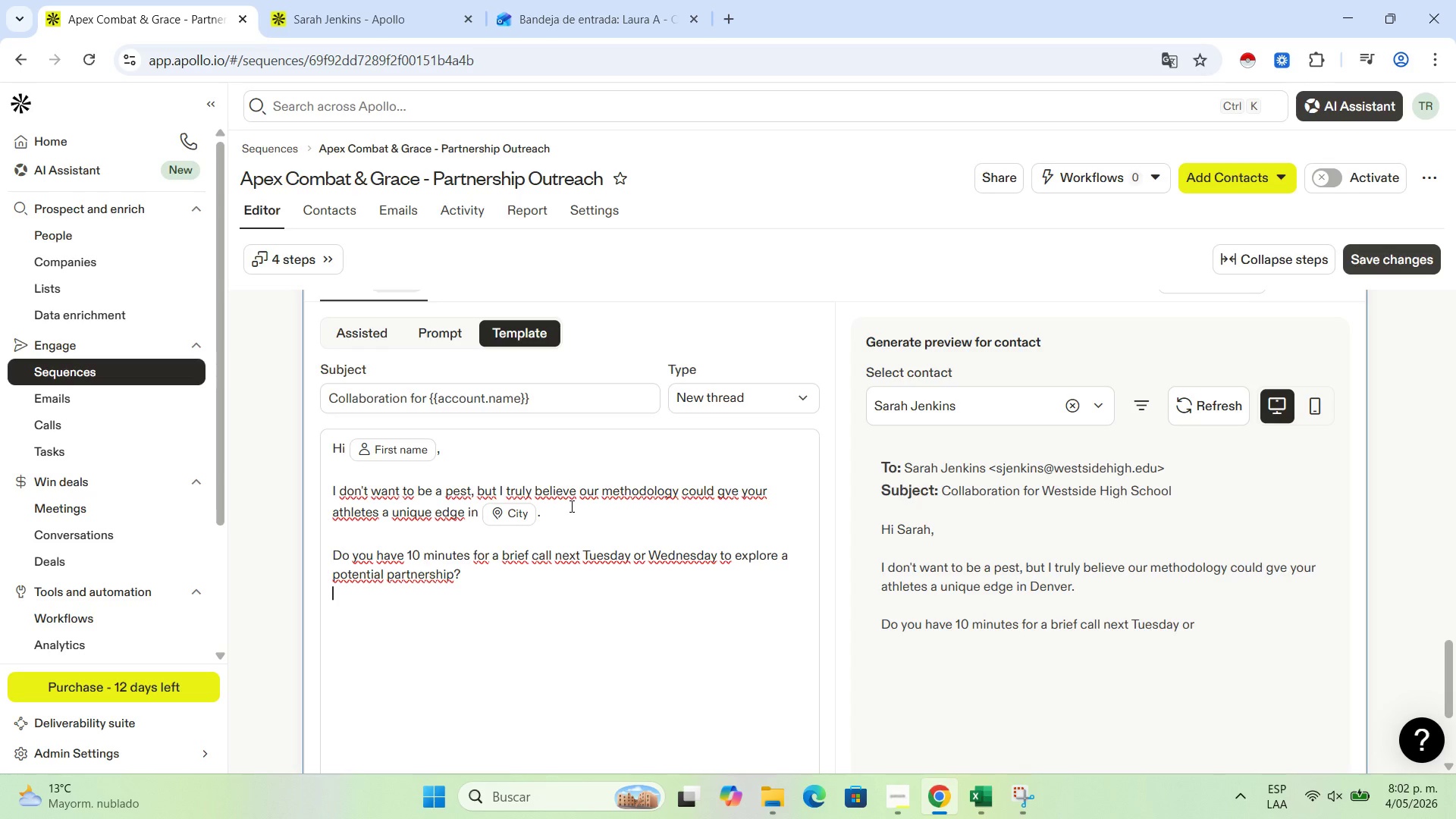 
key(Enter)
 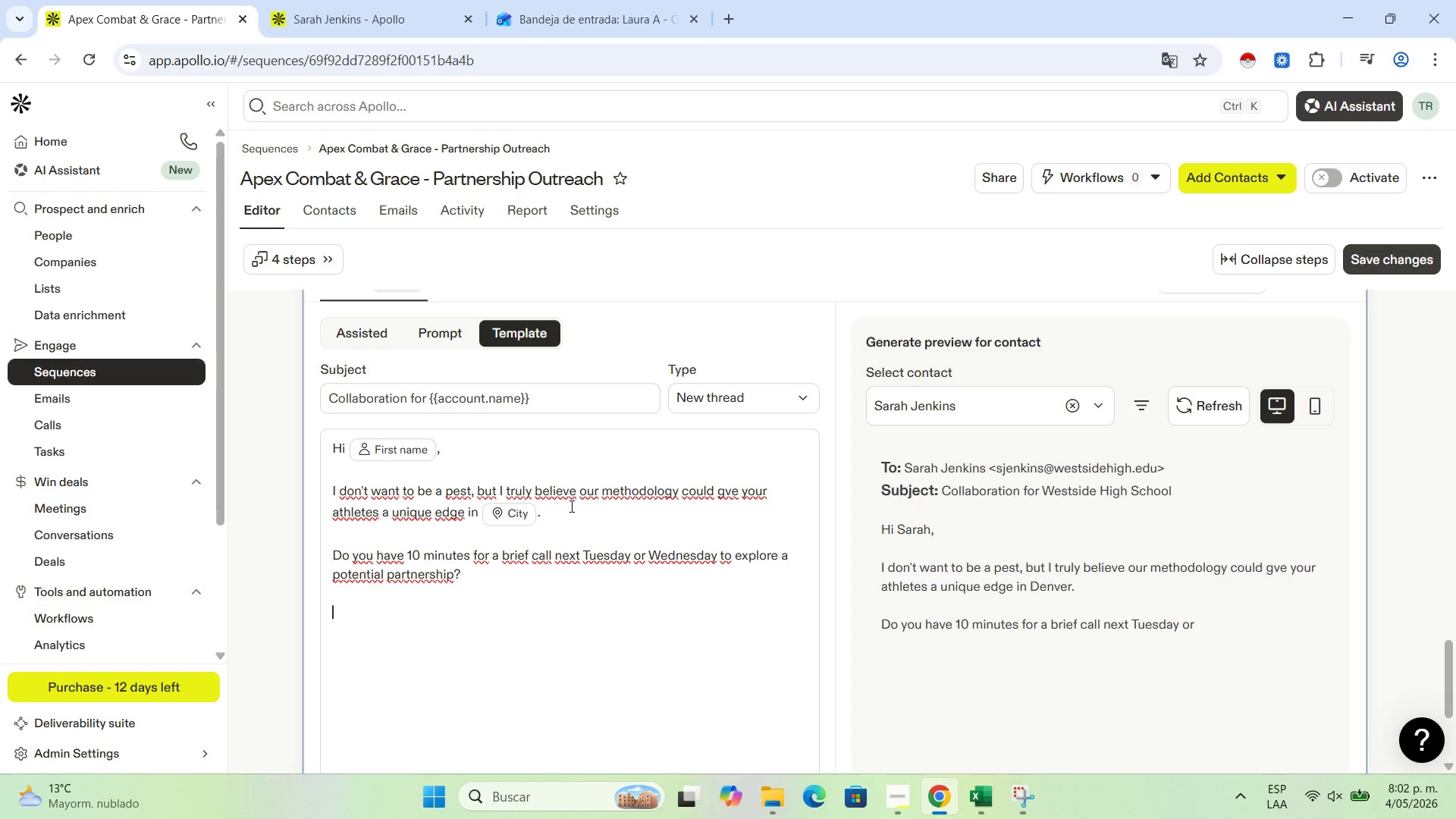 
type(Best, )
 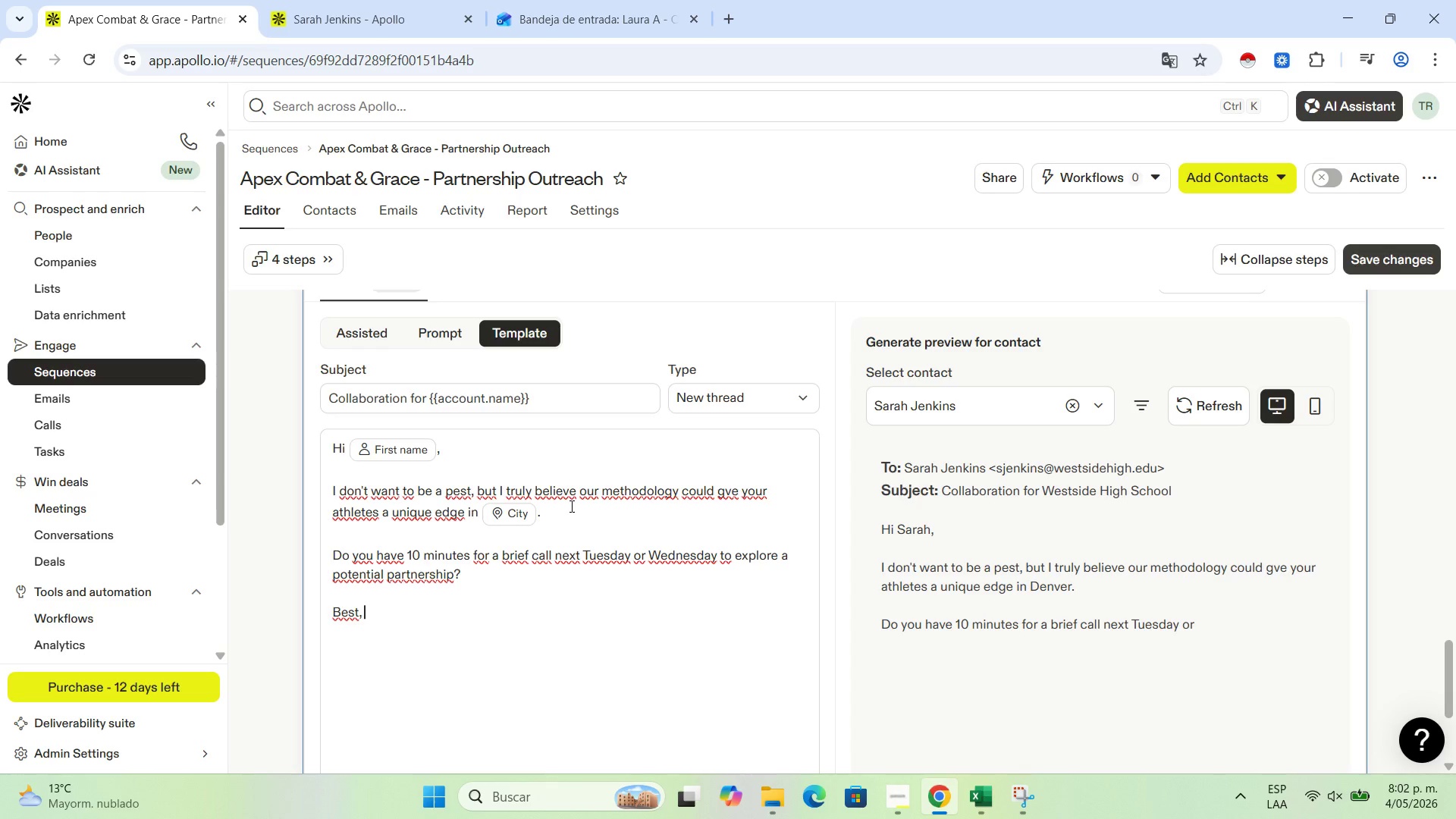 
key(Enter)
 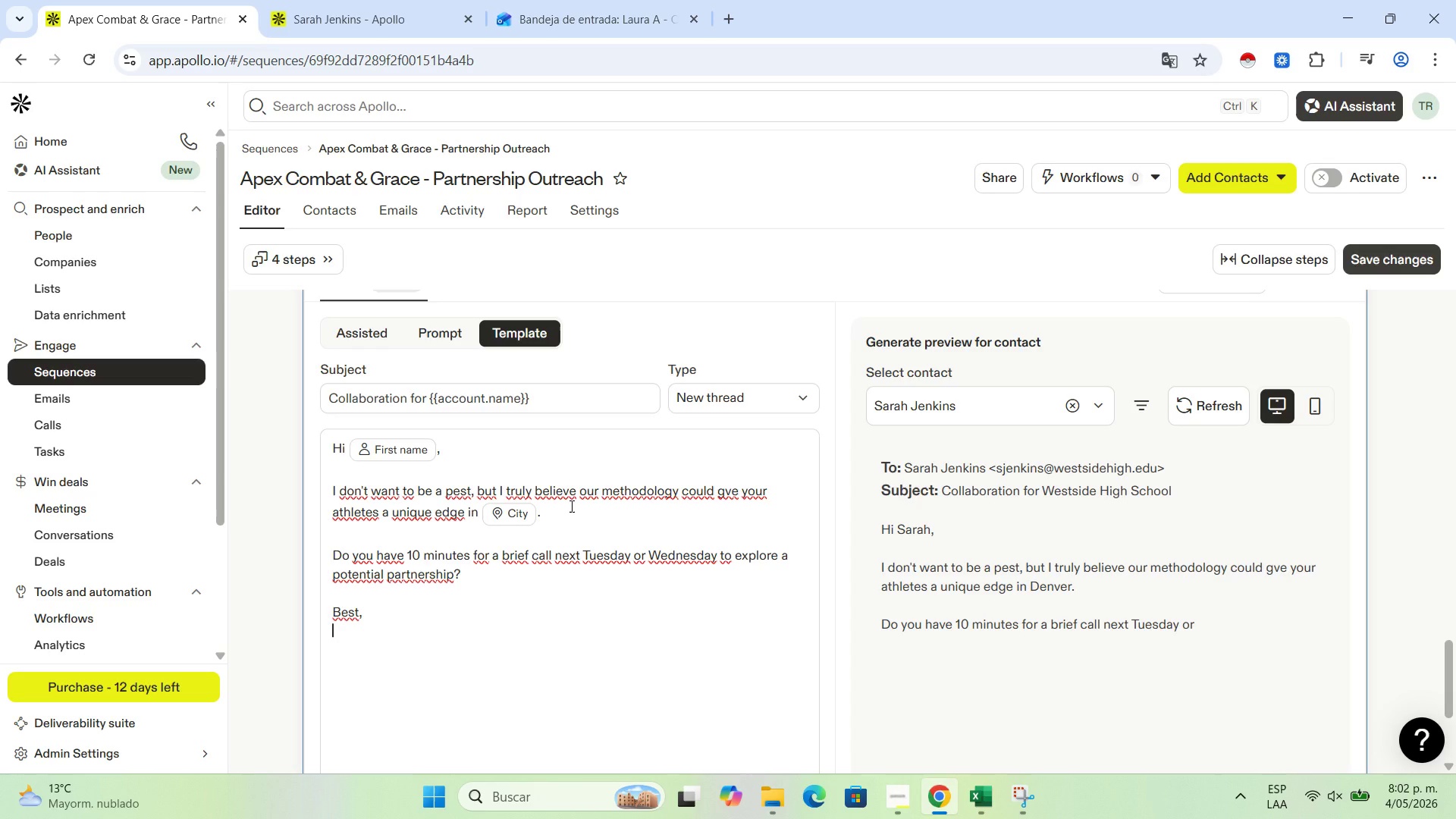 
type(Laura Agudelo)
 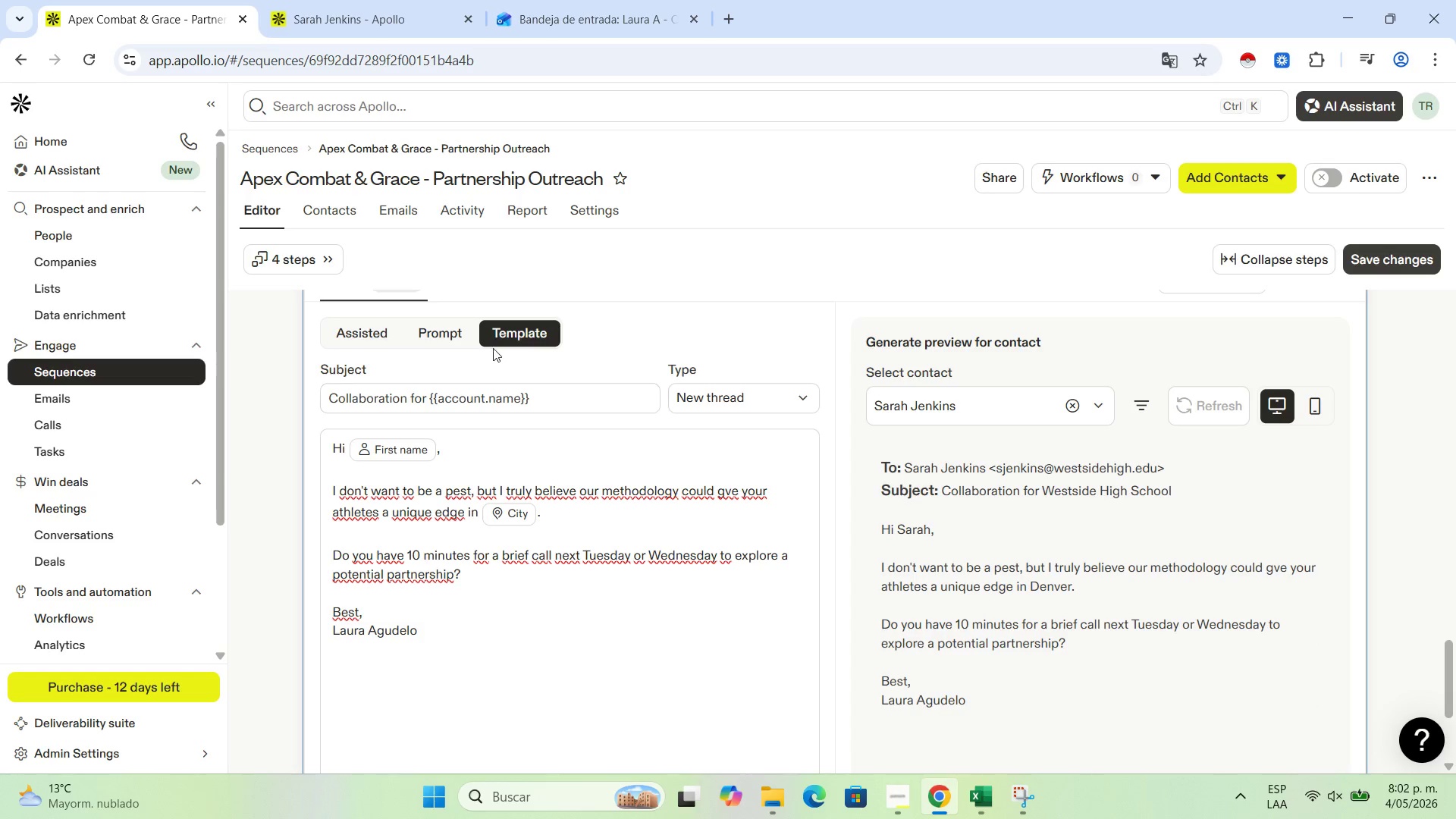 
wait(5.47)
 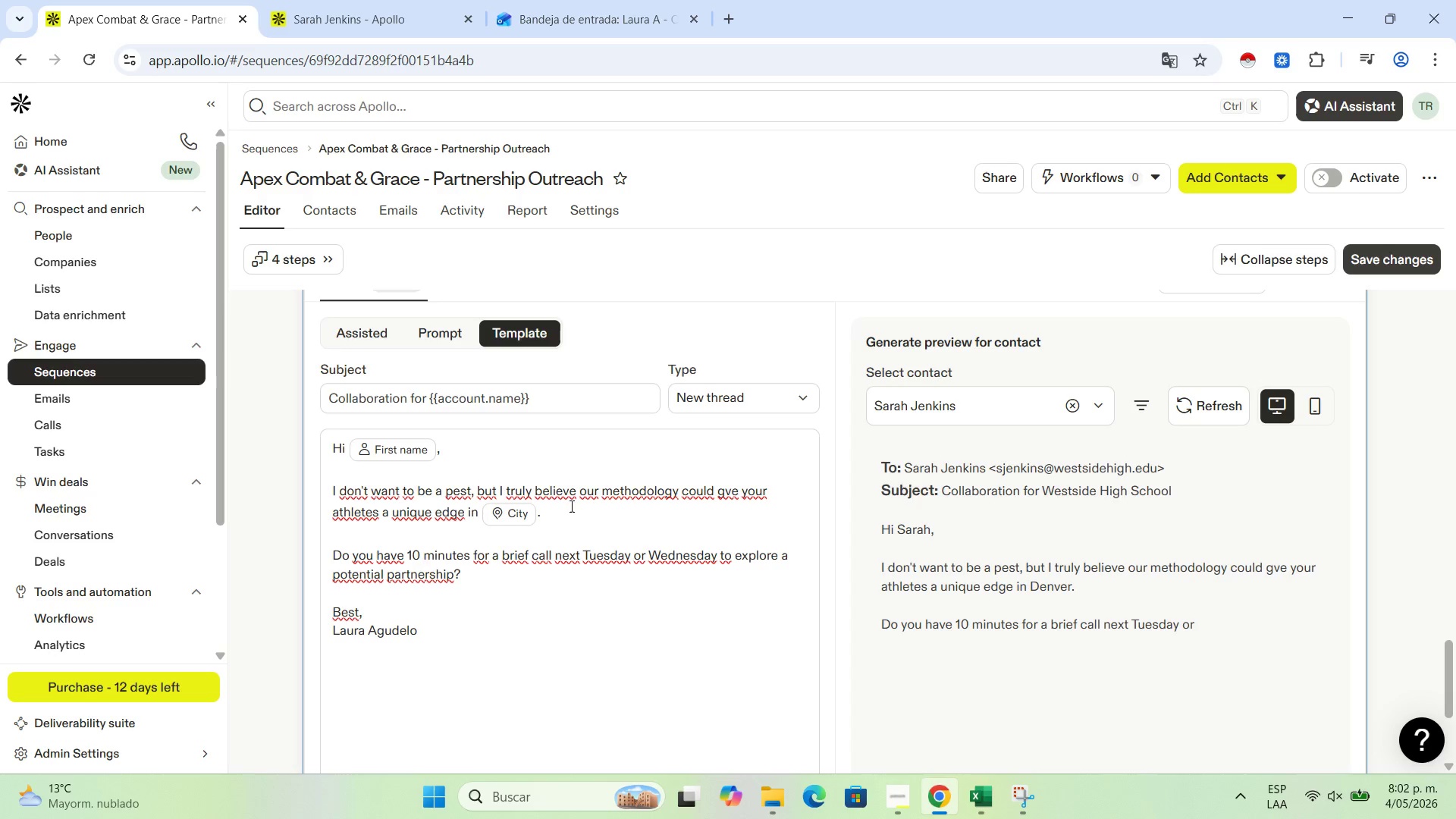 
left_click([374, 609])
 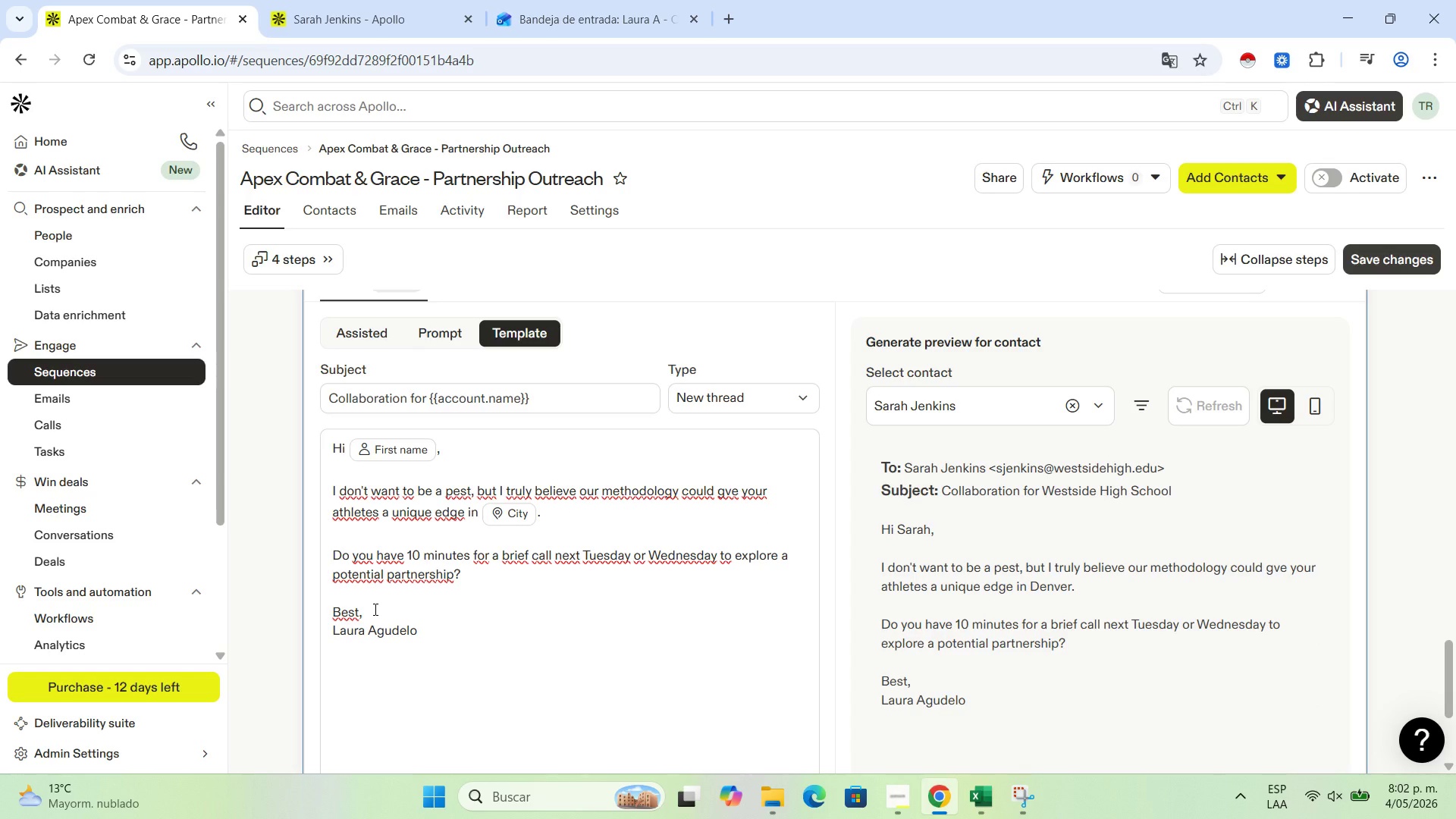 
key(Enter)
 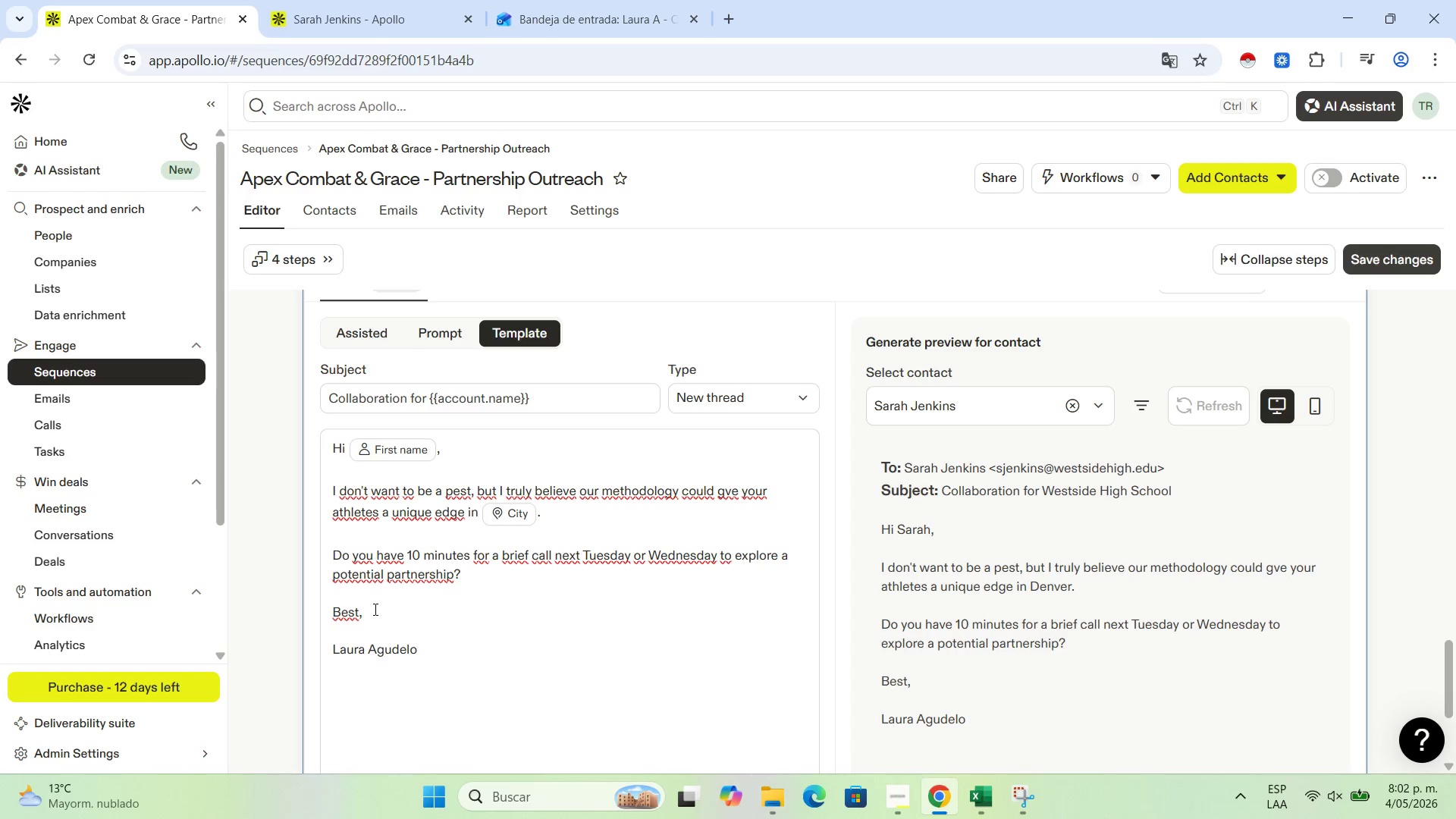 
wait(5.09)
 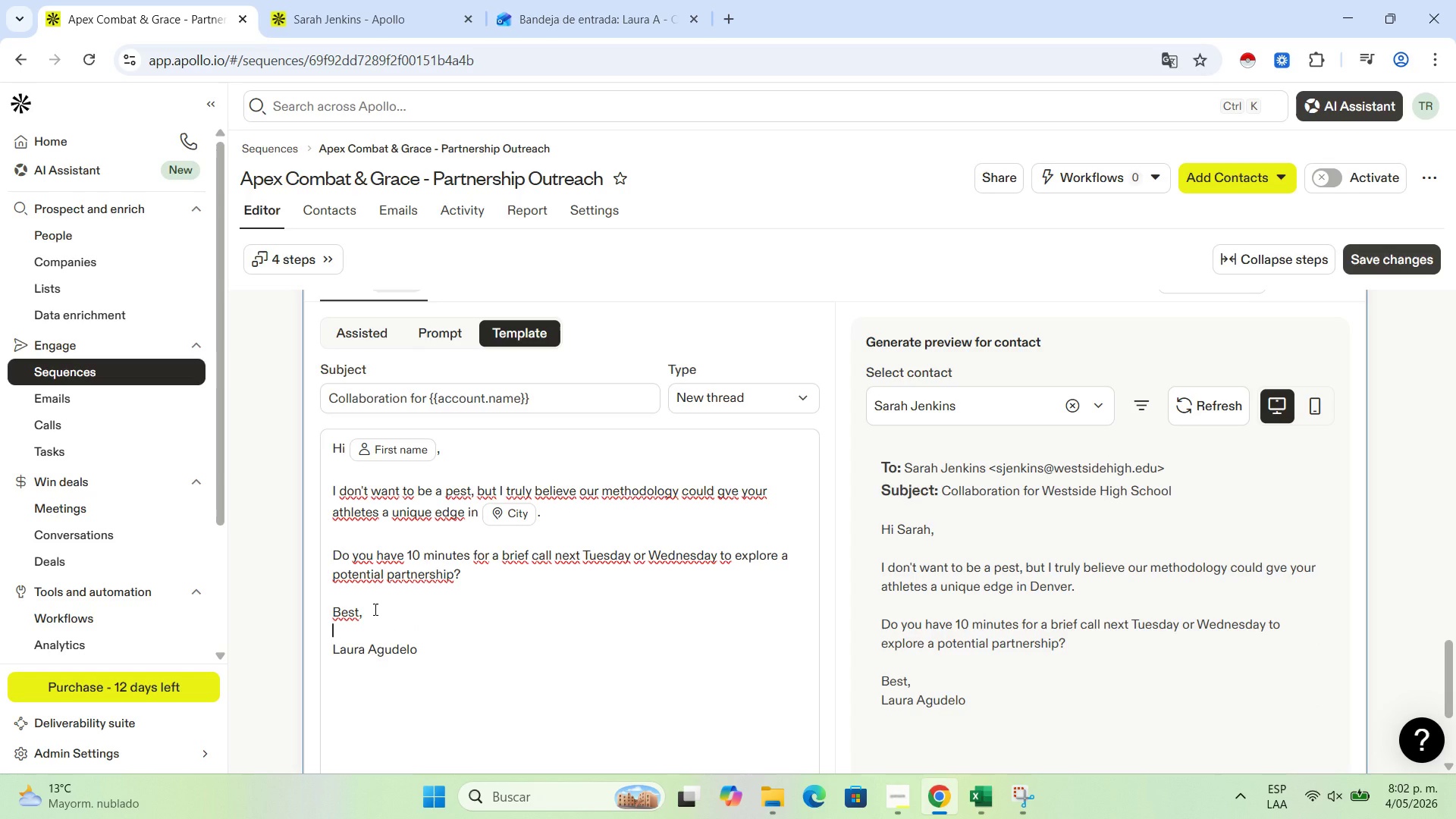 
left_click([446, 654])
 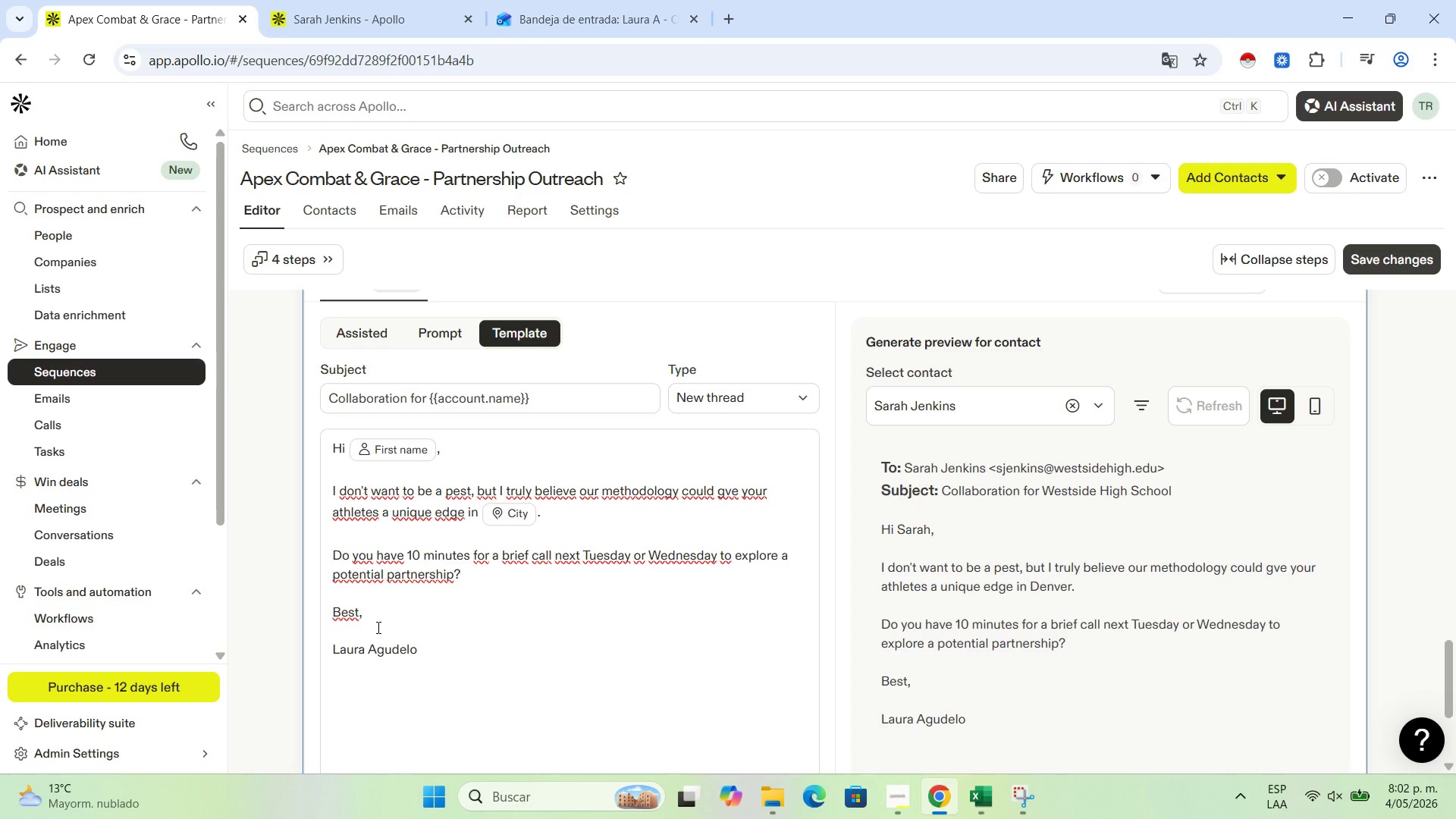 
left_click([367, 630])
 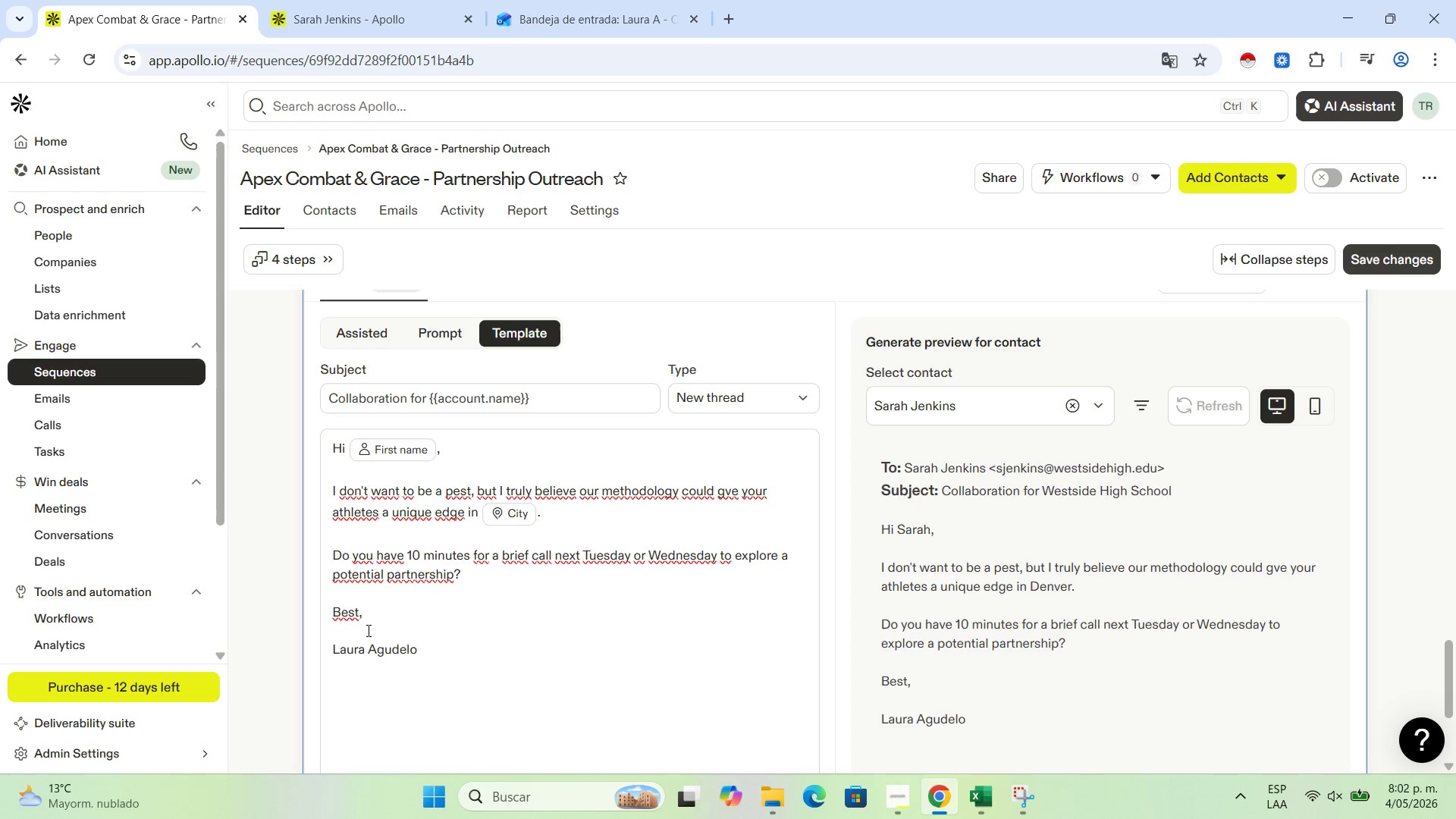 
key(Backspace)
 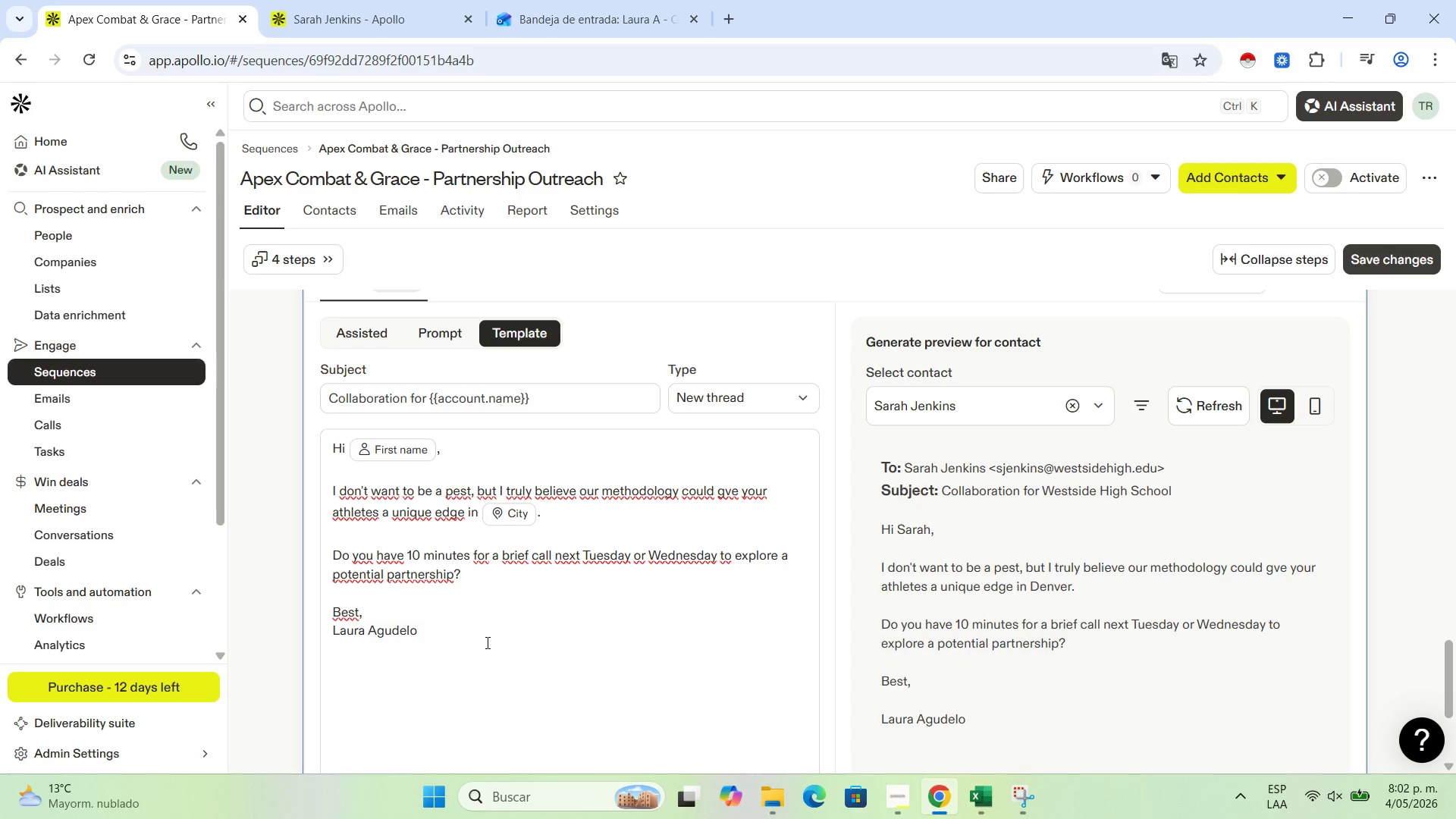 
left_click([488, 642])
 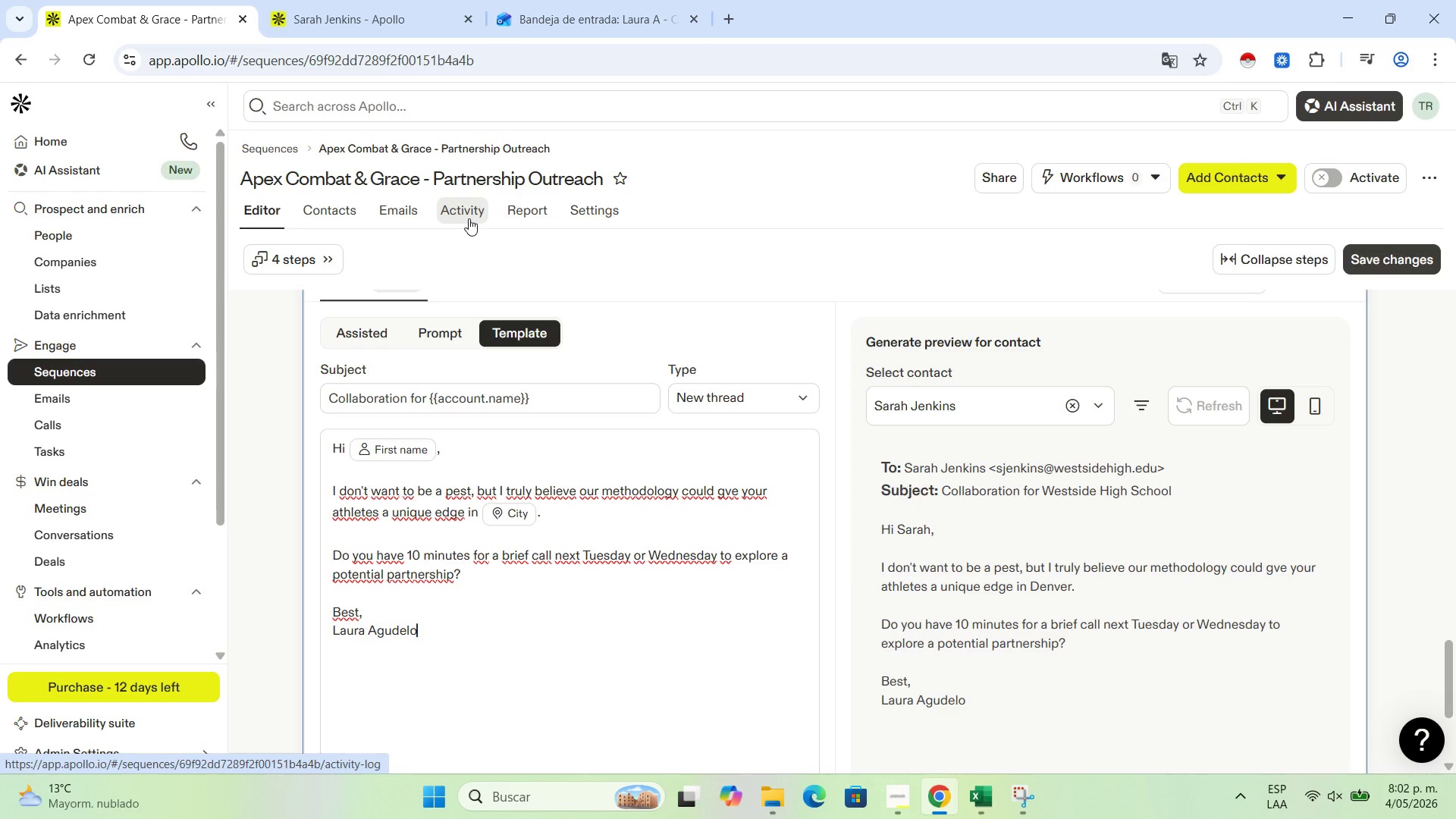 
wait(21.05)
 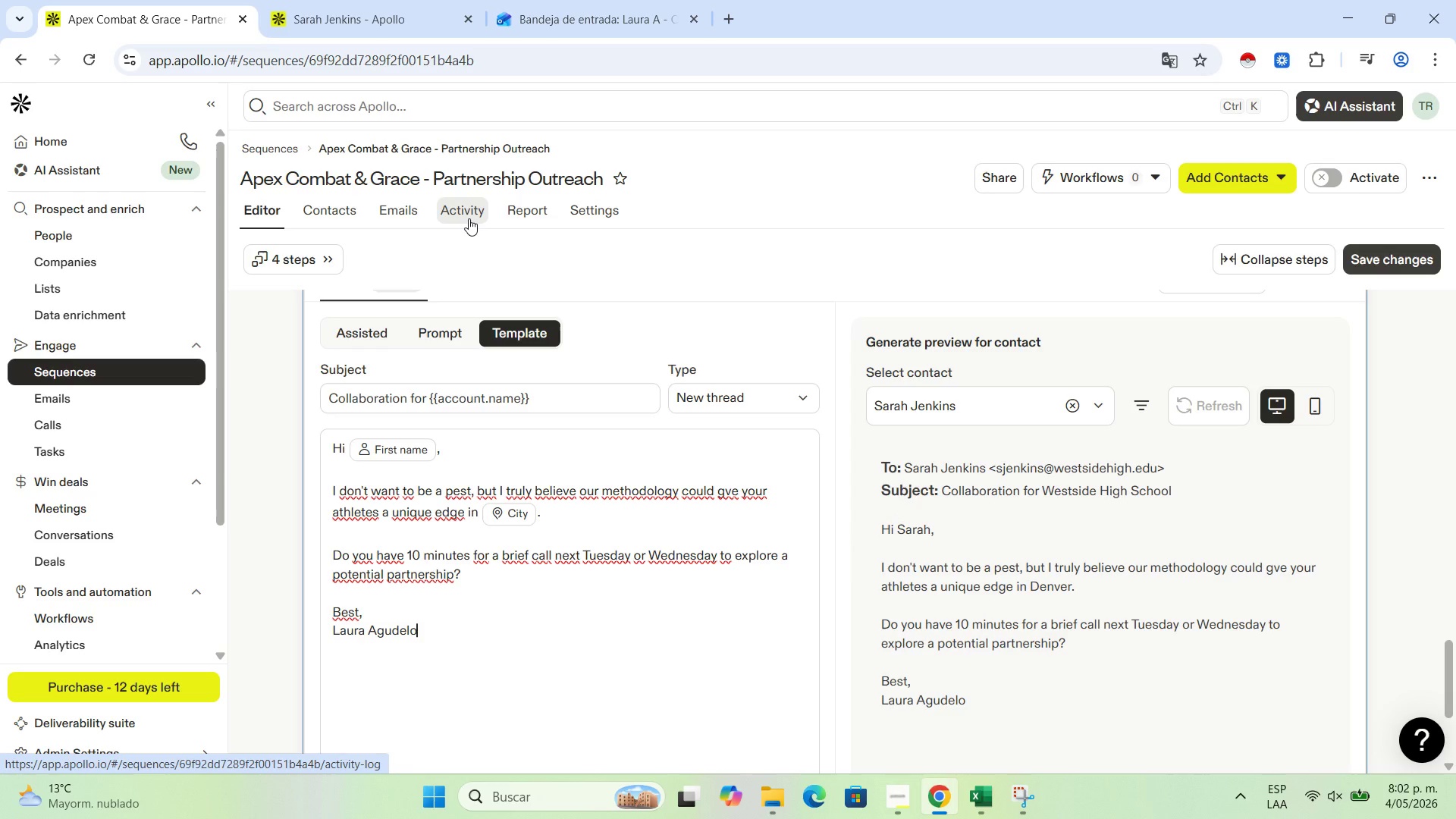 
key(Shift+NumpadSubtract)
 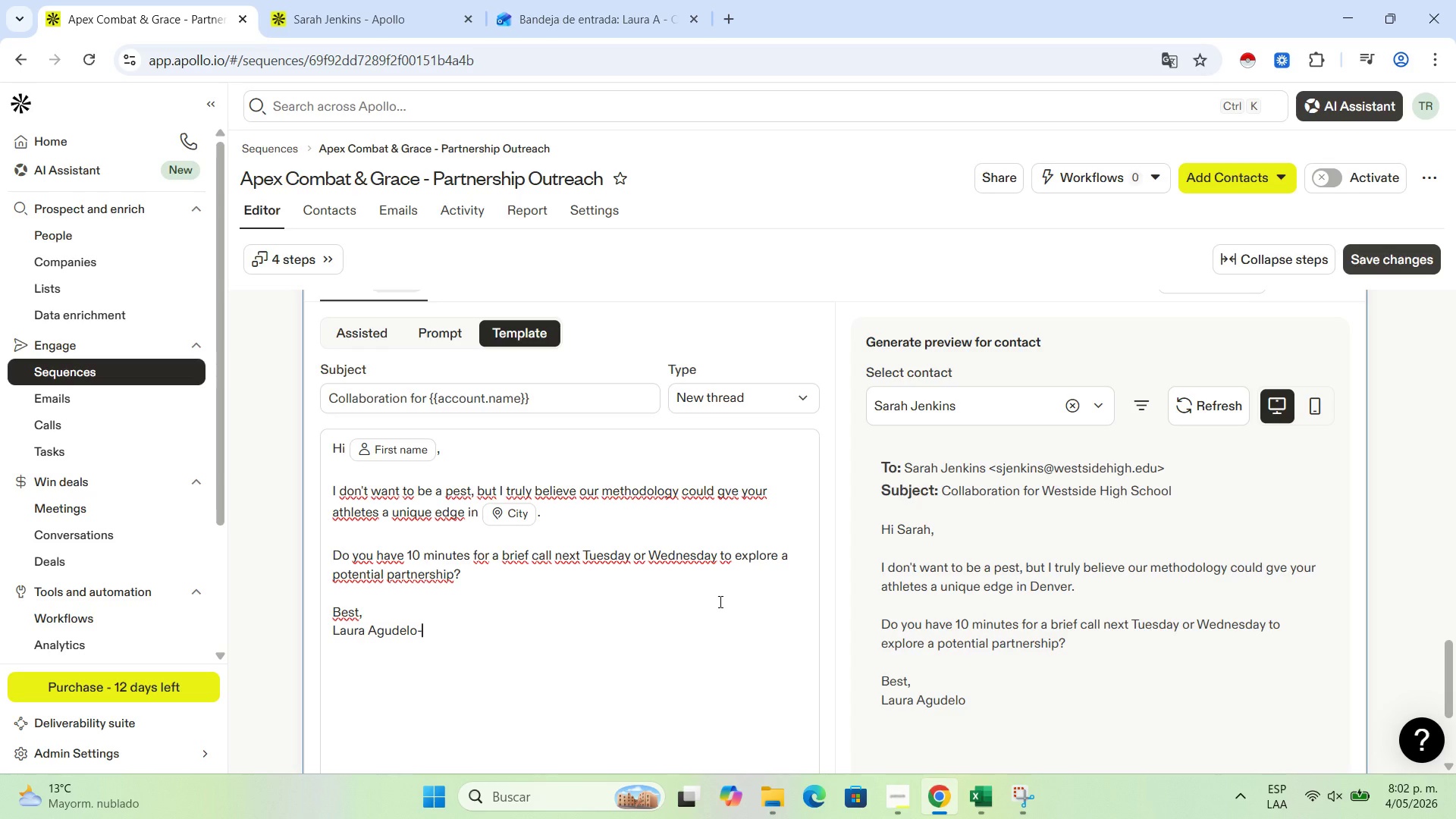 
key(Shift+NumpadSubtract)
 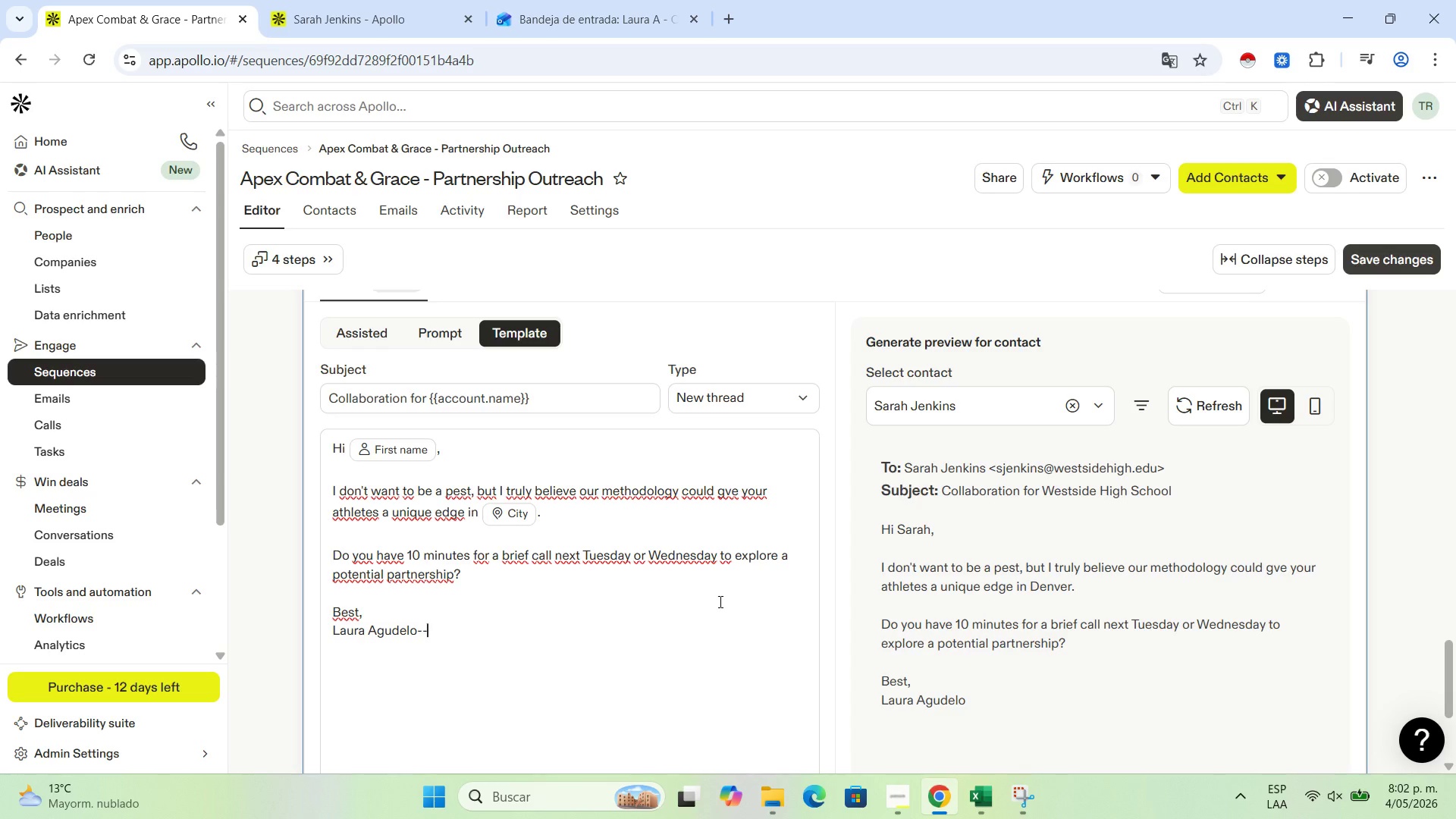 
key(Shift+NumpadSubtract)
 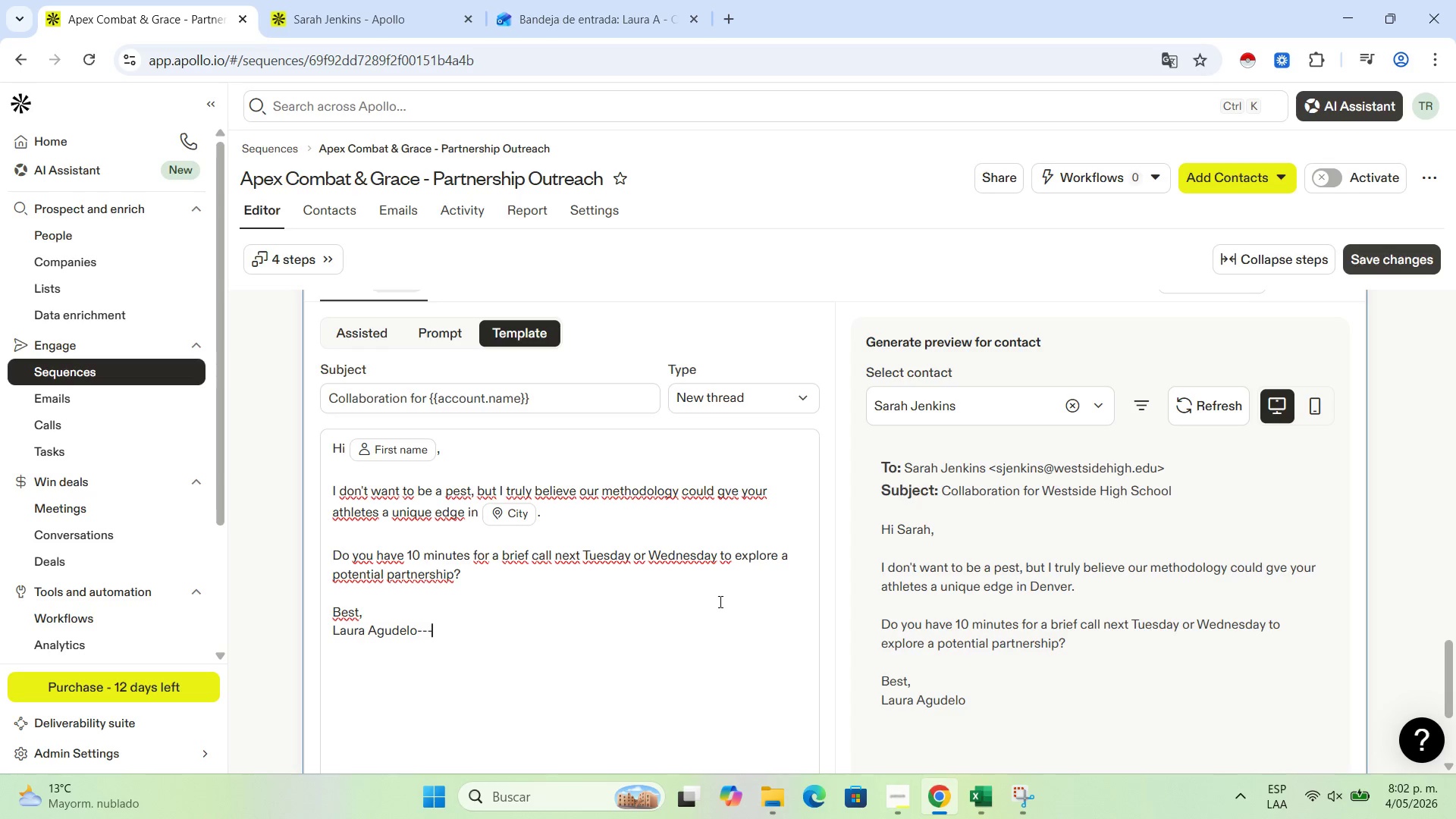 
key(Shift+NumpadSubtract)
 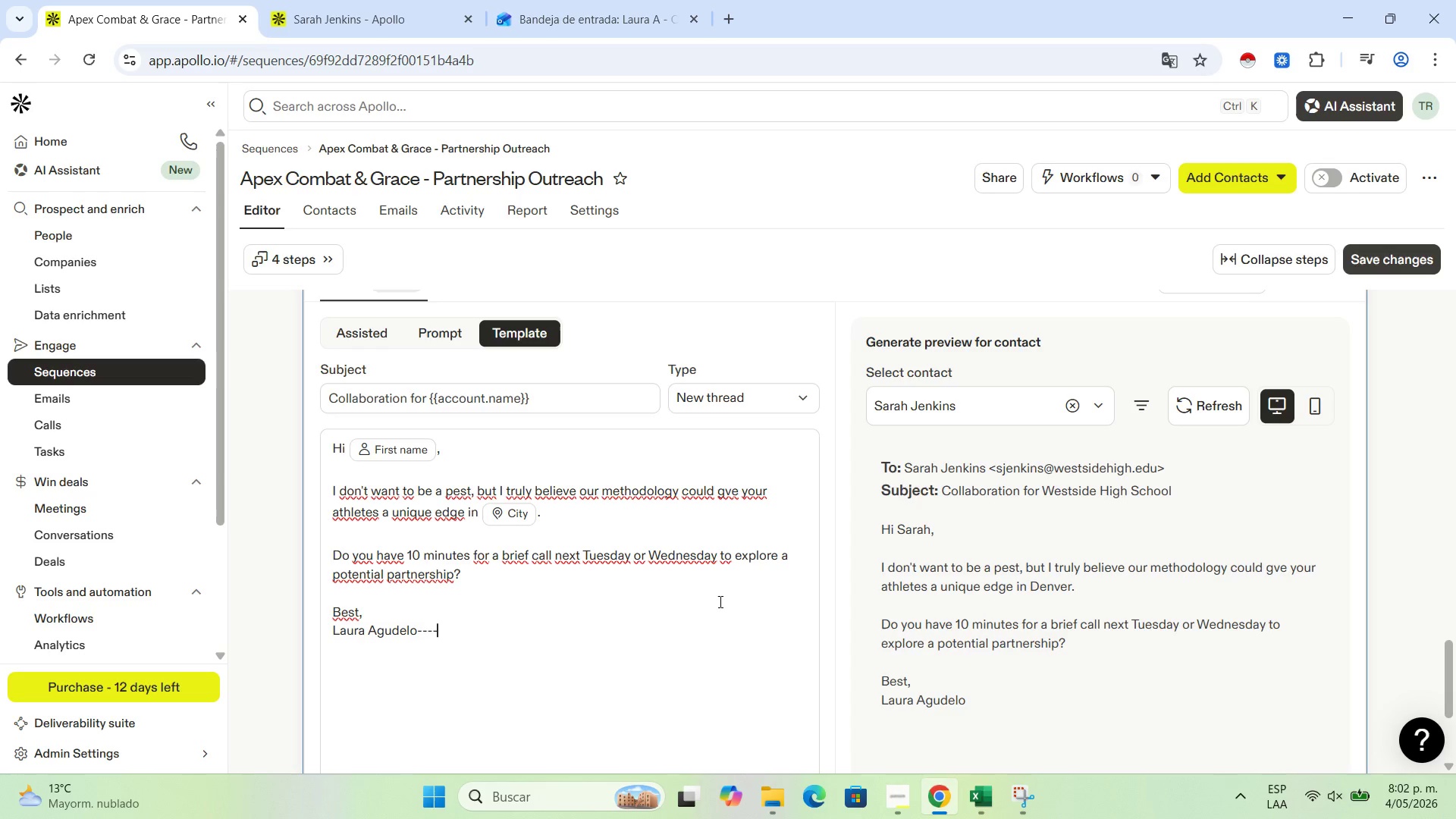 
key(Backspace)
 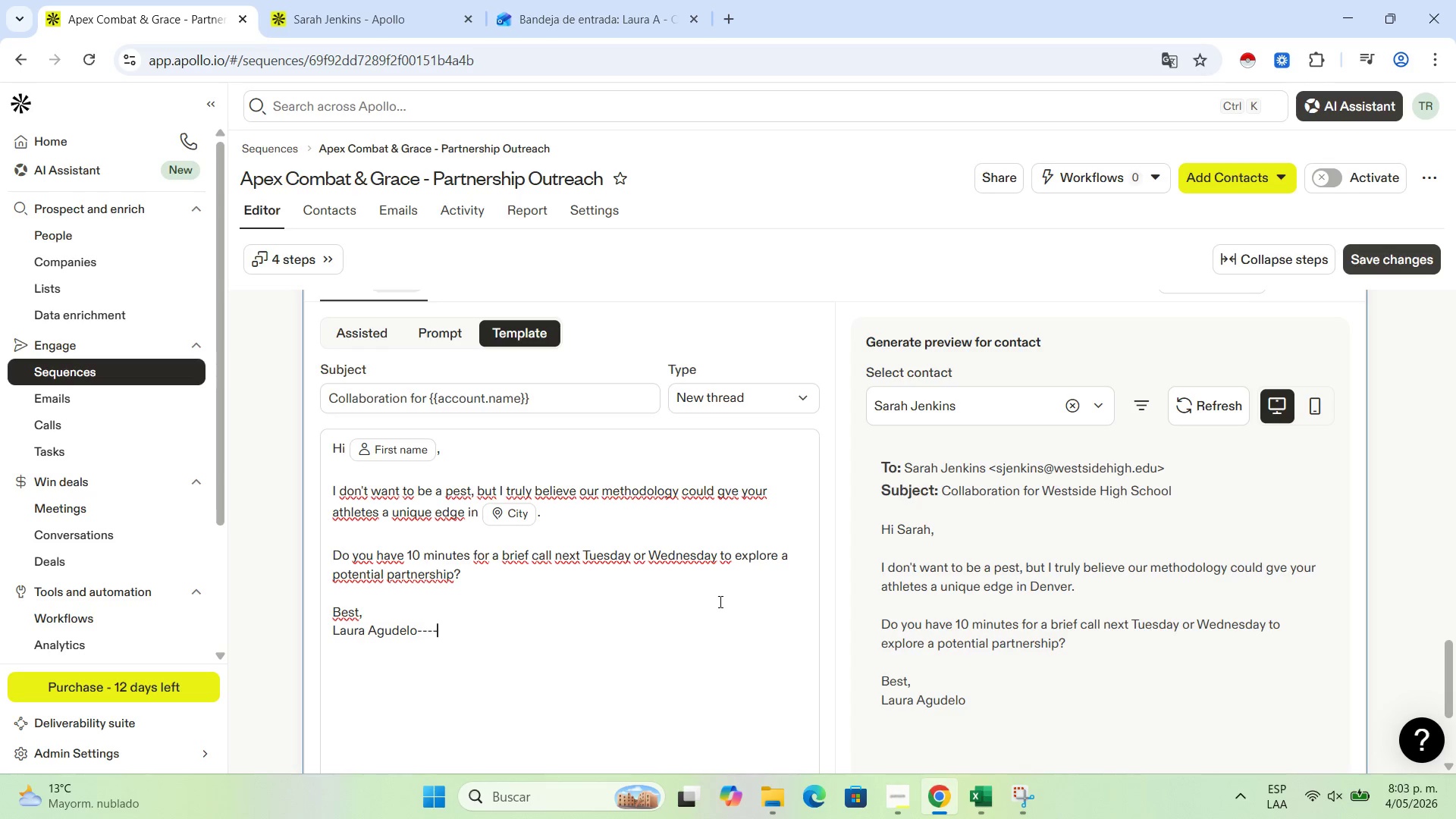 
key(Backspace)
 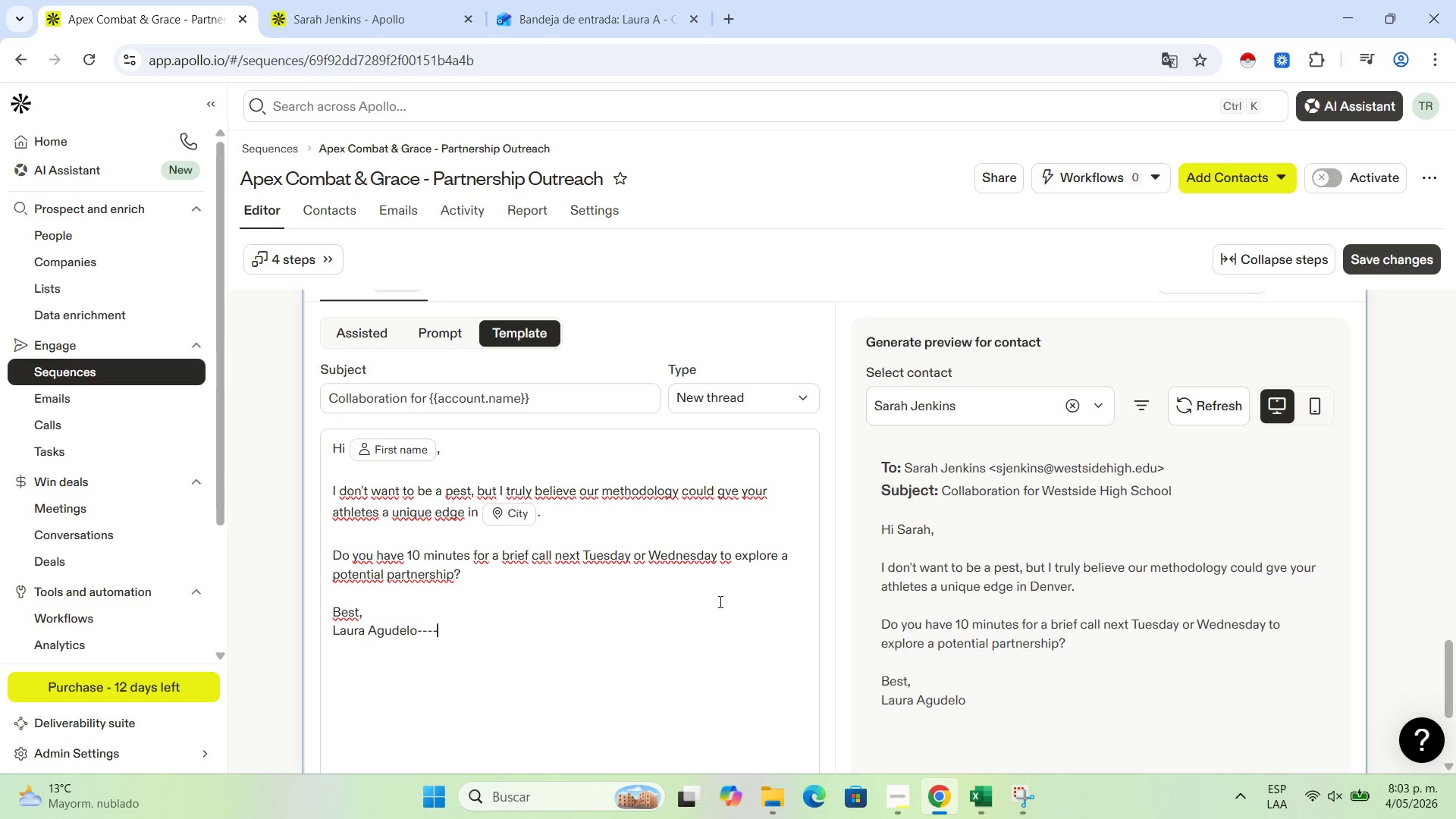 
key(Backspace)
 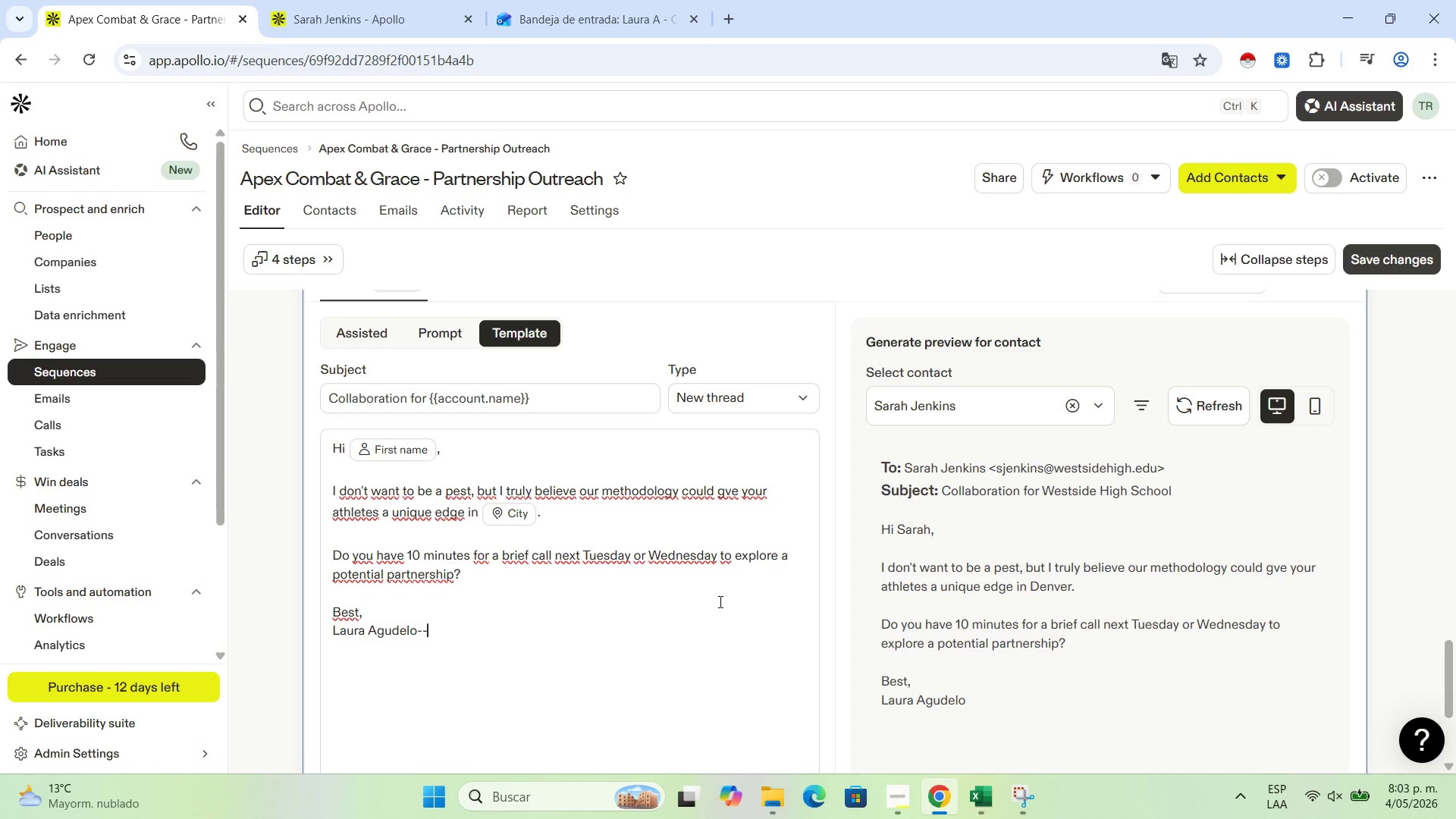 
key(Backspace)
 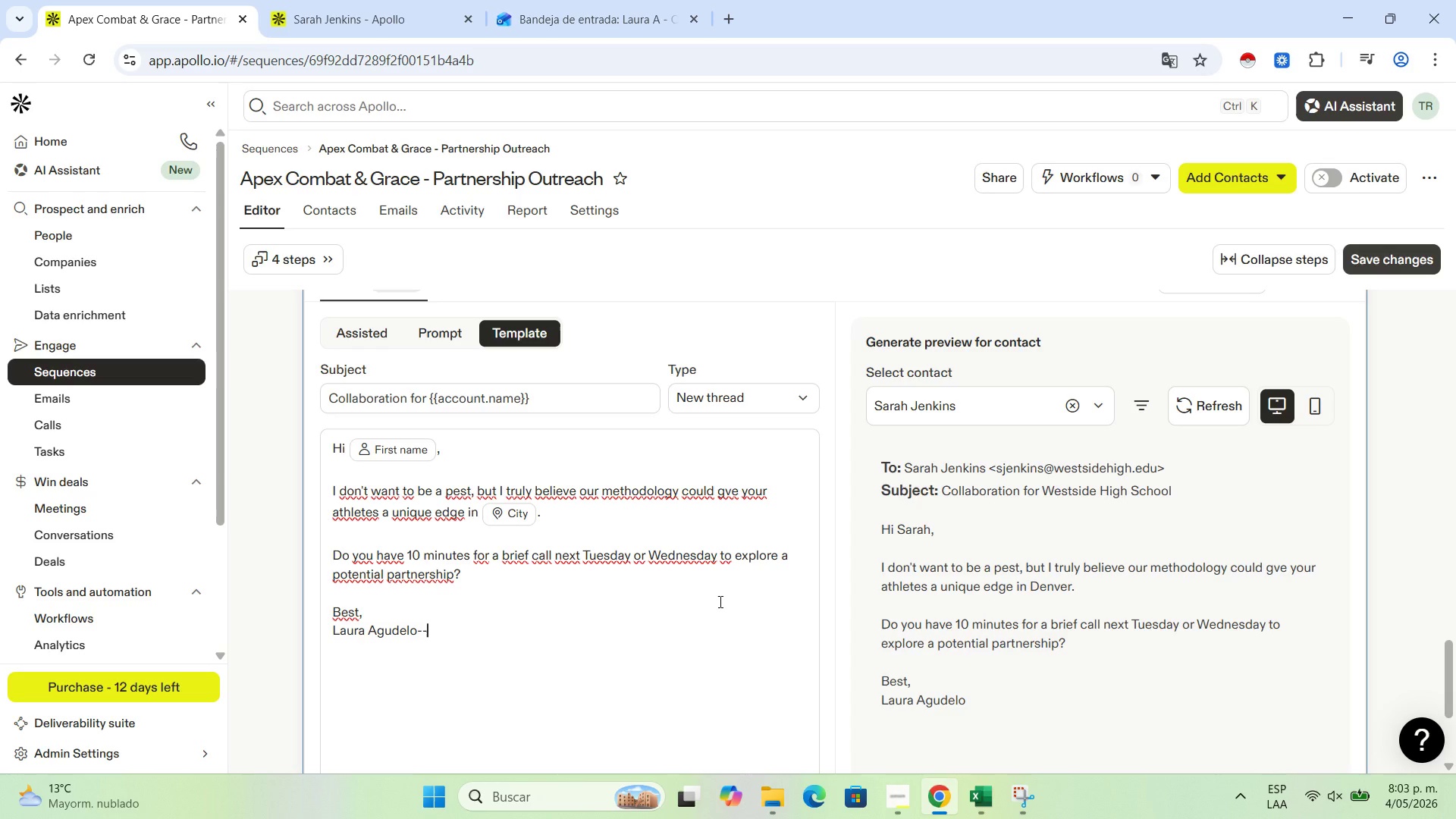 
key(Backspace)
 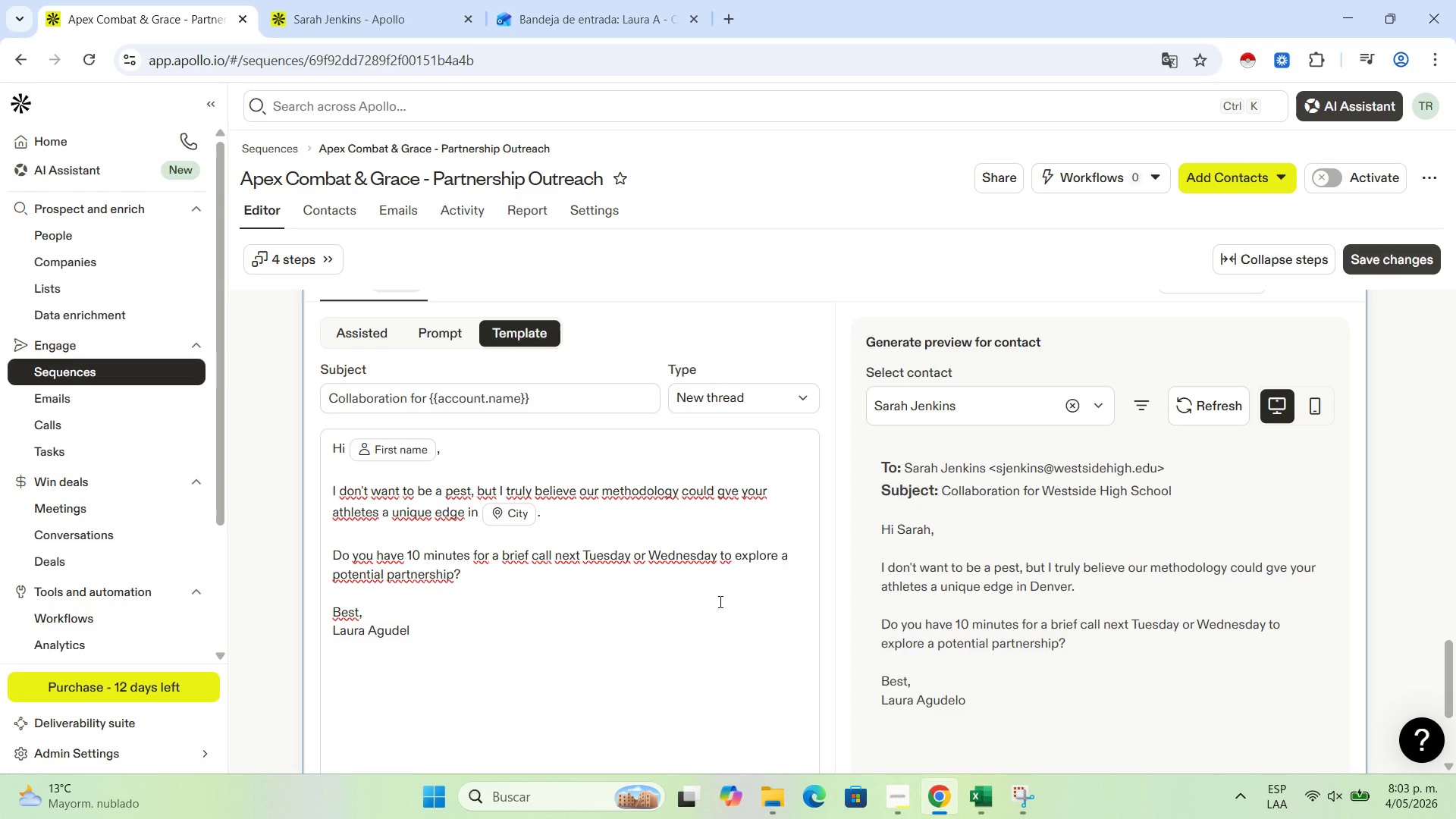 
key(O)
 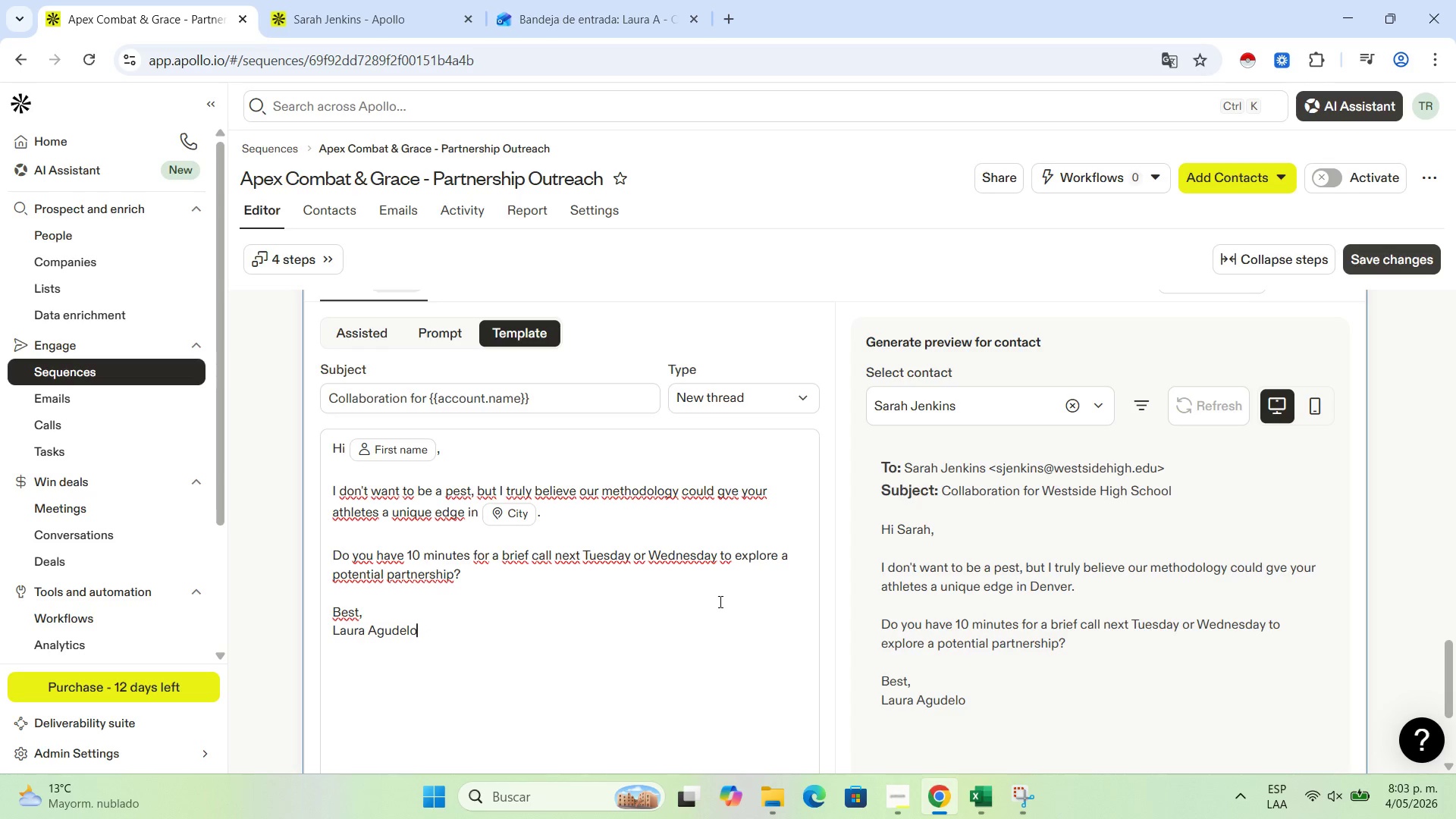 
key(Period)
 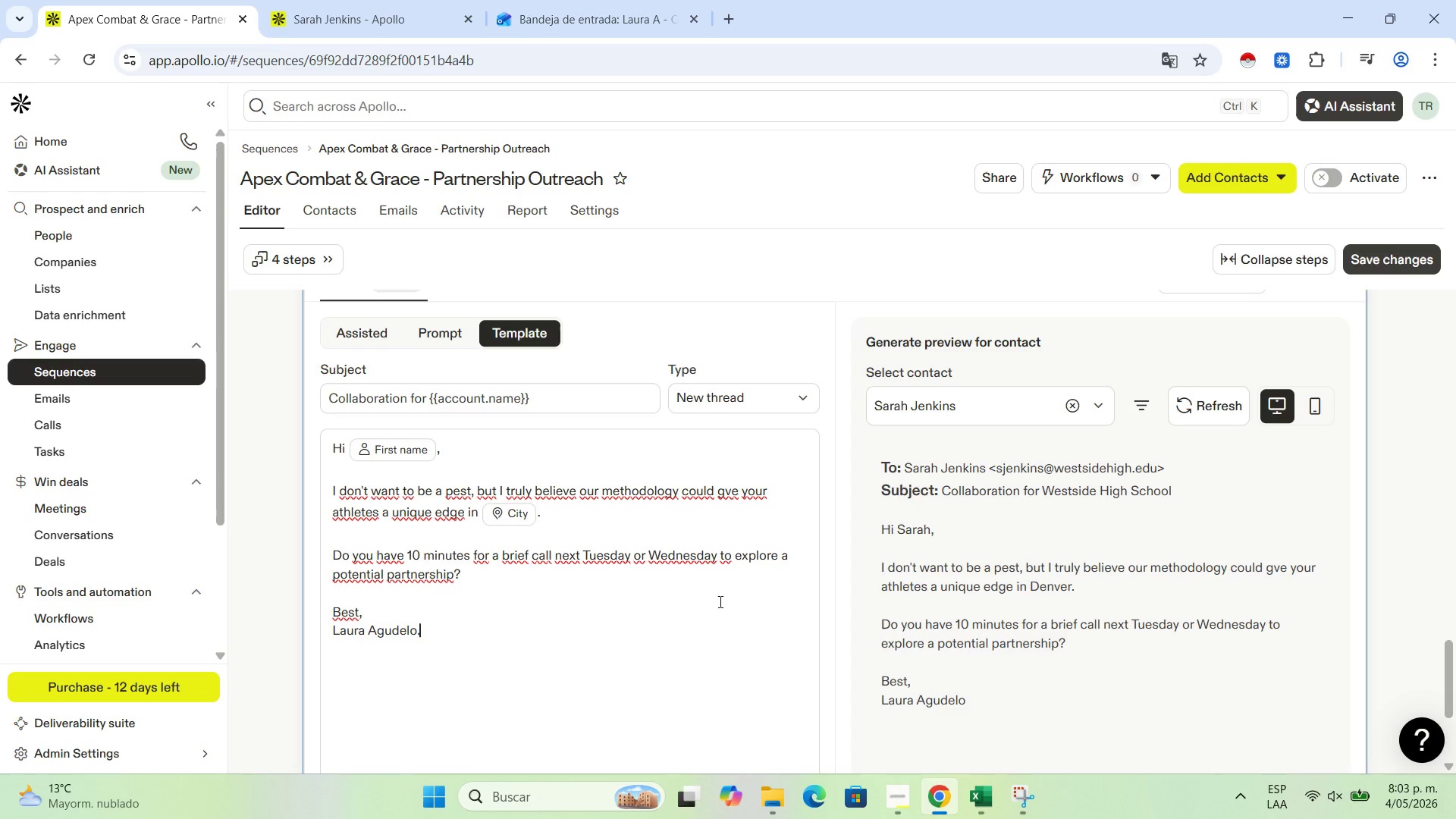 
key(Control+NumpadSubtract)
 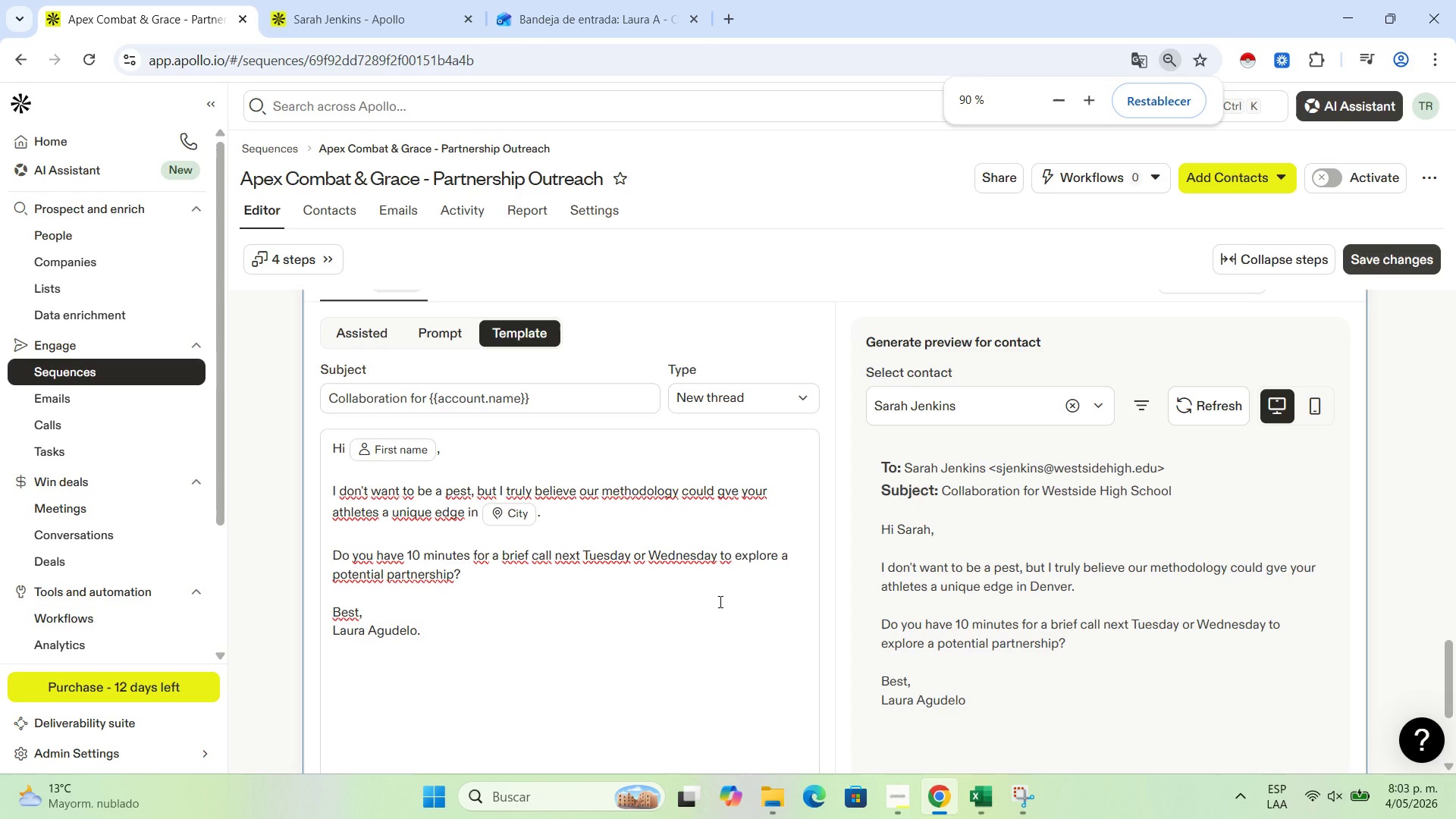 
key(Control+NumpadSubtract)
 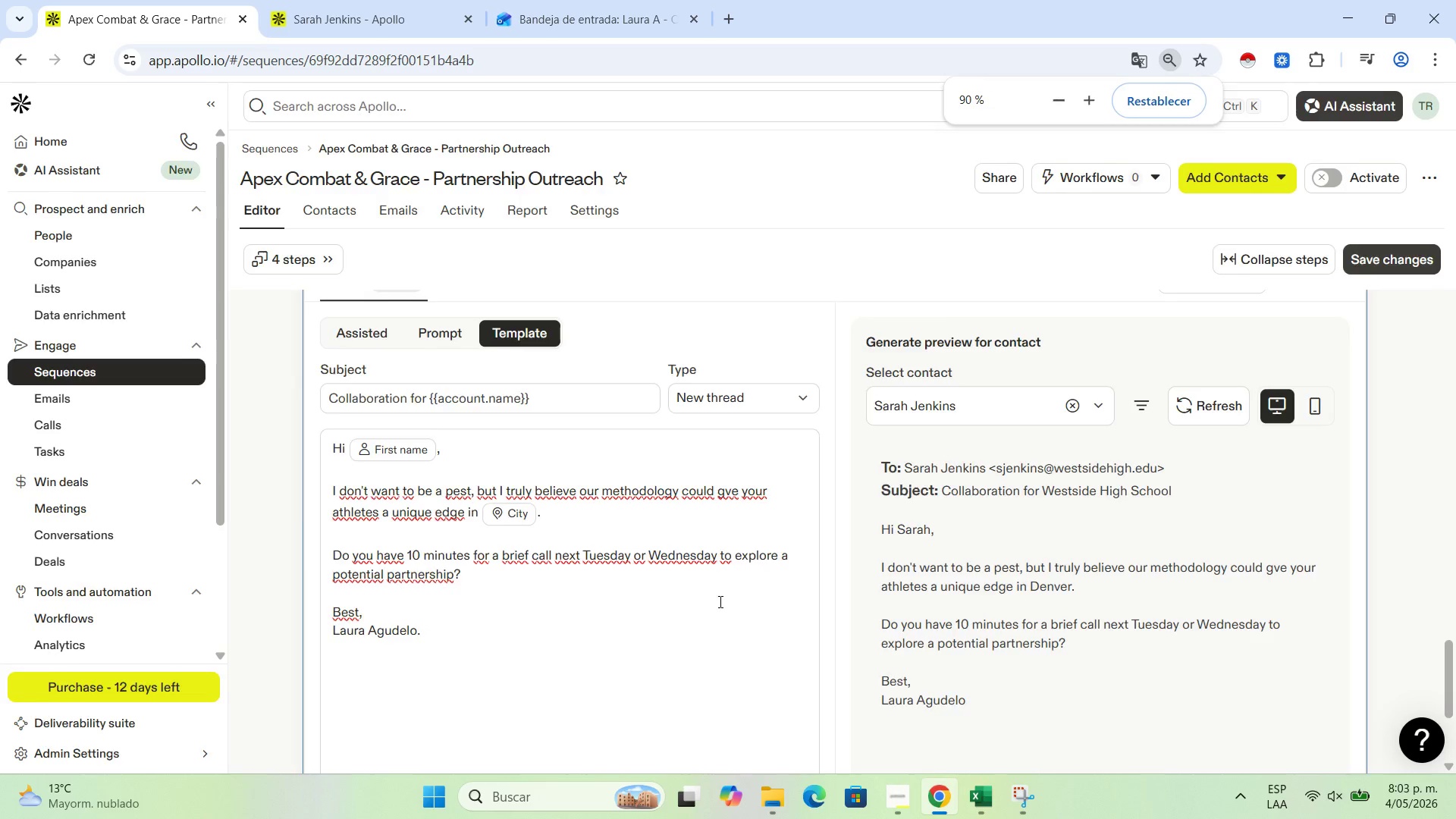 
key(Control+NumpadSubtract)
 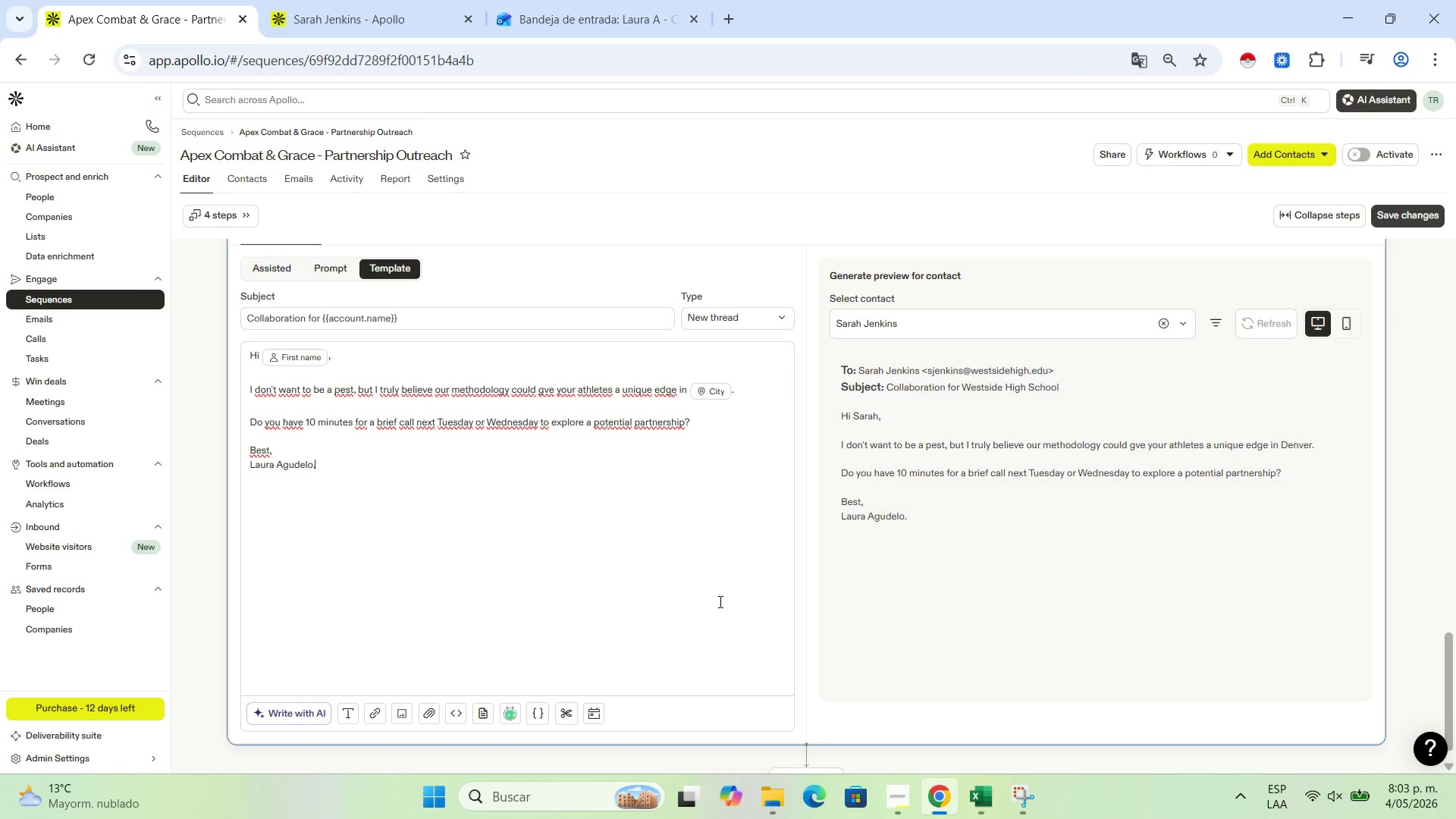 
key(Control+NumpadSubtract)
 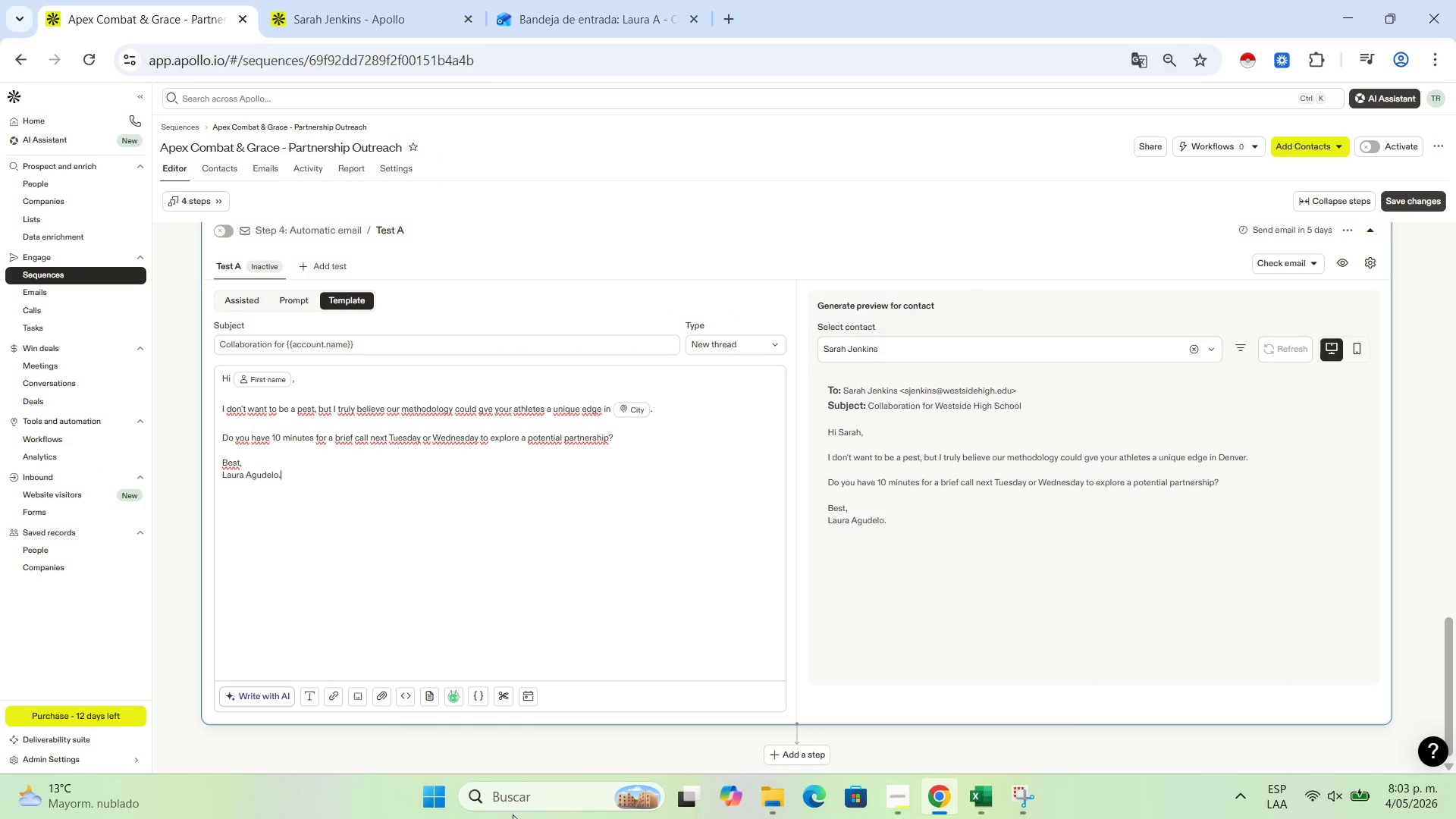 
wait(5.06)
 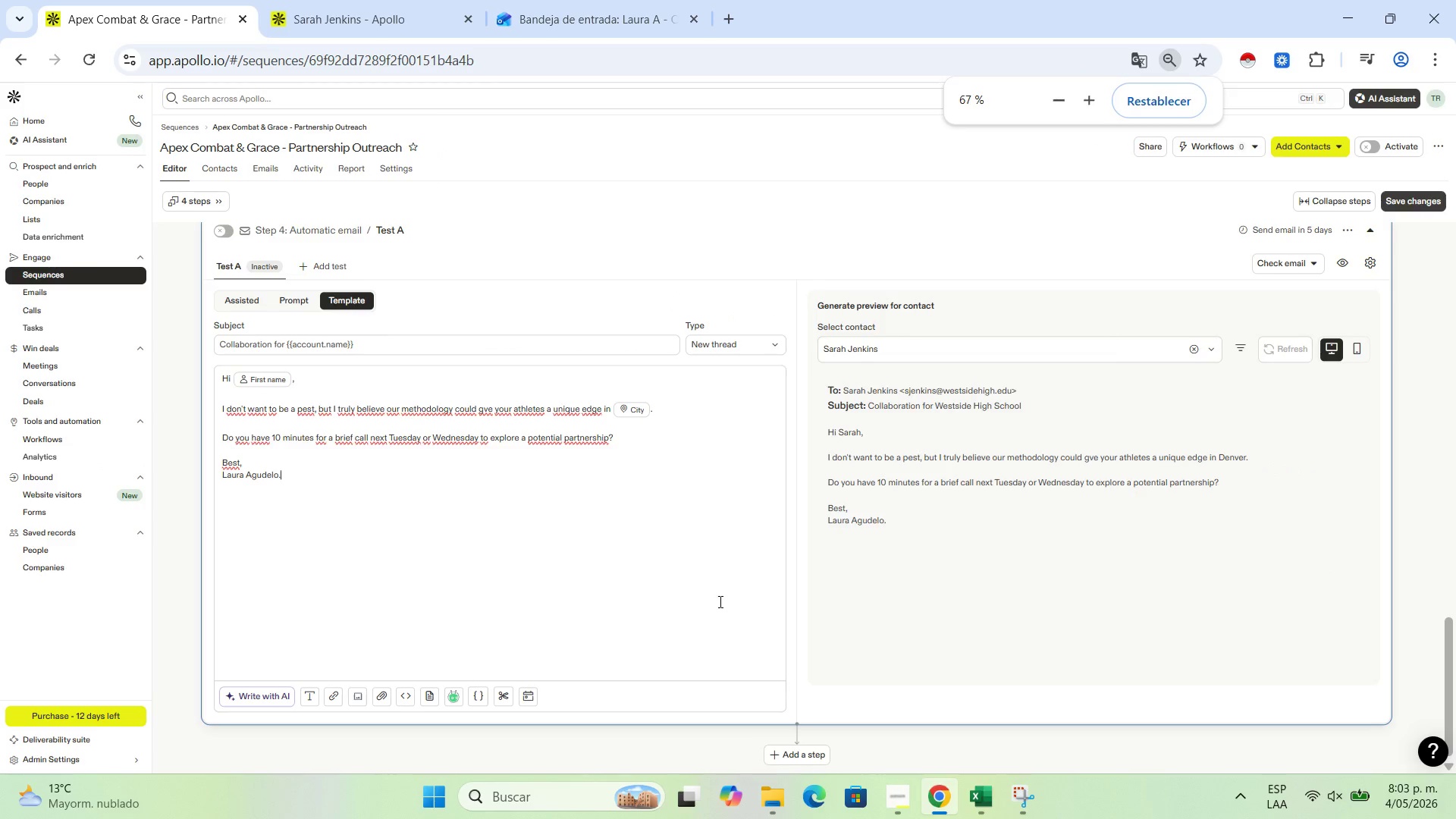 
left_click_drag(start_coordinate=[1453, 647], to_coordinate=[1455, 636])
 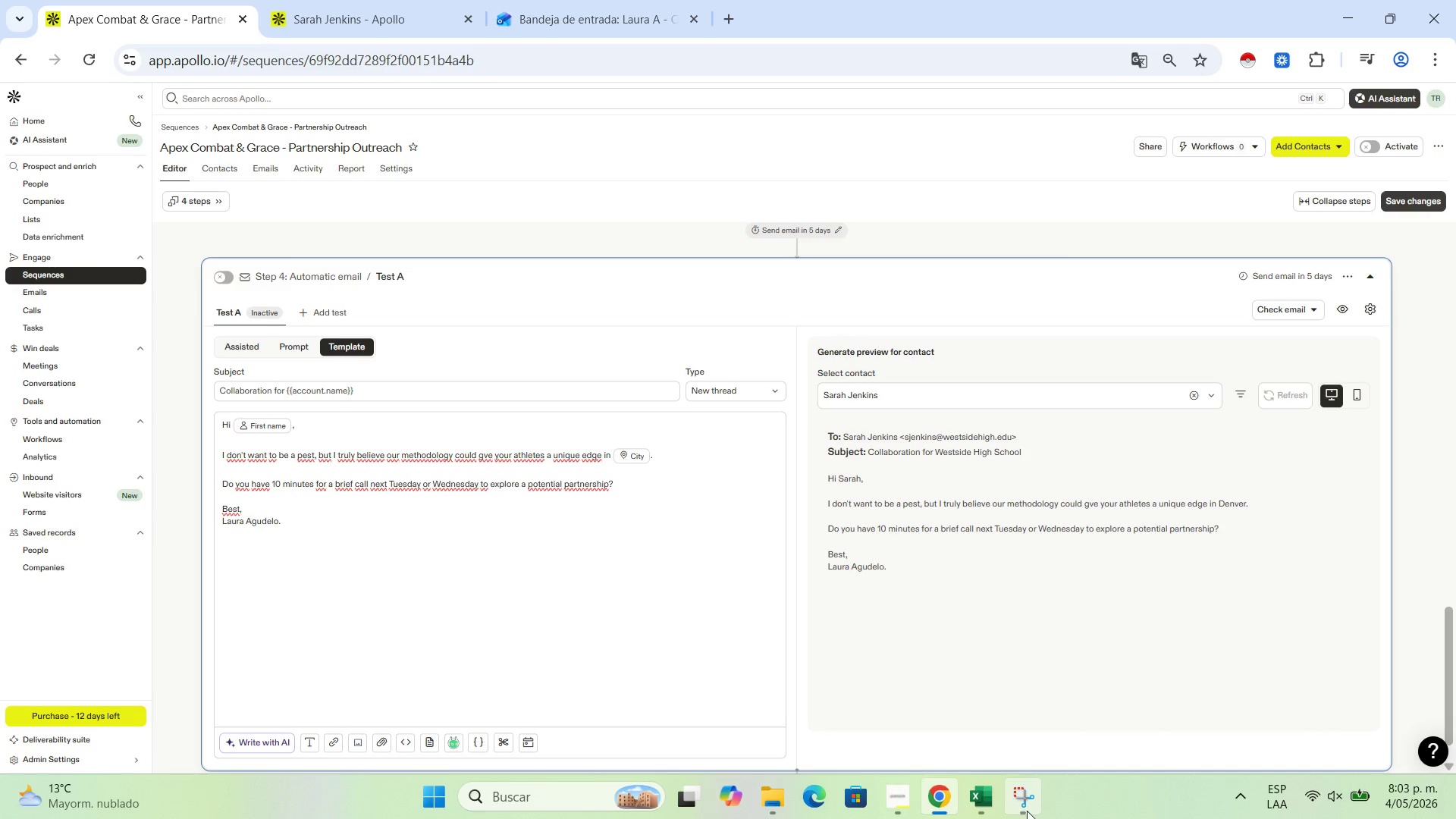 
left_click([1027, 810])
 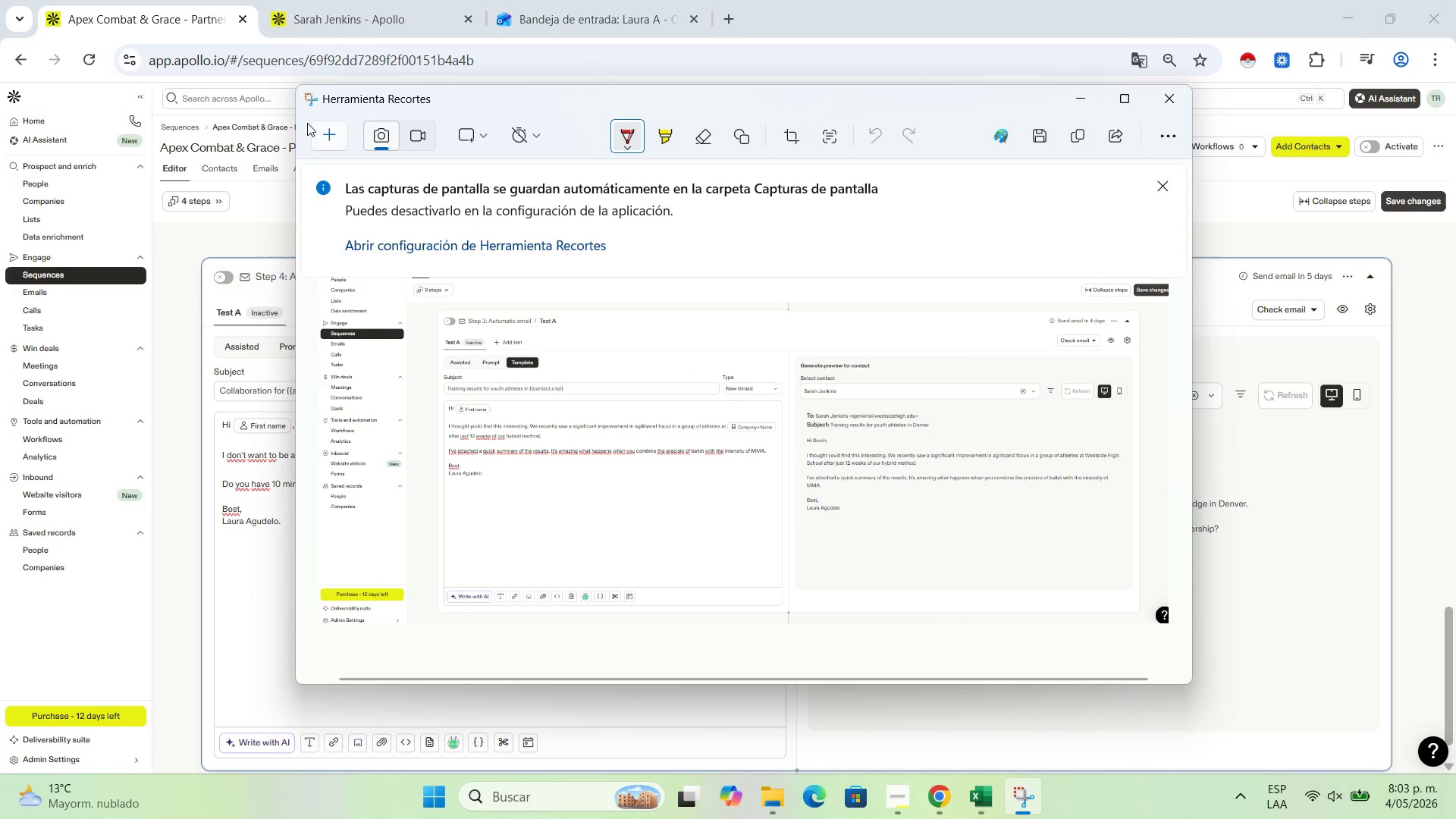 
left_click([342, 134])
 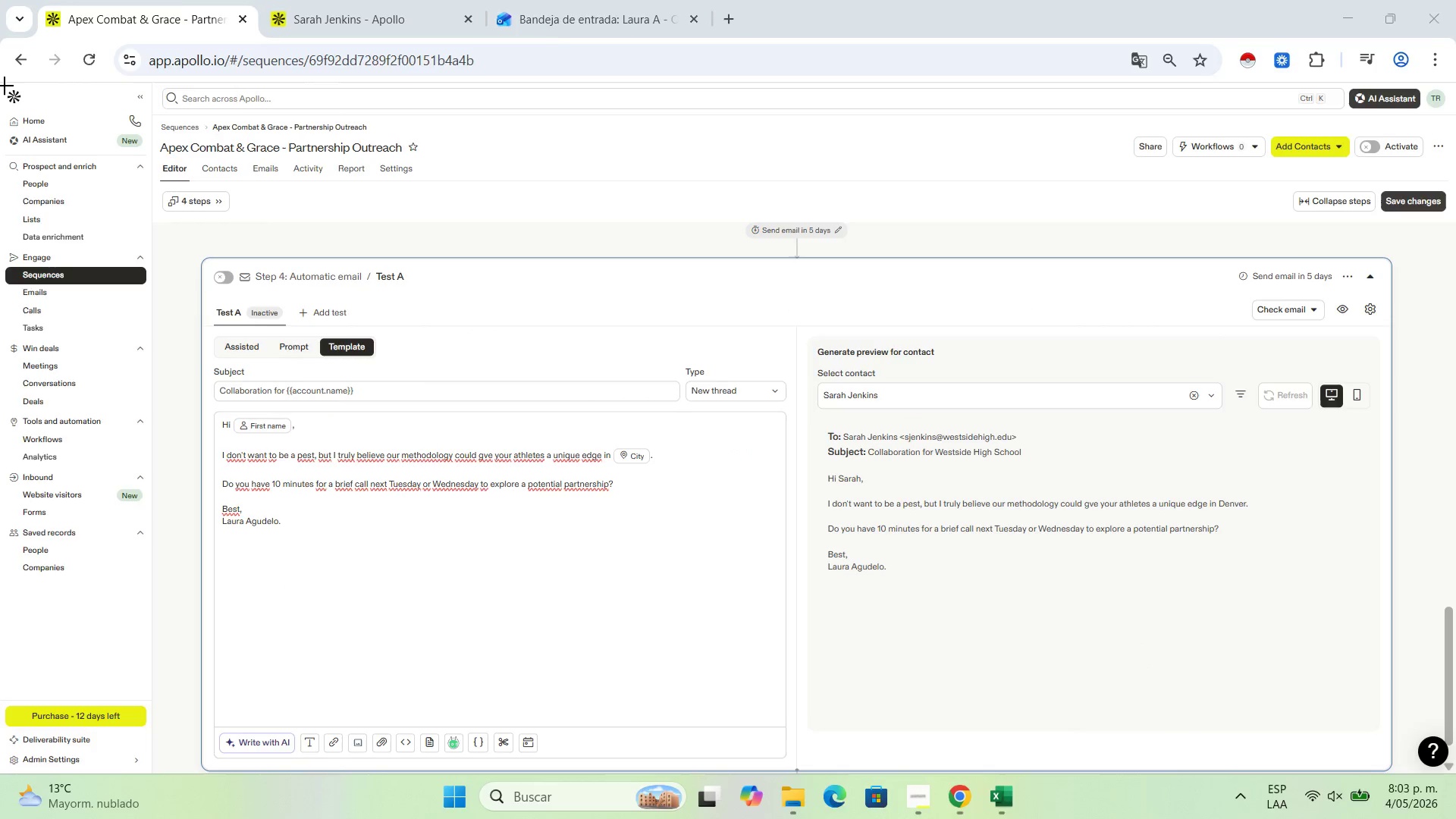 
left_click_drag(start_coordinate=[2, 84], to_coordinate=[1442, 770])
 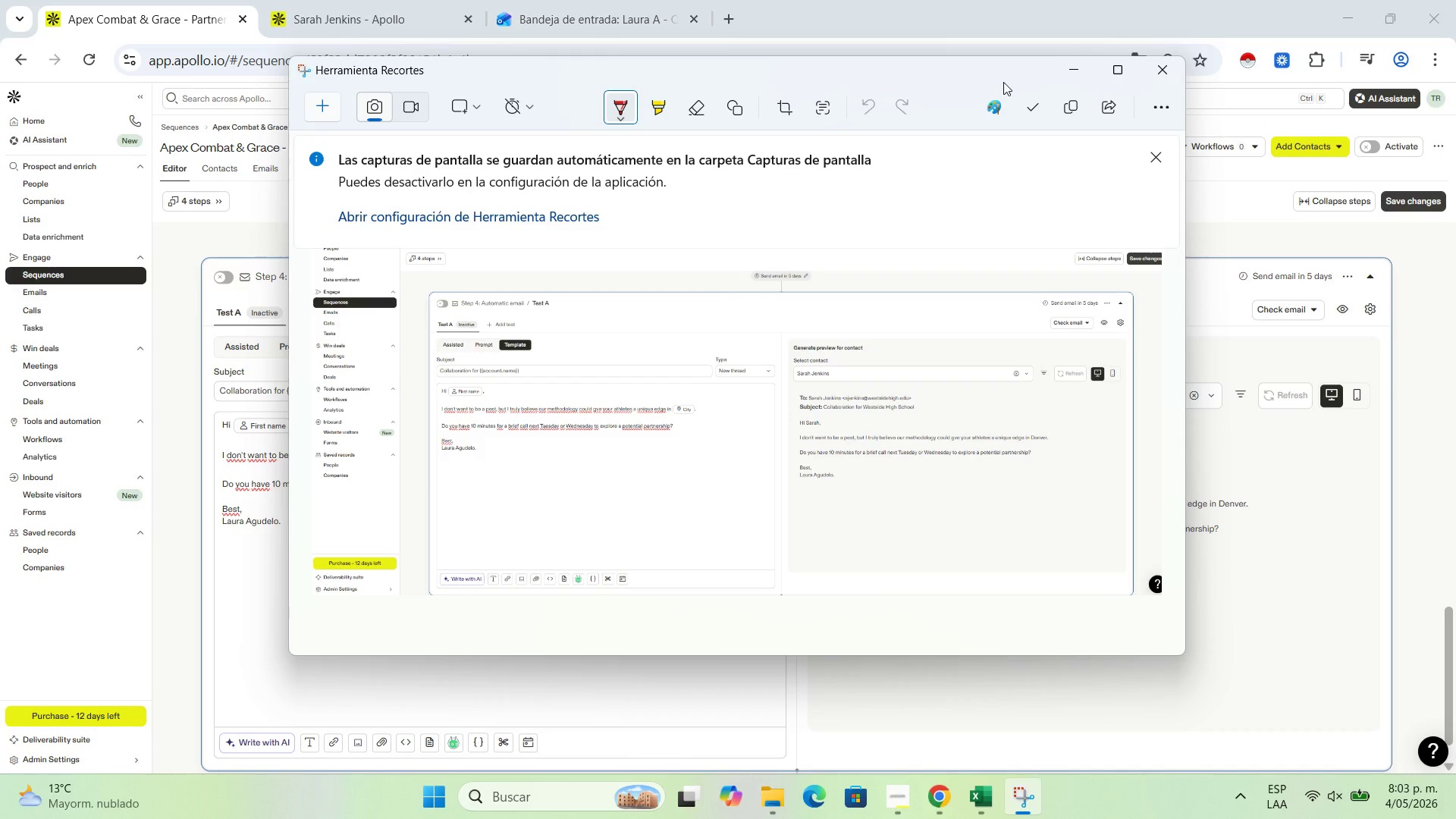 
left_click([1034, 108])
 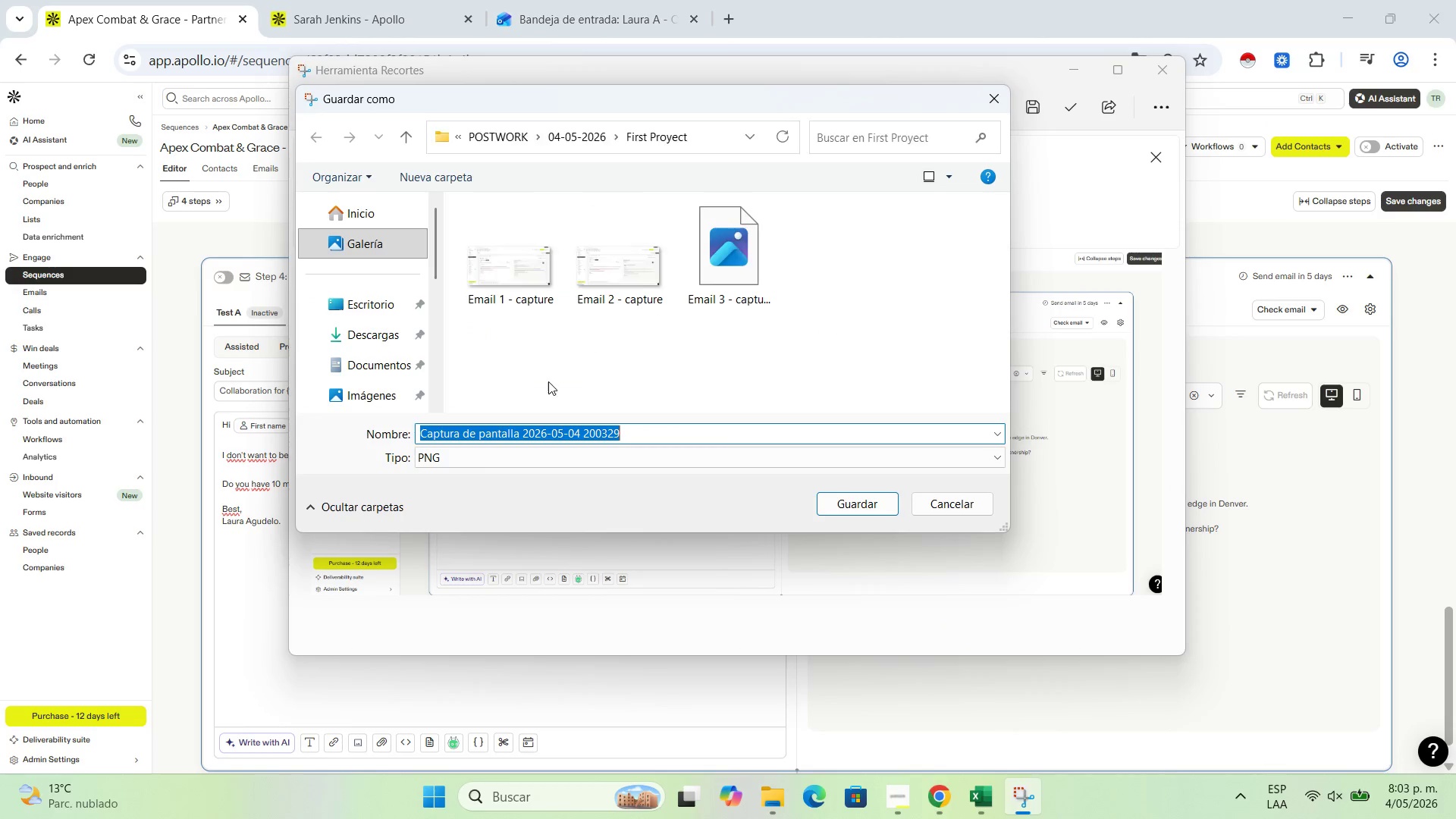 
type(Email 4 - capture )
 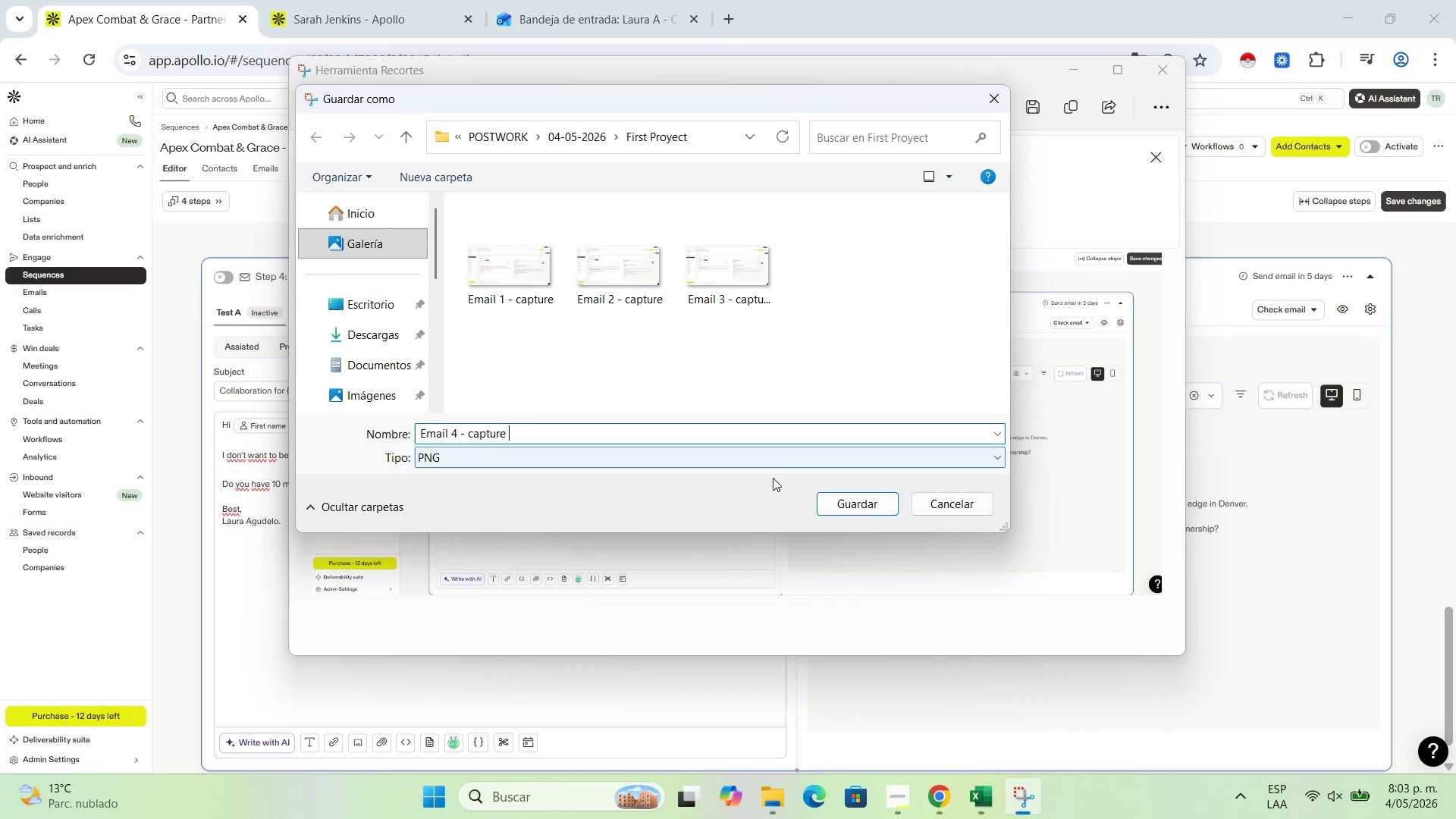 
left_click([837, 497])
 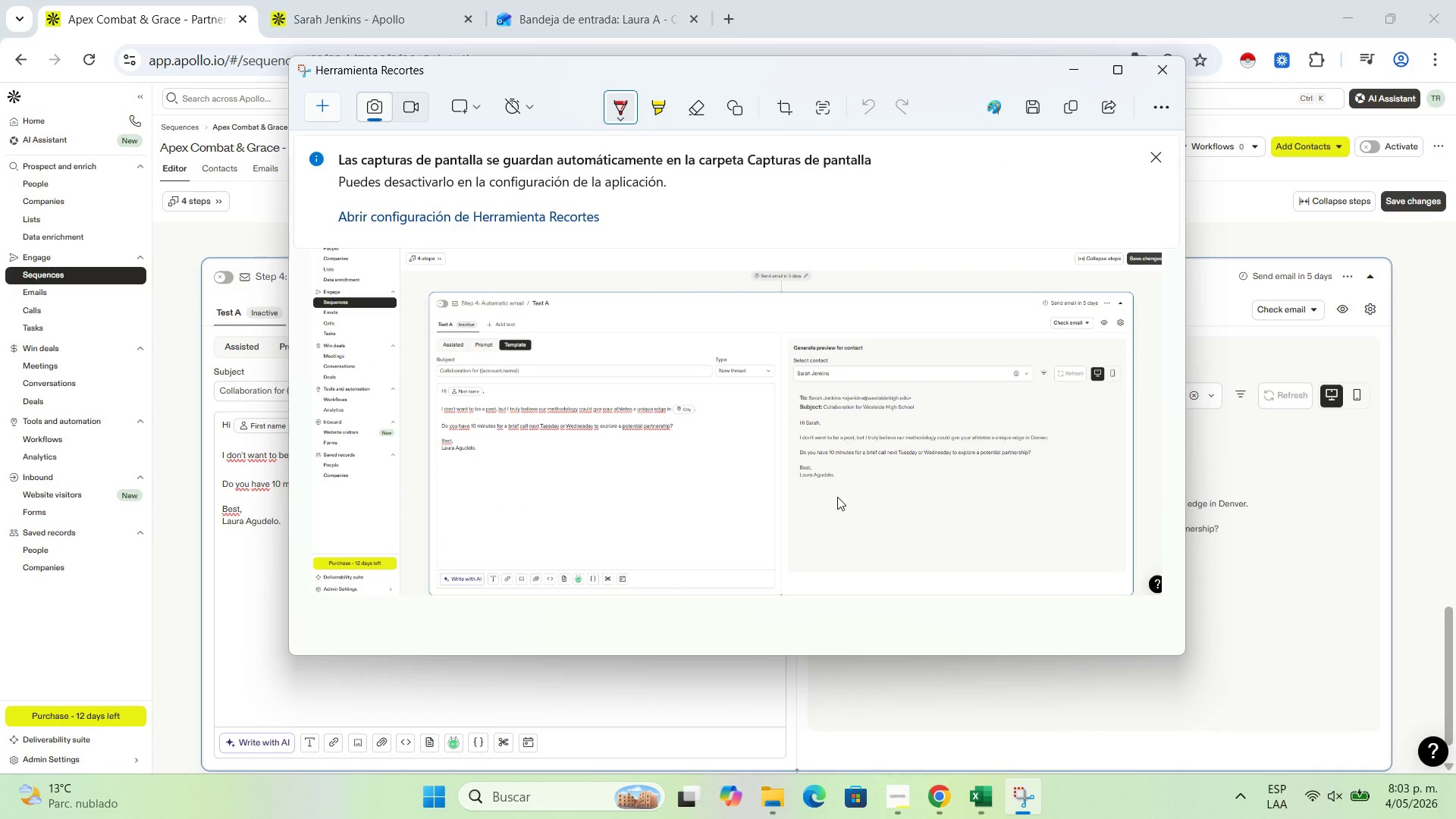 
wait(9.78)
 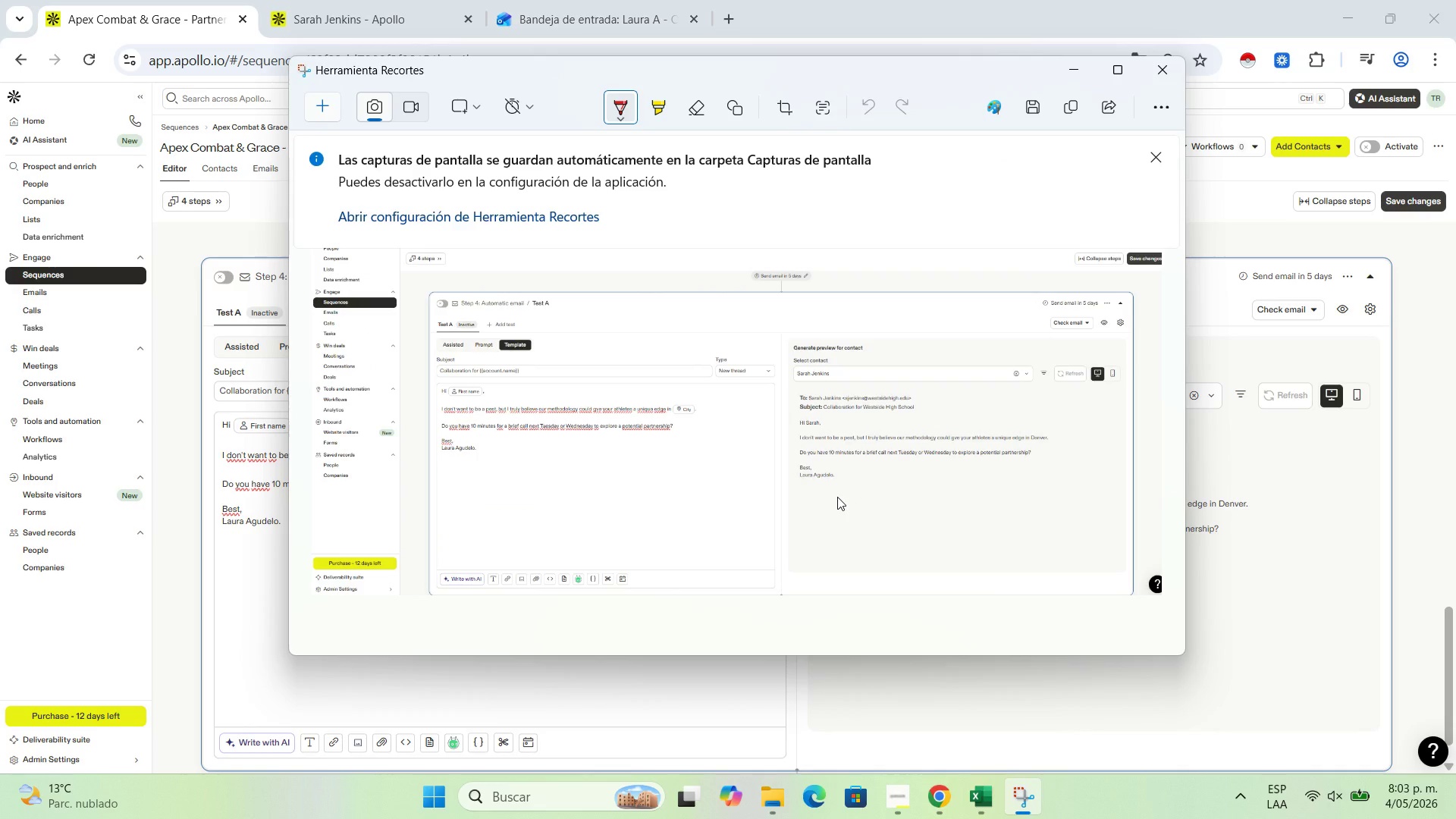 
left_click([887, 808])